 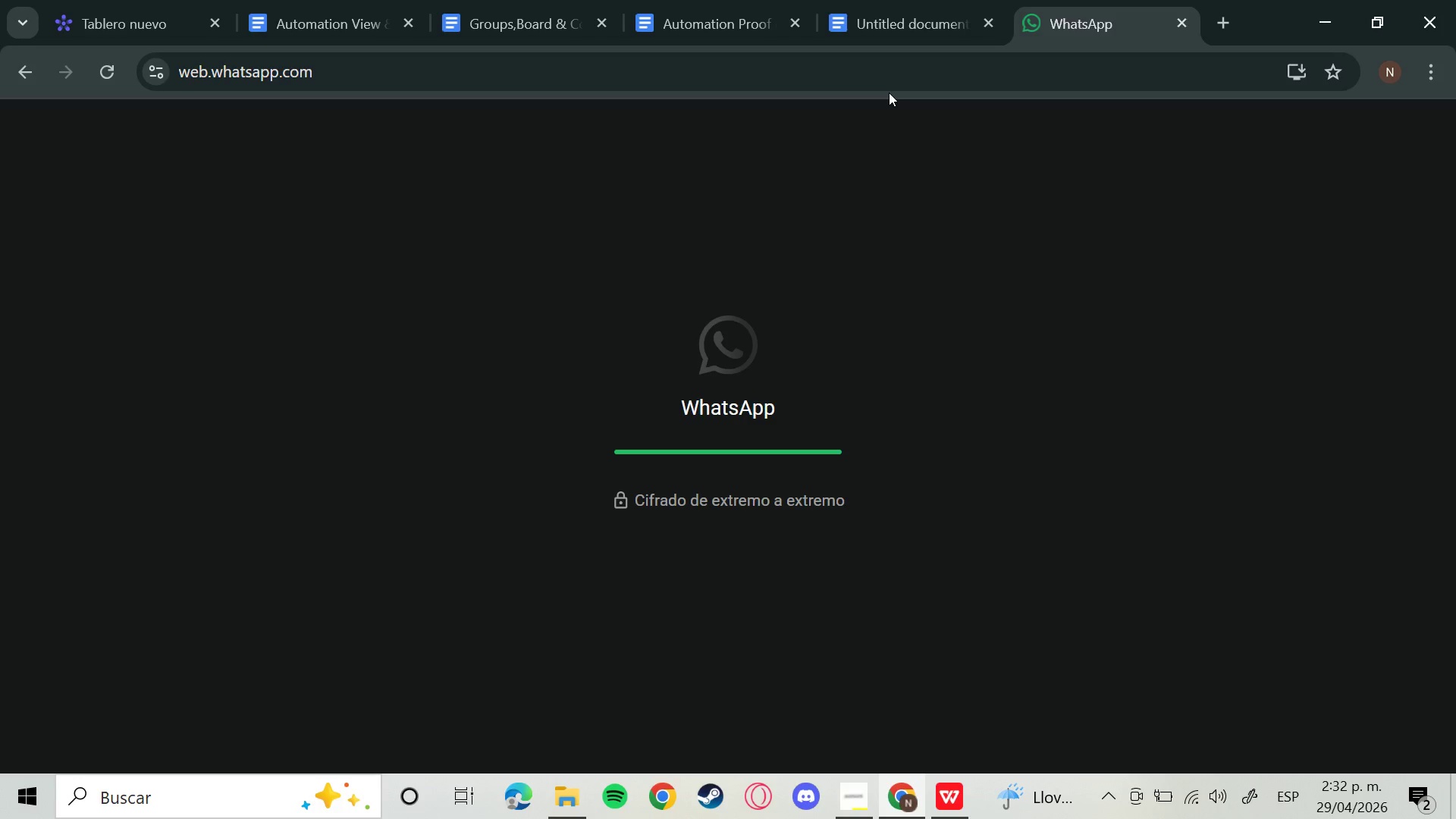 
left_click([334, 499])
 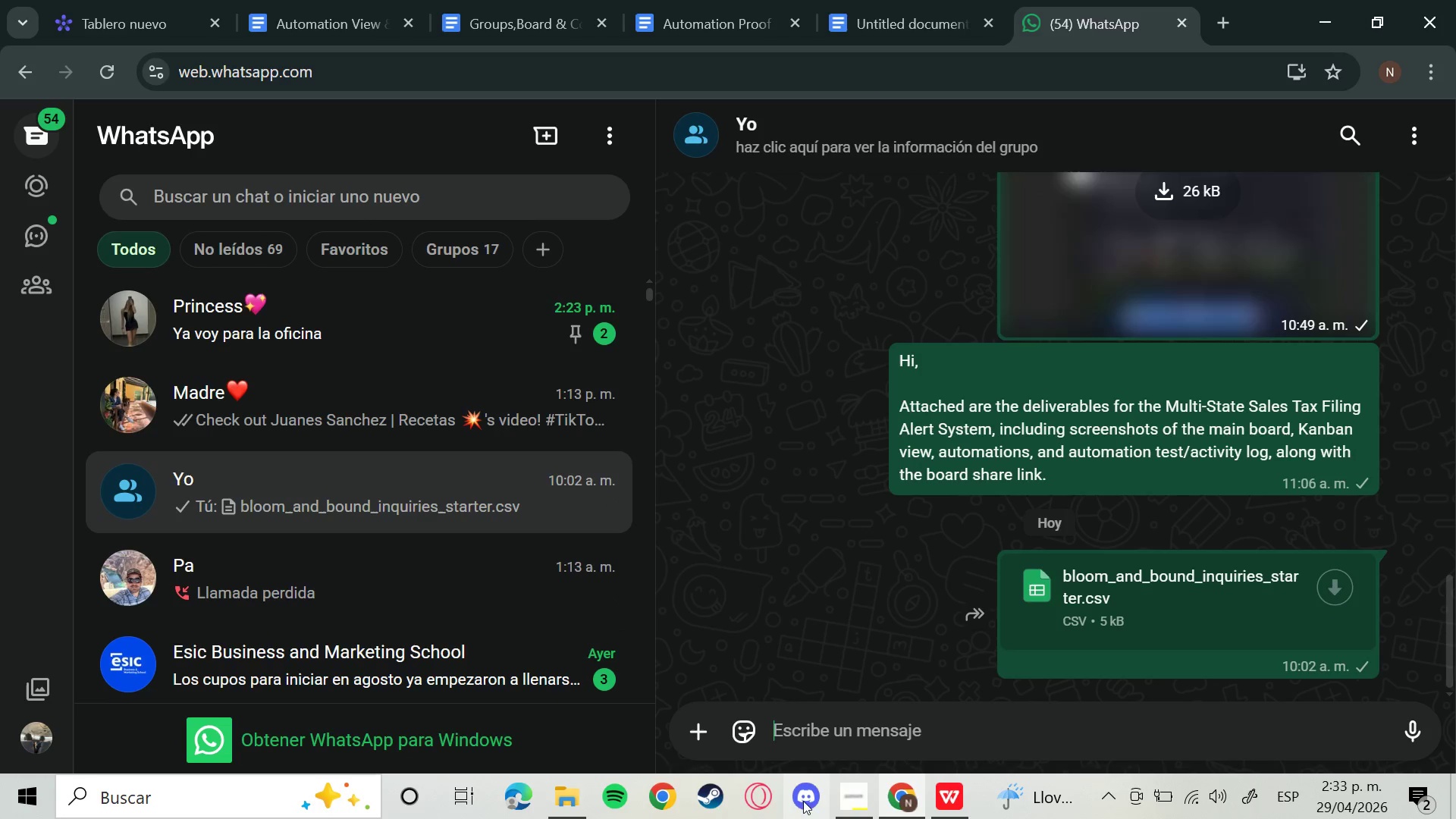 
left_click([568, 789])
 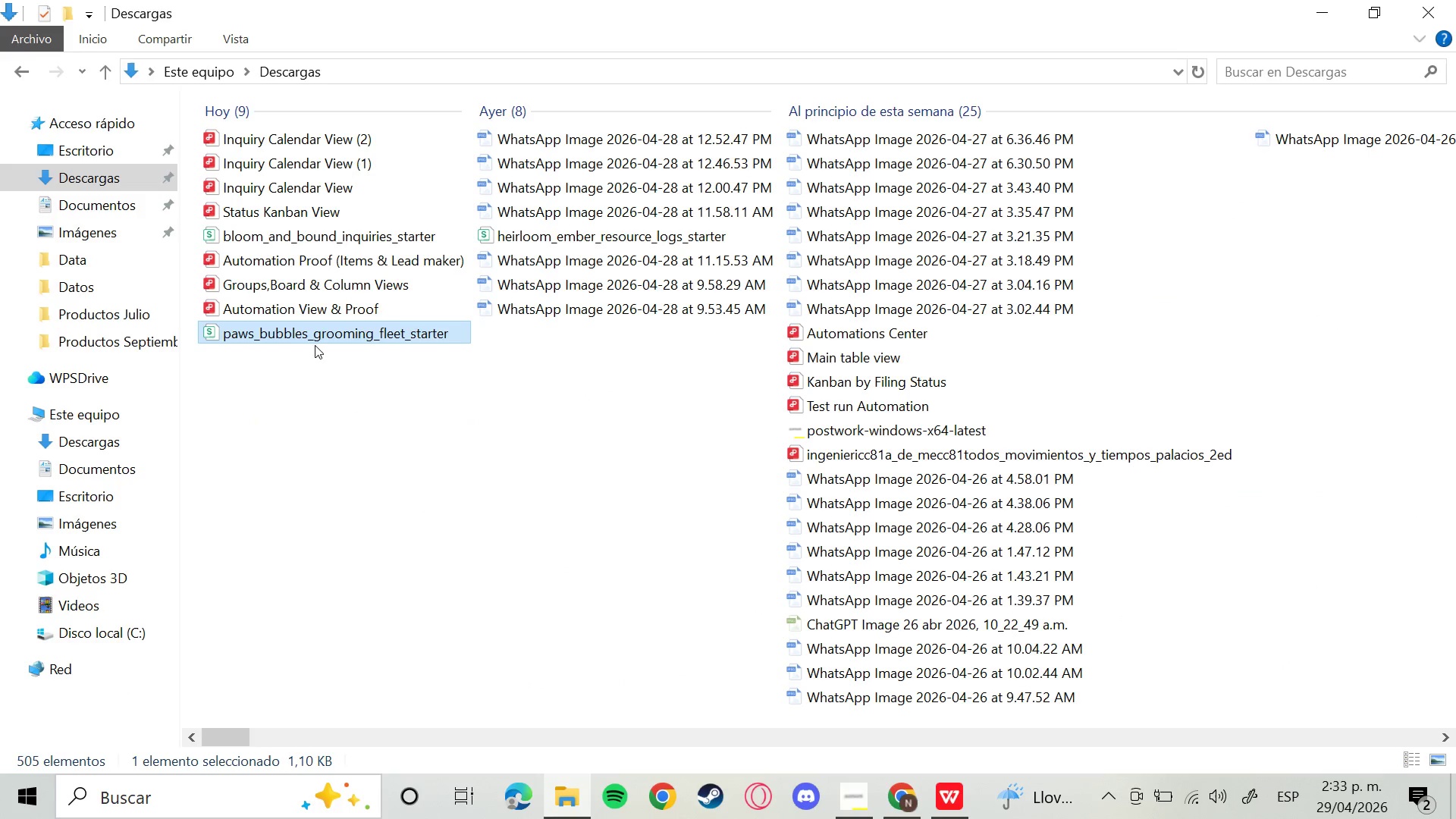 
left_click_drag(start_coordinate=[323, 334], to_coordinate=[930, 731])
 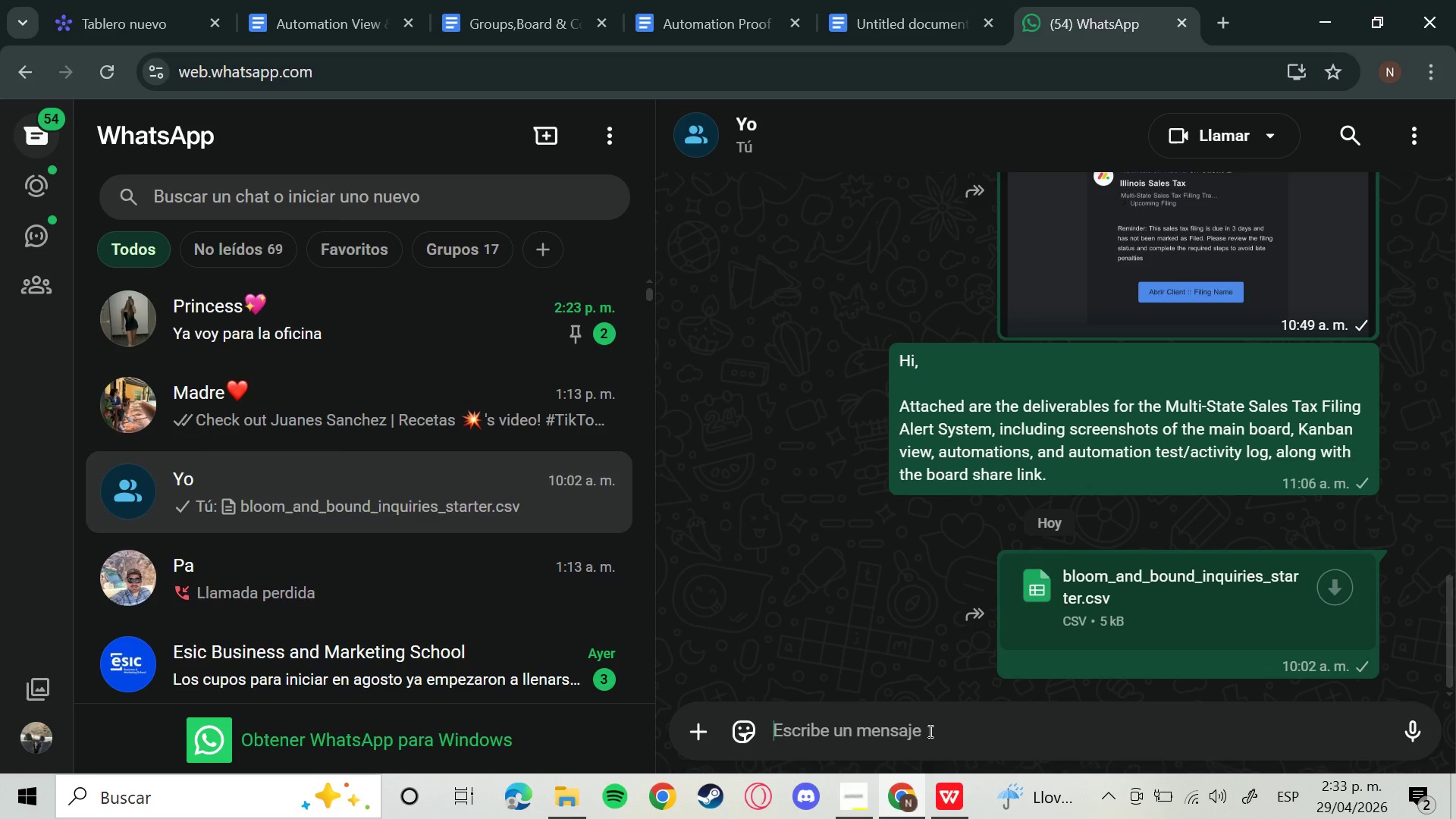 
mouse_move([949, 669])
 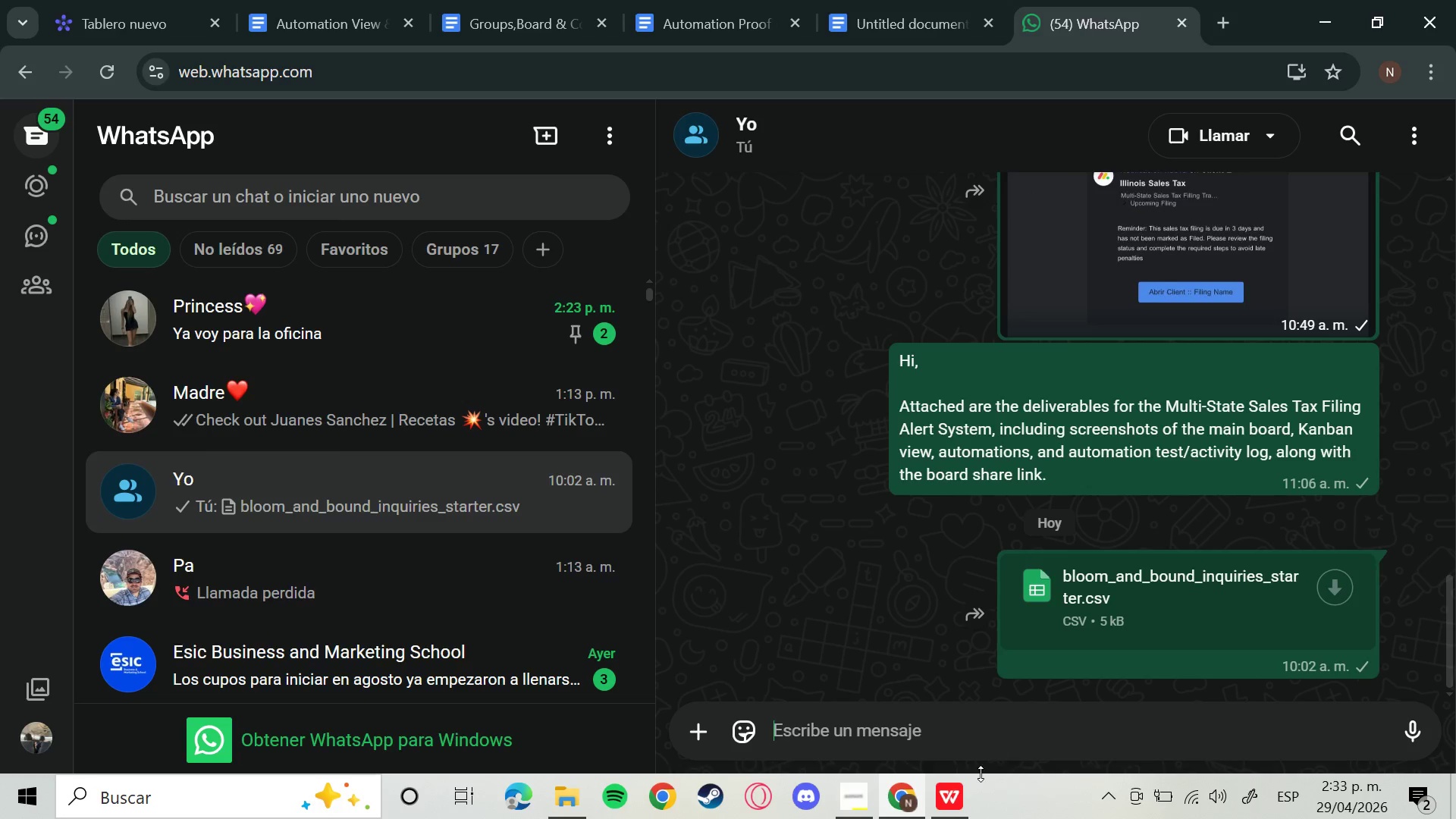 
left_click([560, 811])
 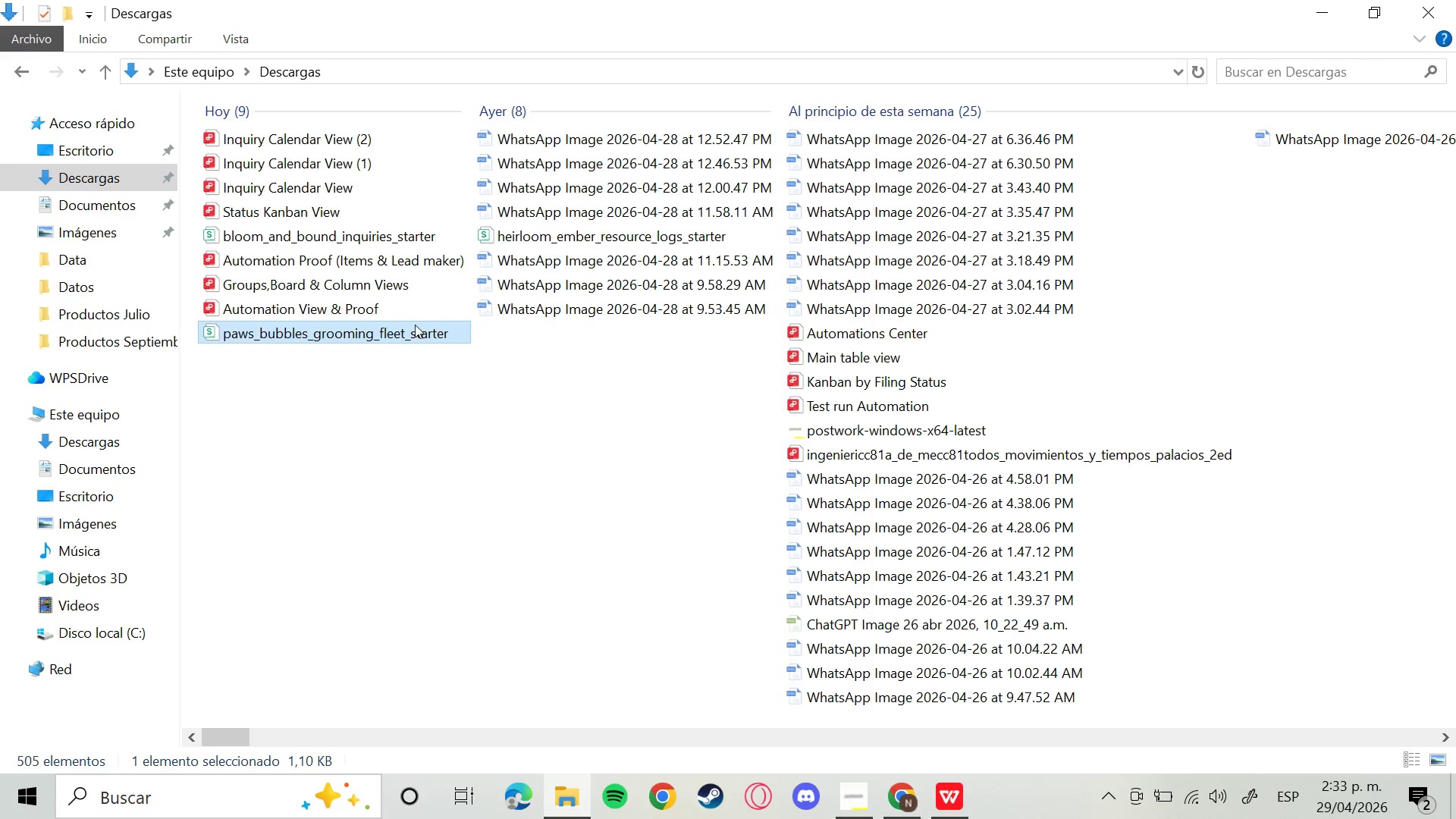 
left_click_drag(start_coordinate=[413, 334], to_coordinate=[909, 712])
 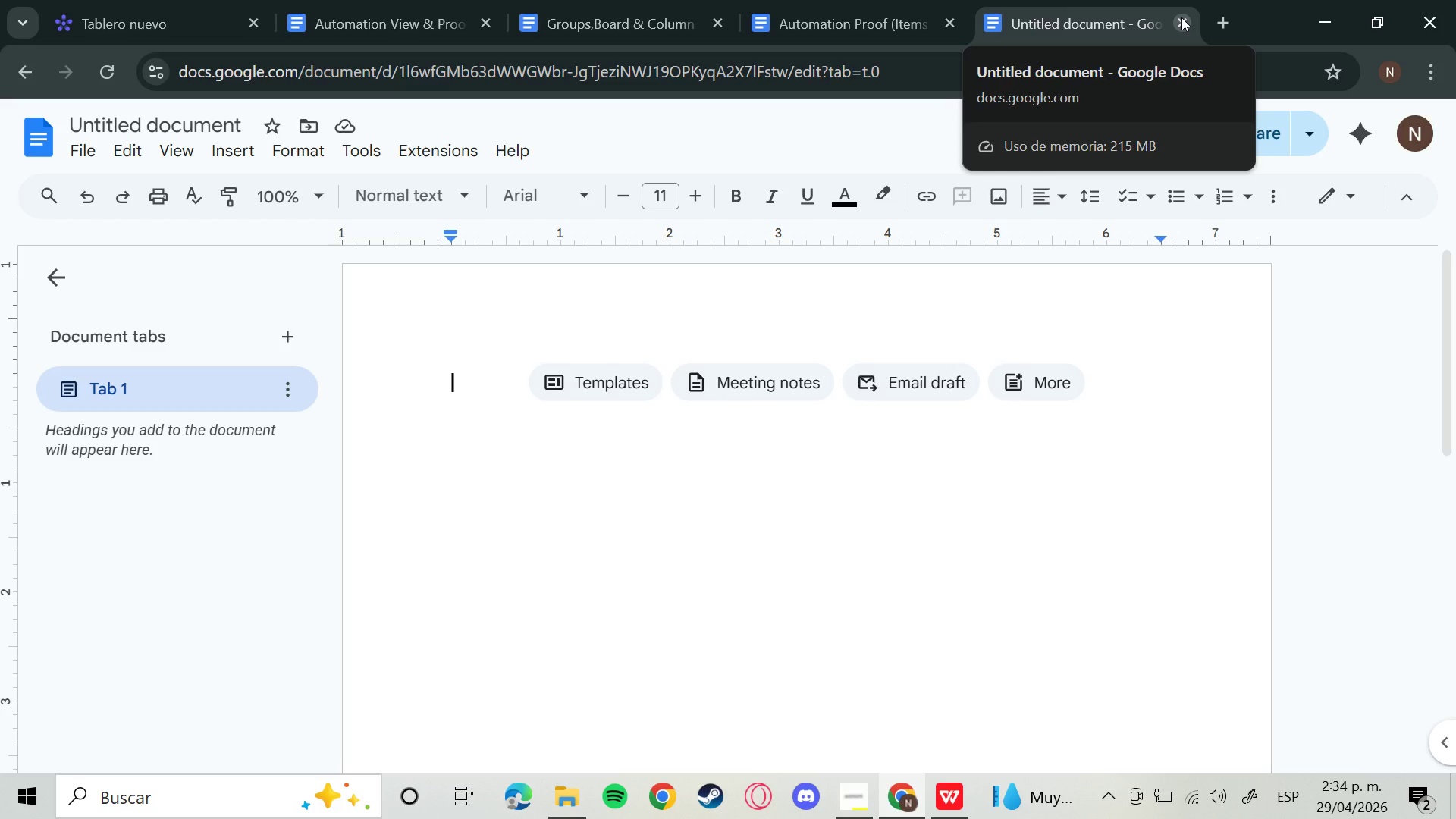 
wait(73.94)
 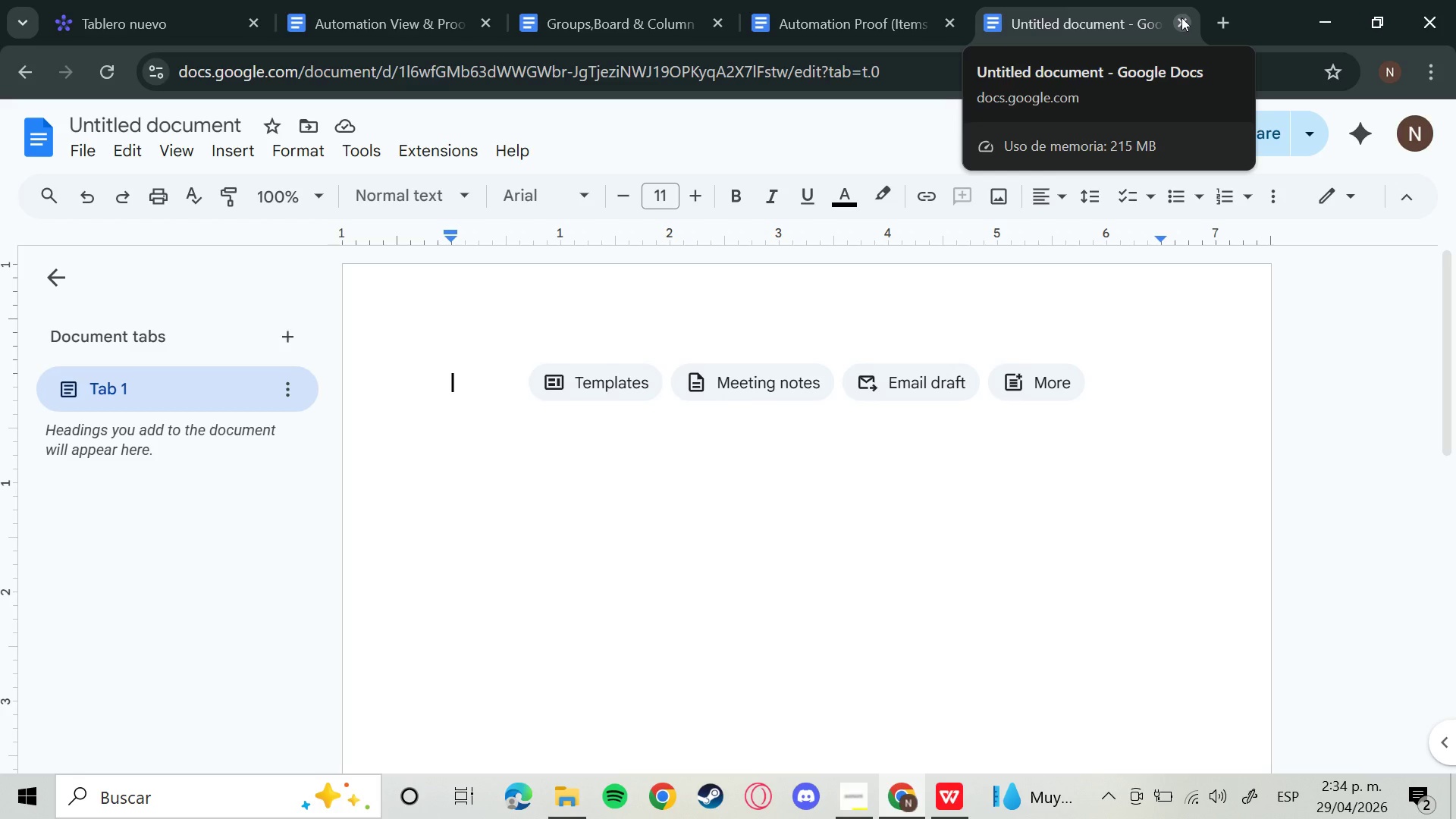 
left_click([143, 8])
 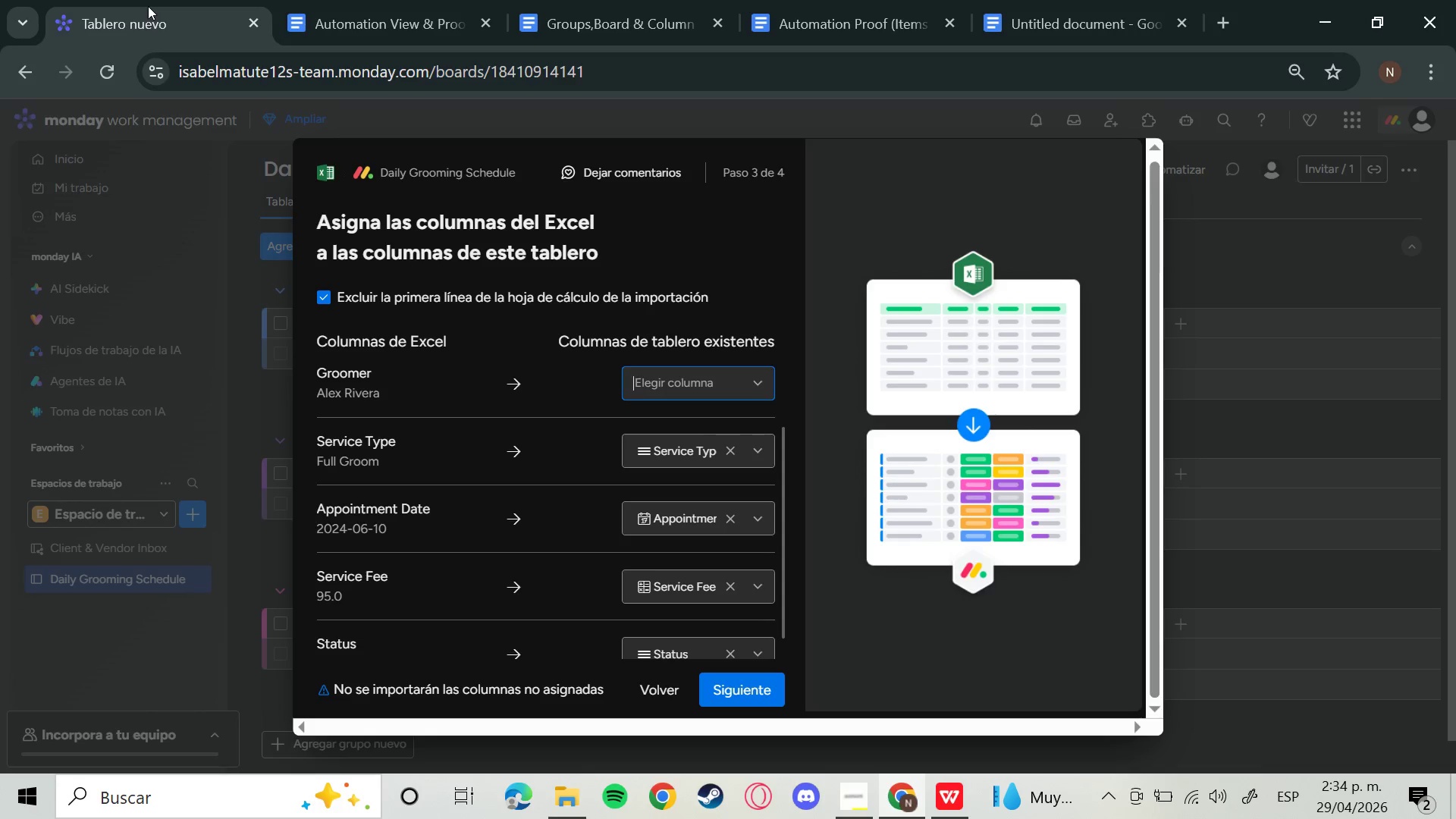 
wait(11.66)
 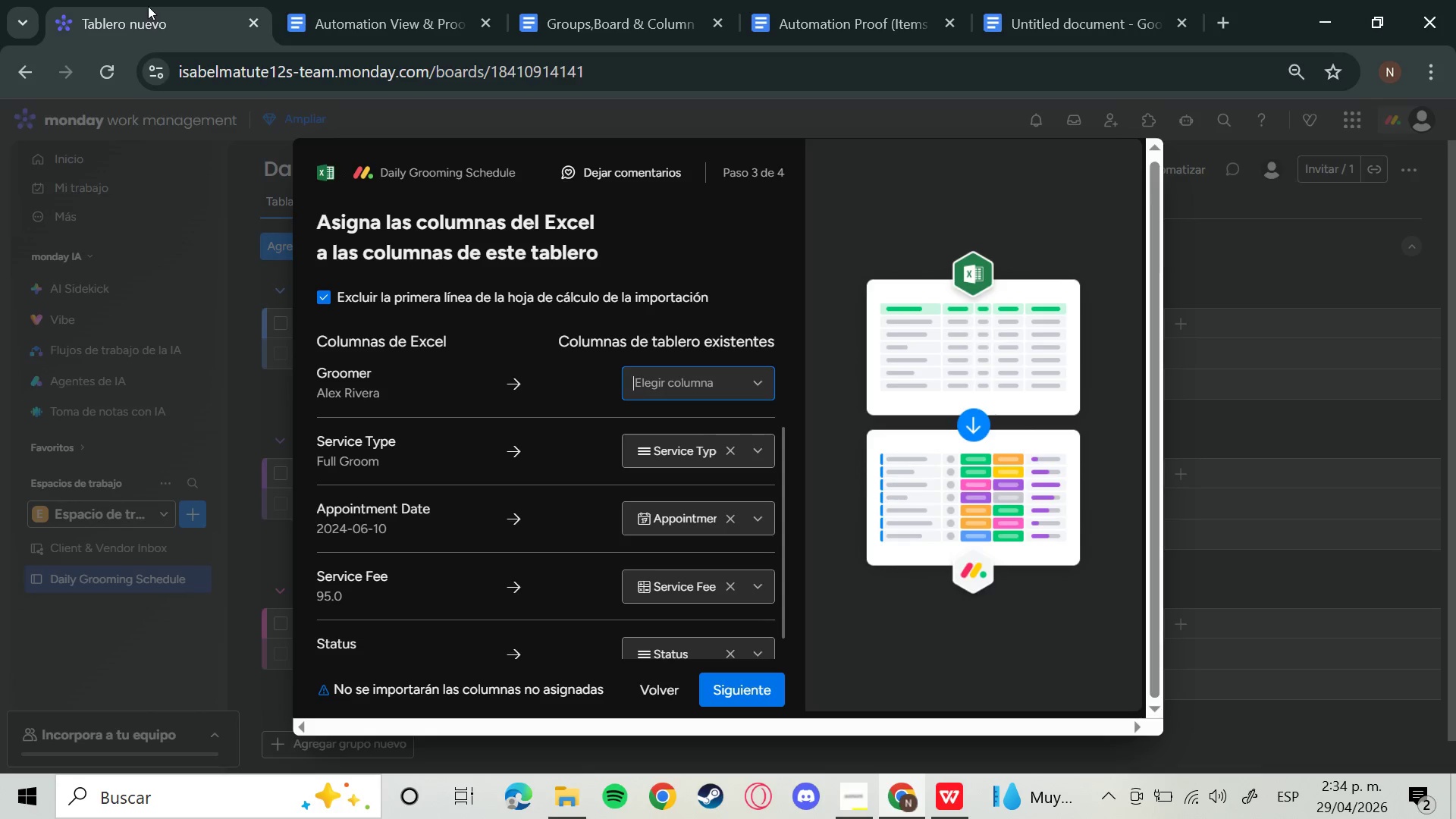 
scroll: coordinate [687, 485], scroll_direction: up, amount: 5.0
 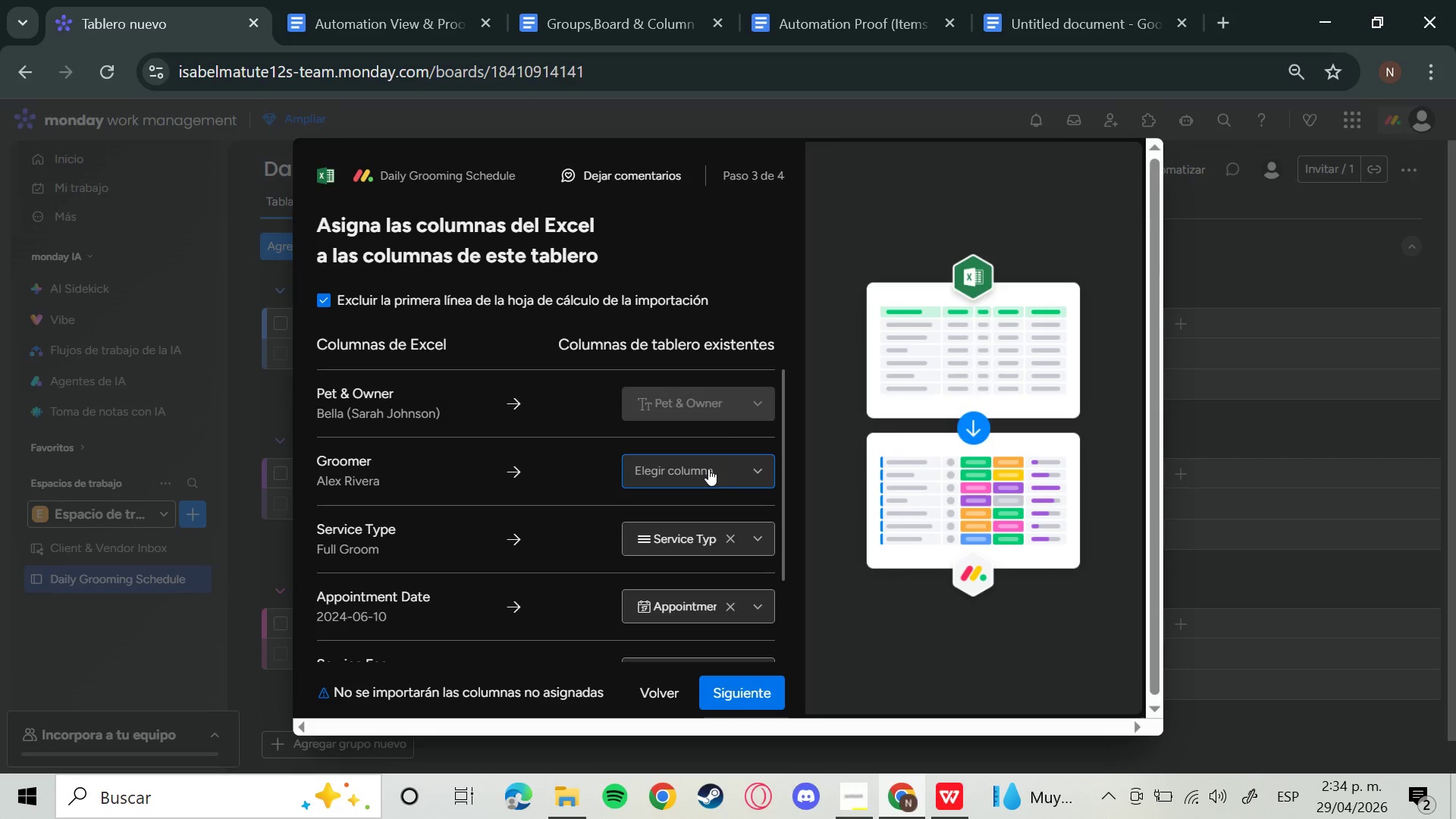 
left_click([728, 472])
 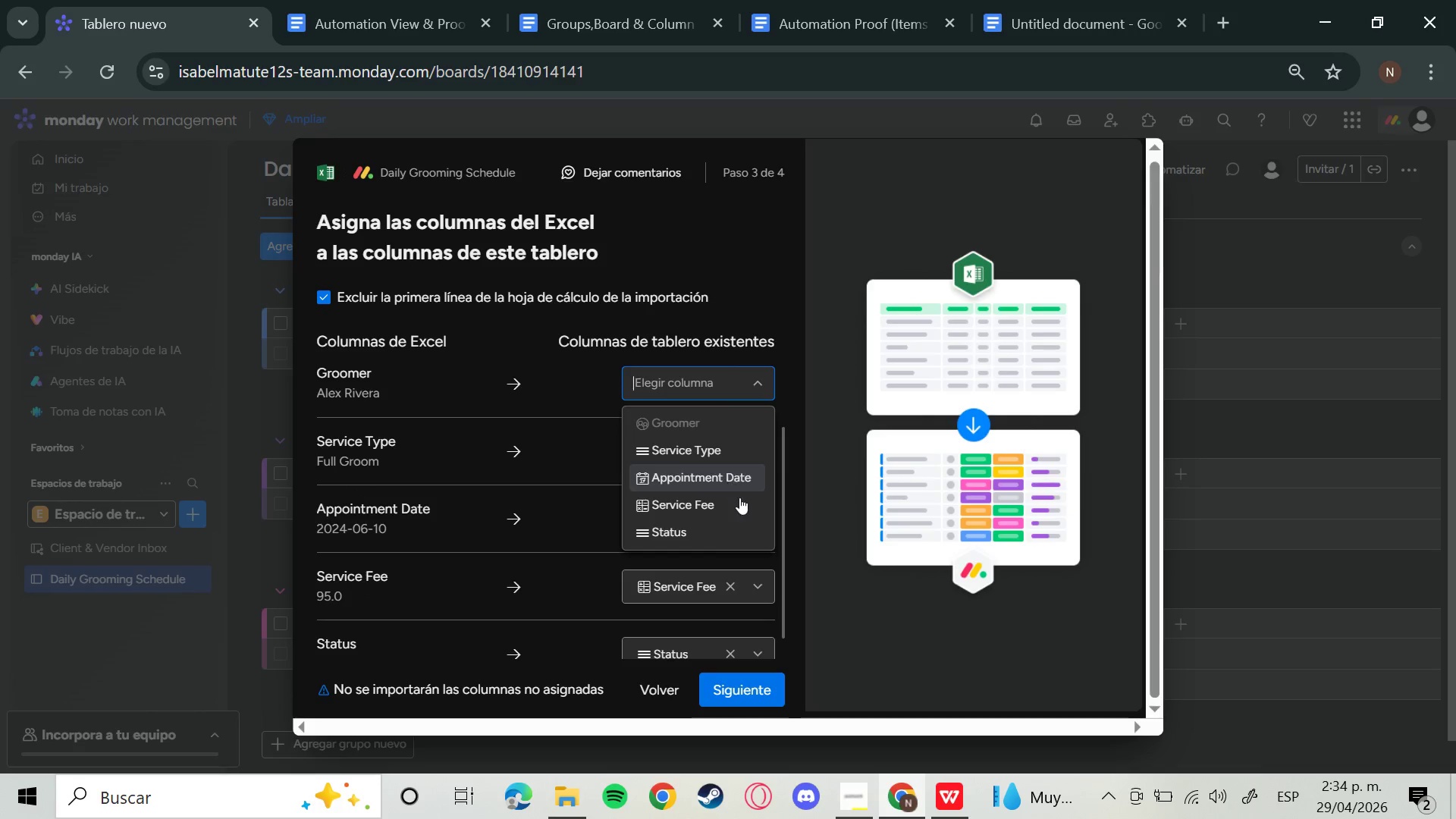 
scroll: coordinate [731, 520], scroll_direction: down, amount: 2.0
 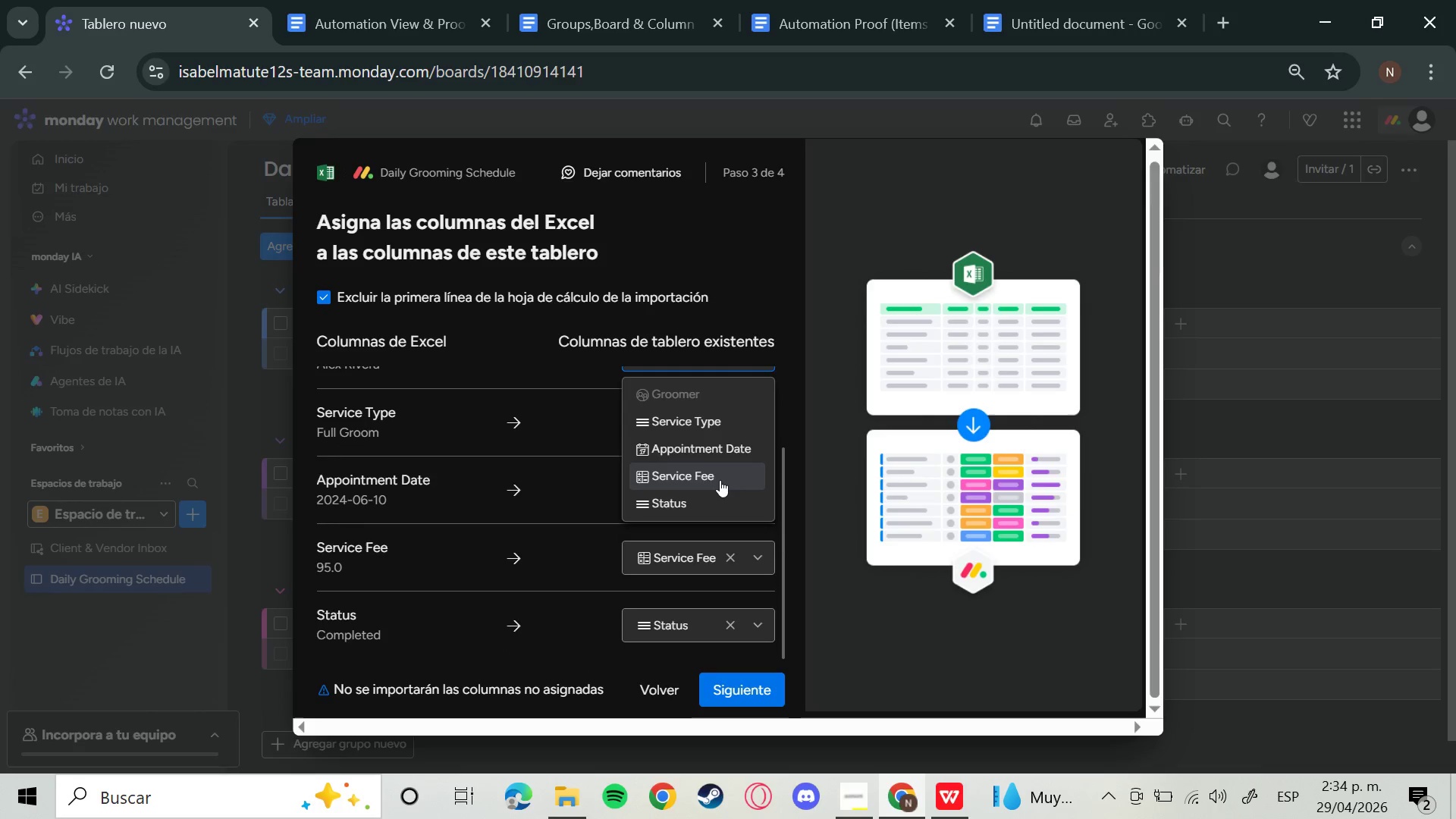 
scroll: coordinate [720, 480], scroll_direction: up, amount: 1.0
 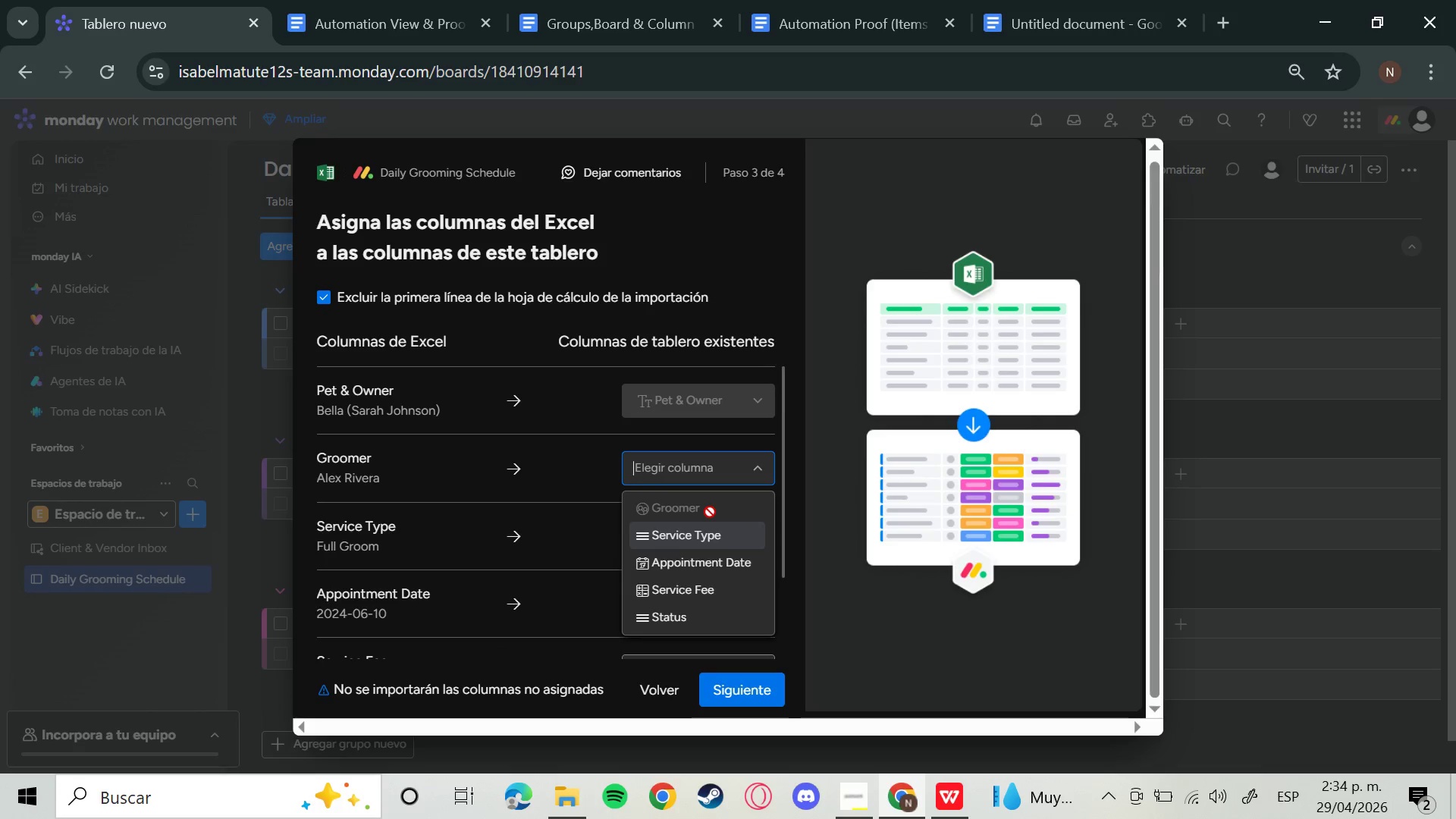 
left_click([741, 470])
 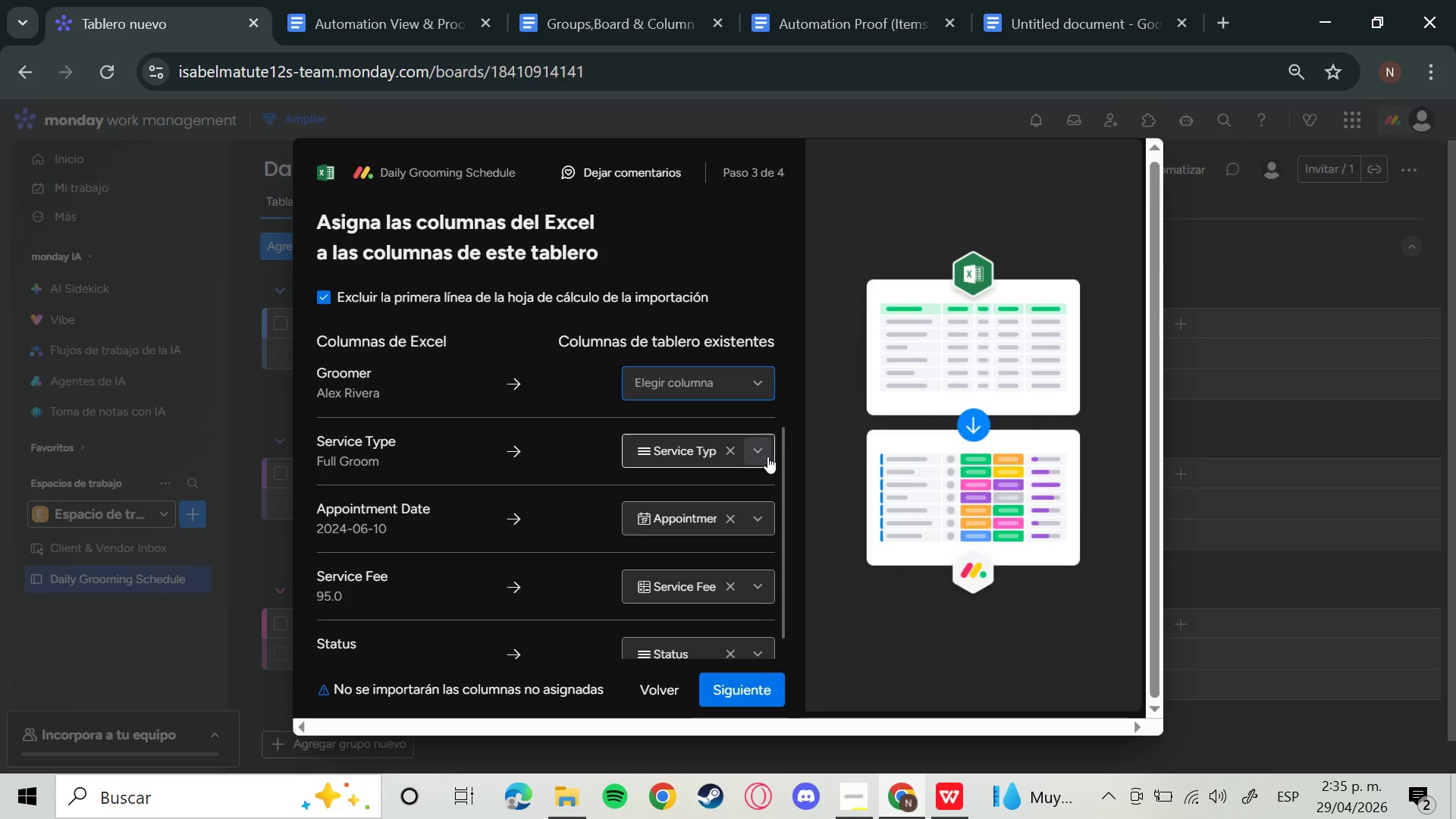 
left_click([767, 457])
 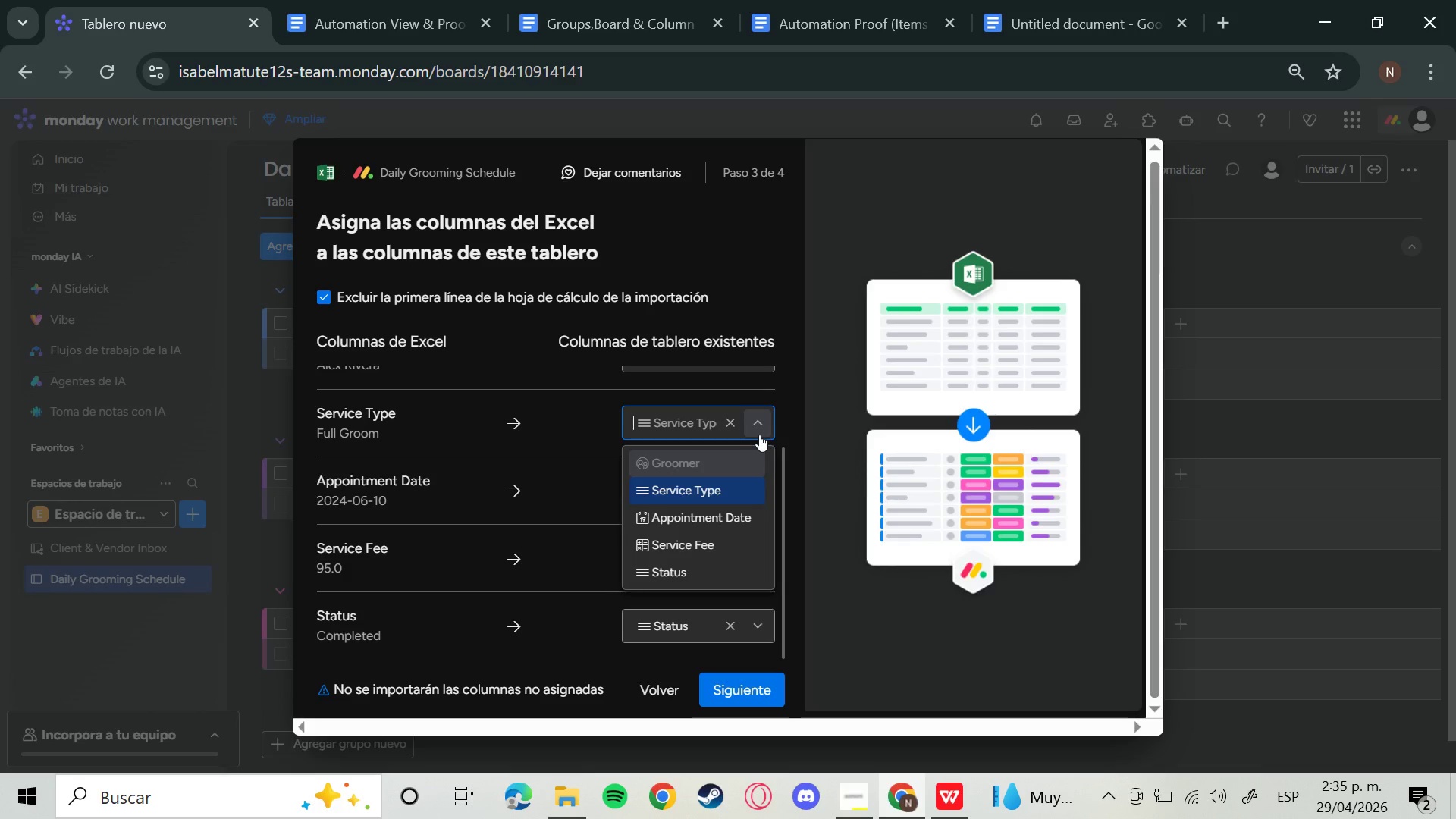 
wait(5.39)
 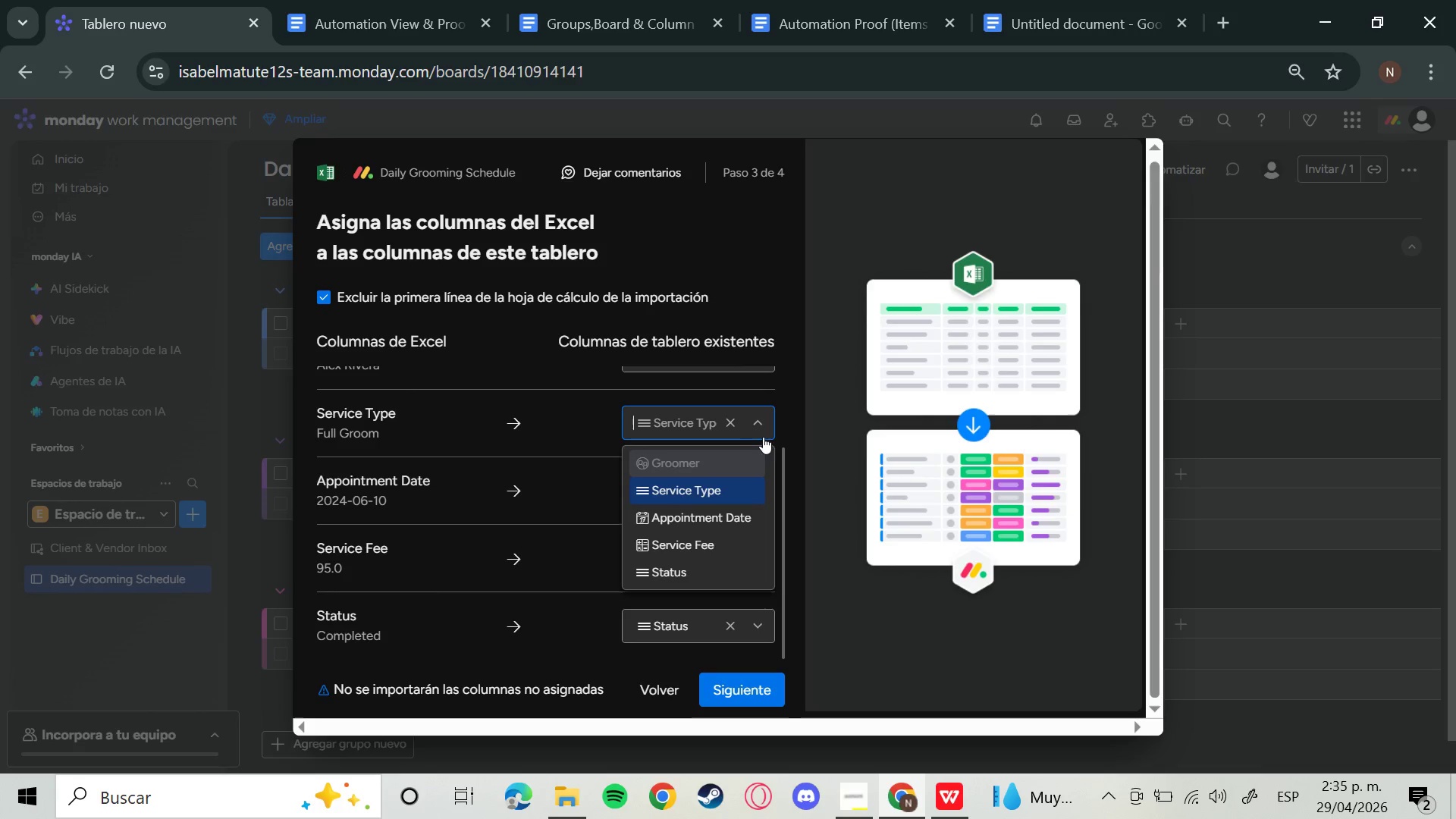 
left_click([683, 570])
 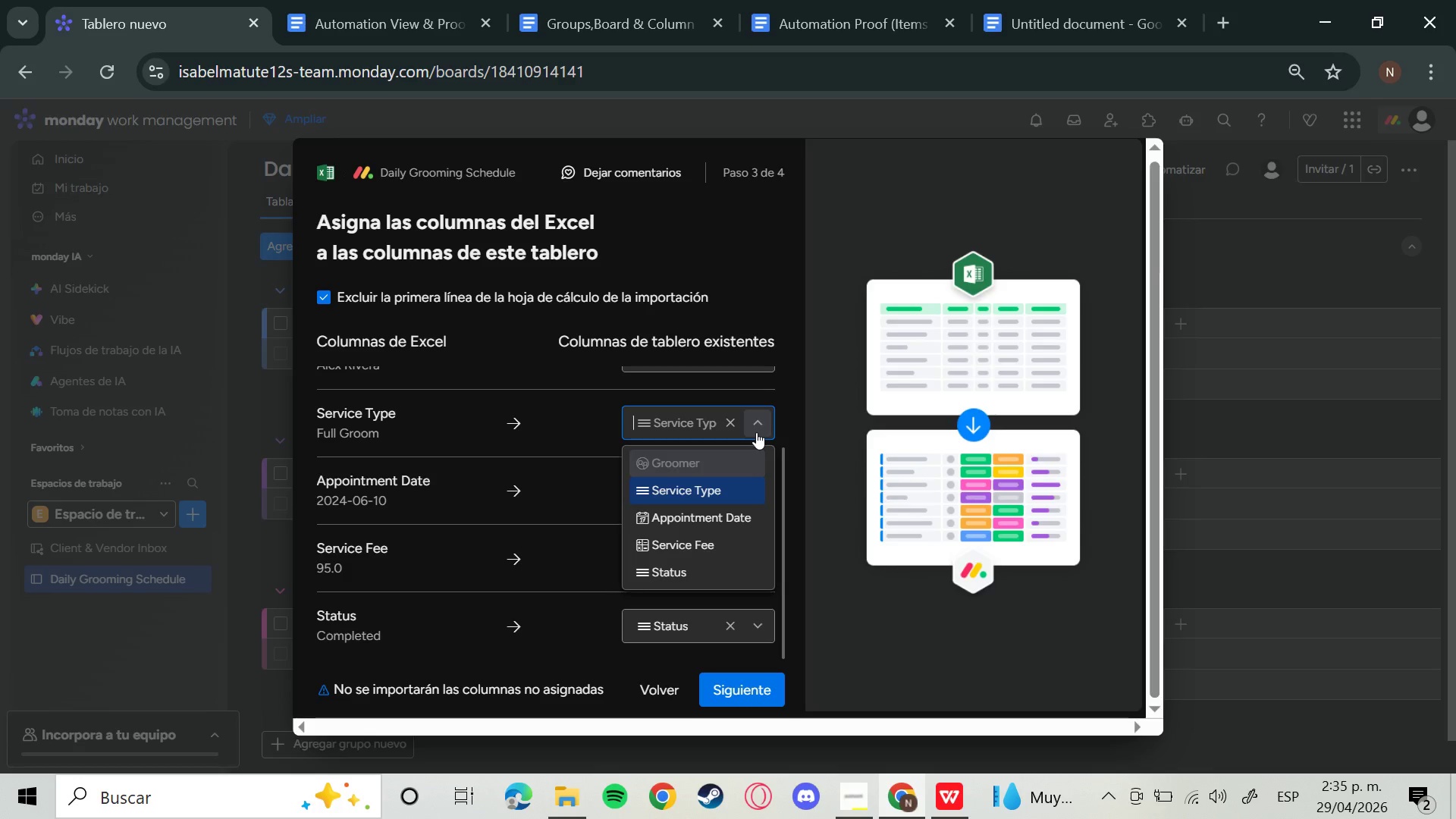 
wait(14.17)
 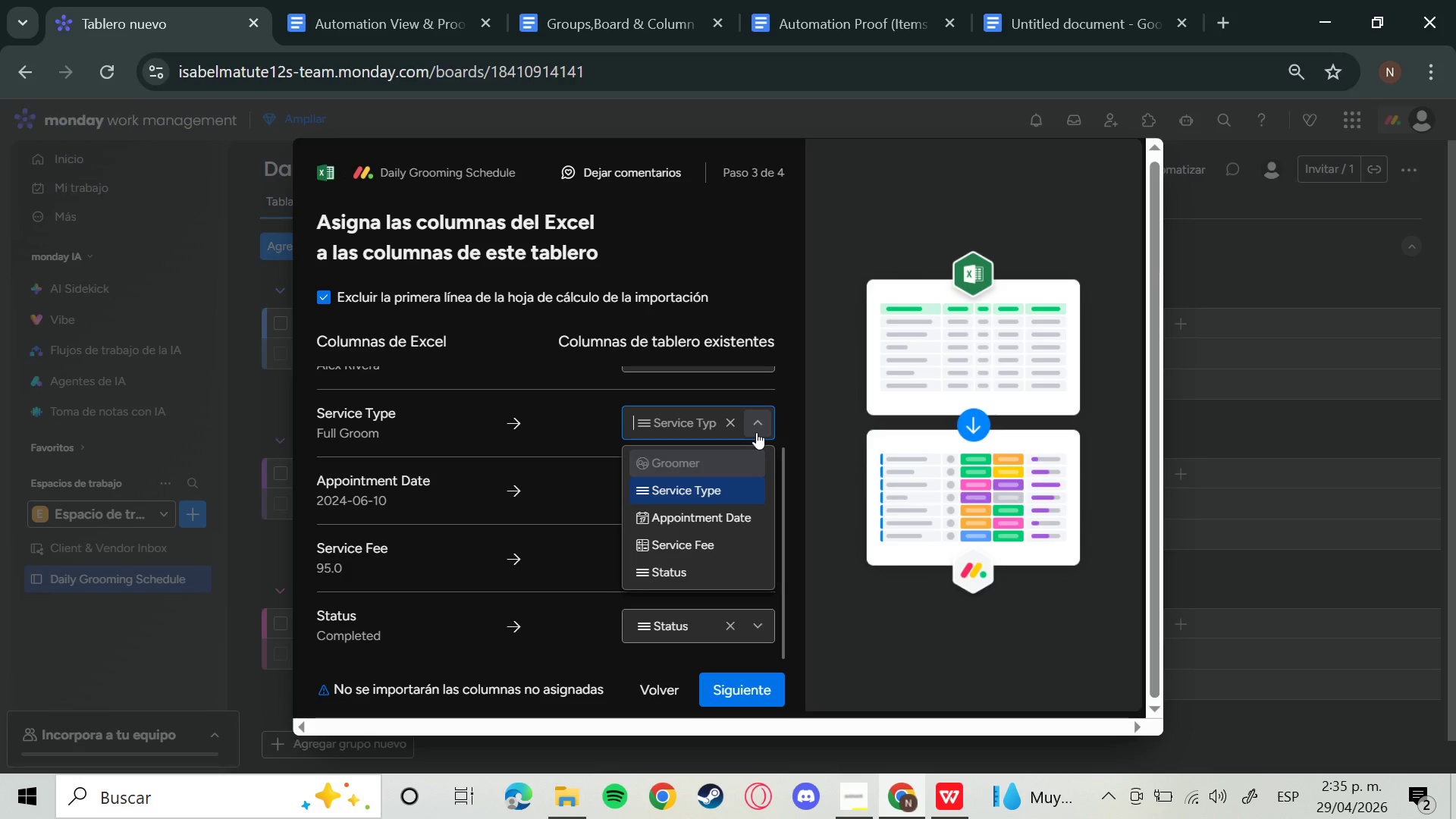 
left_click([764, 495])
 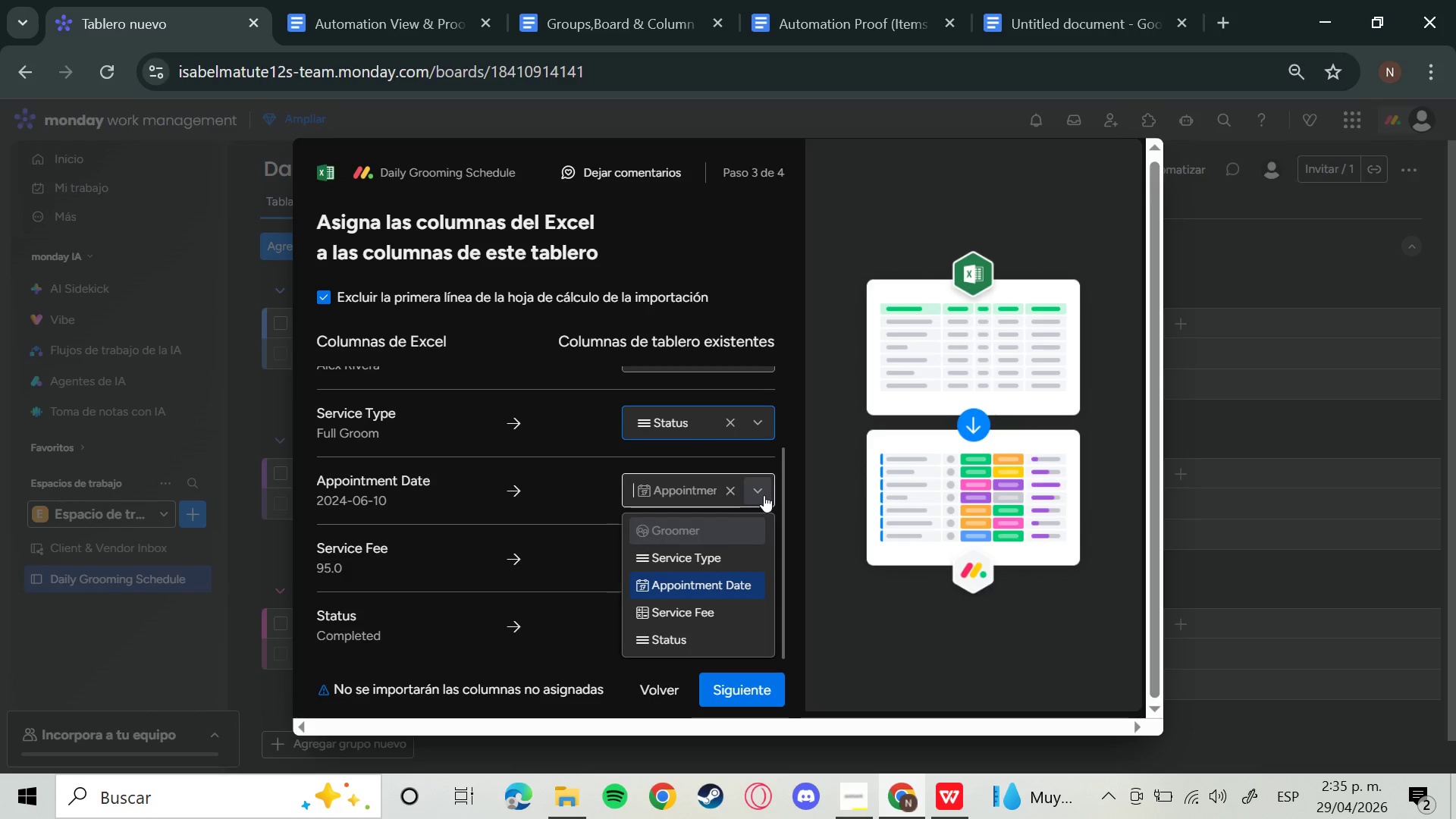 
left_click([764, 495])
 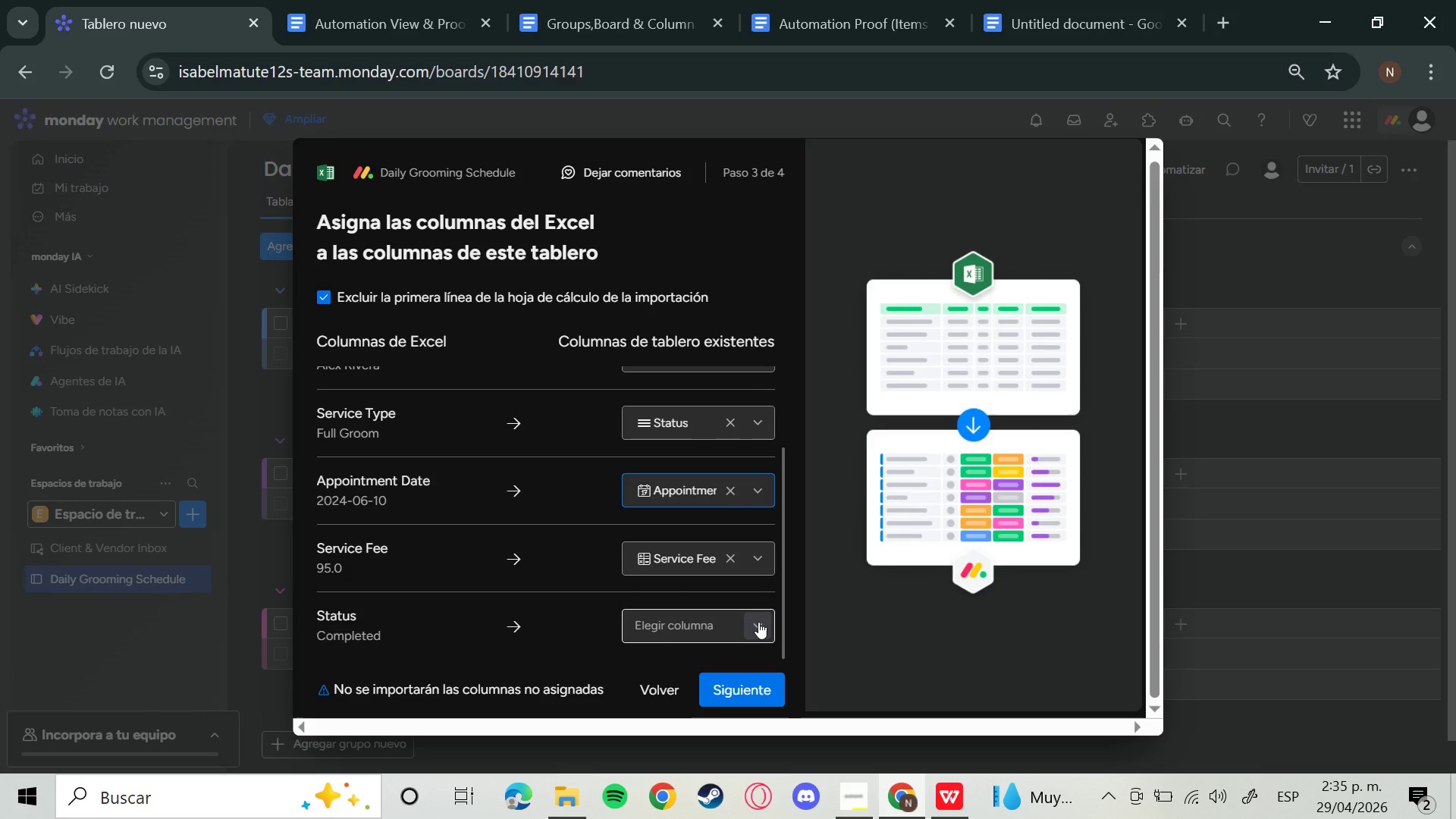 
wait(13.16)
 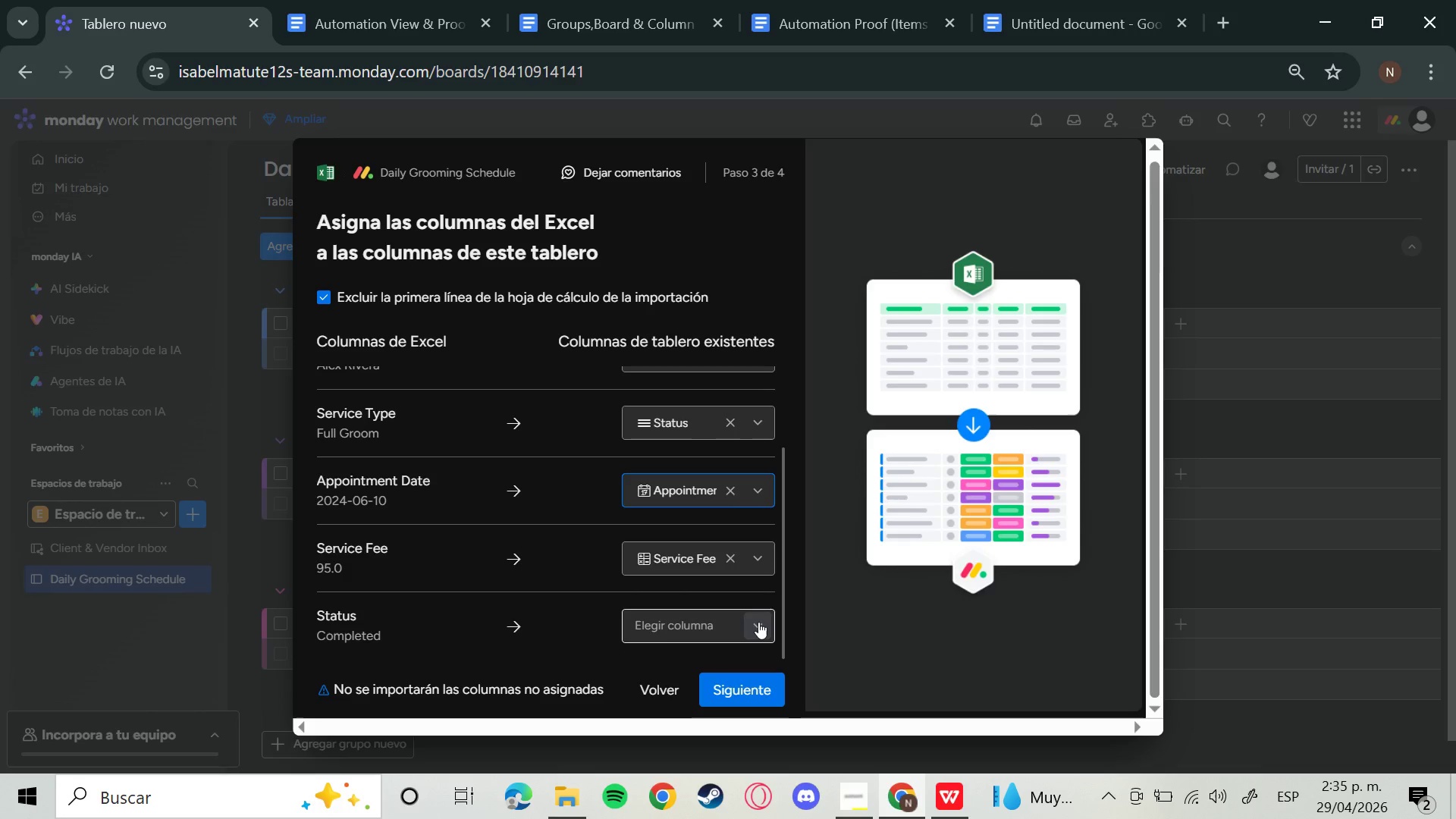 
left_click([772, 423])
 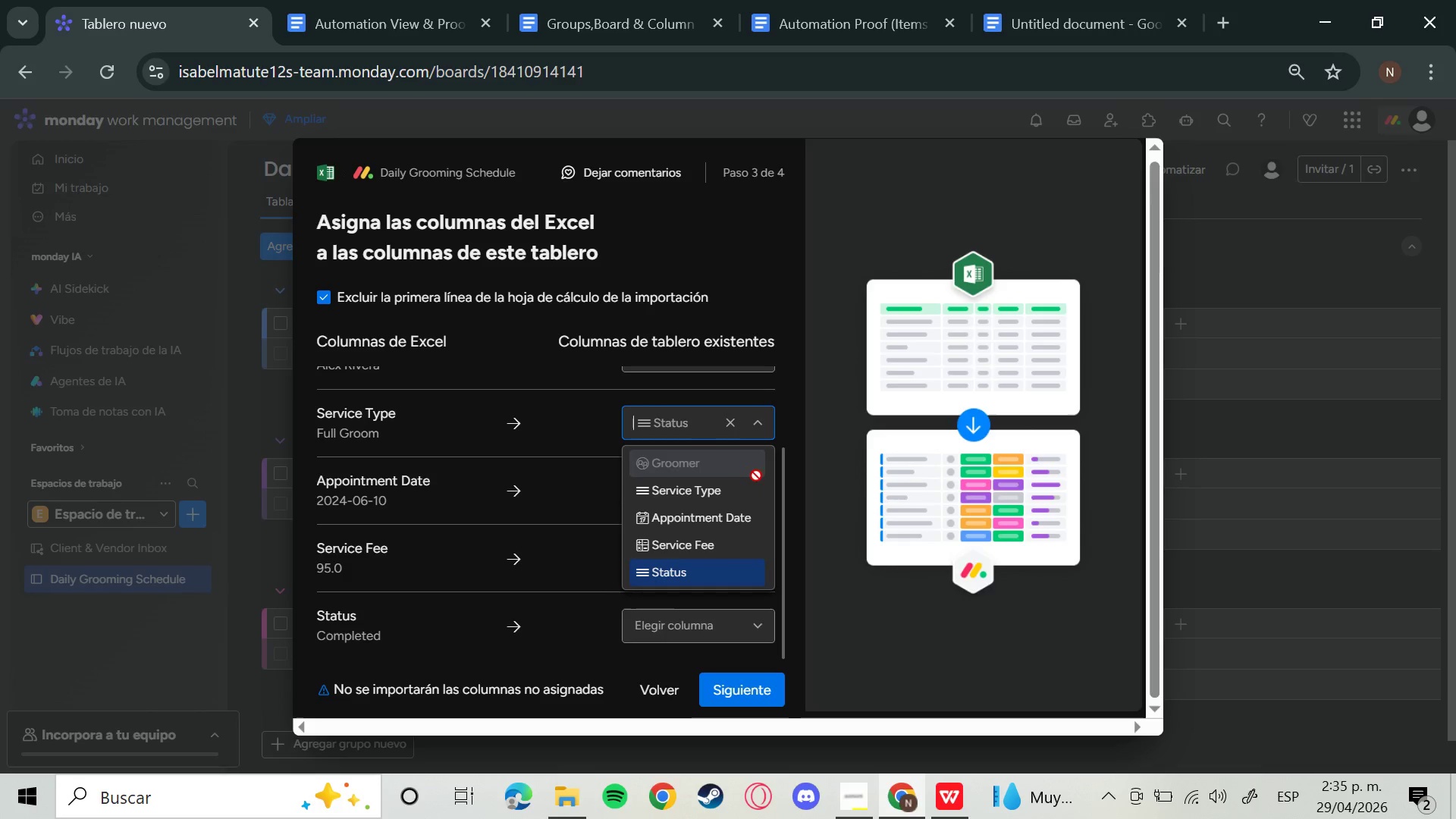 
left_click([730, 498])
 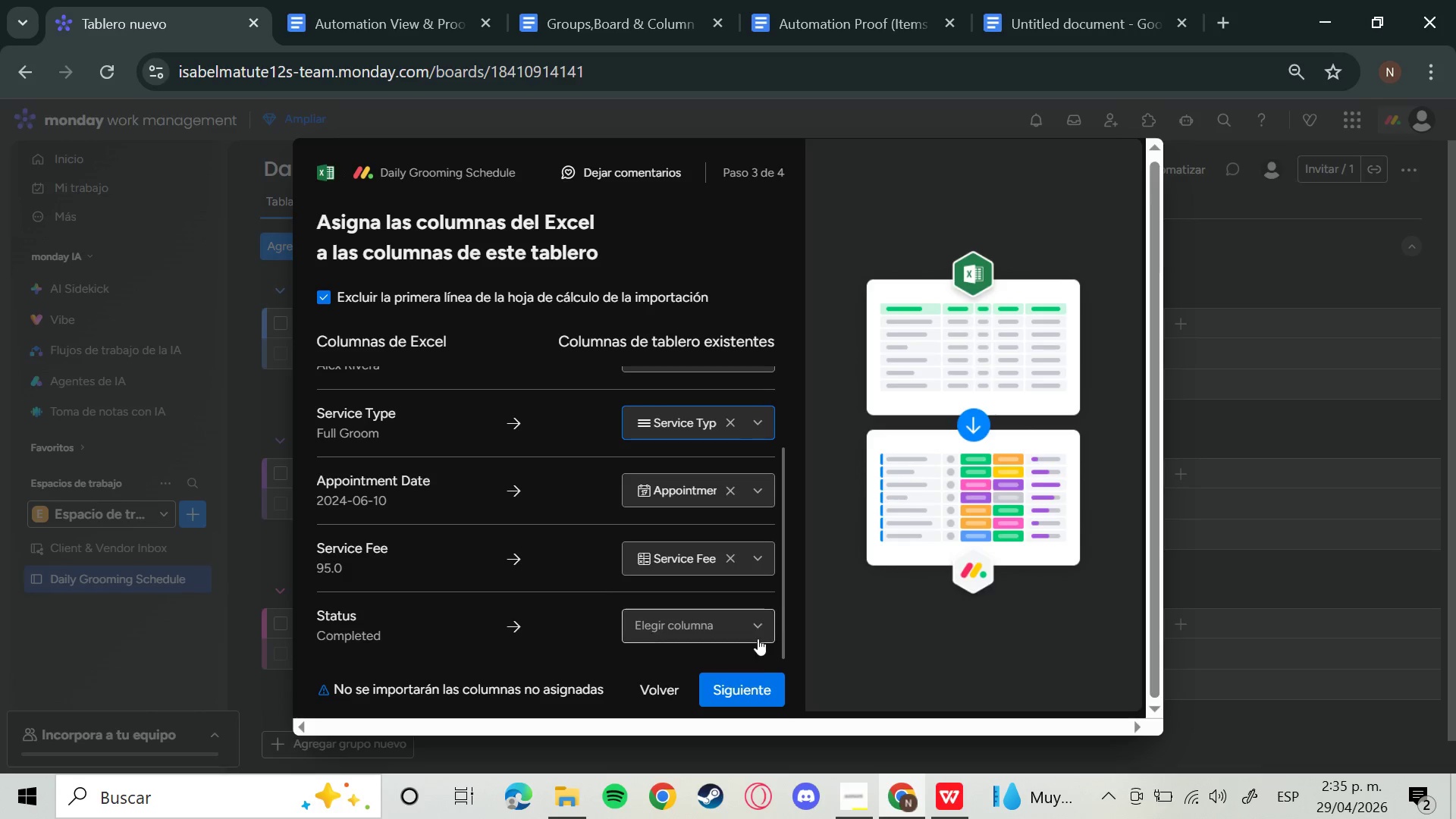 
left_click([758, 633])
 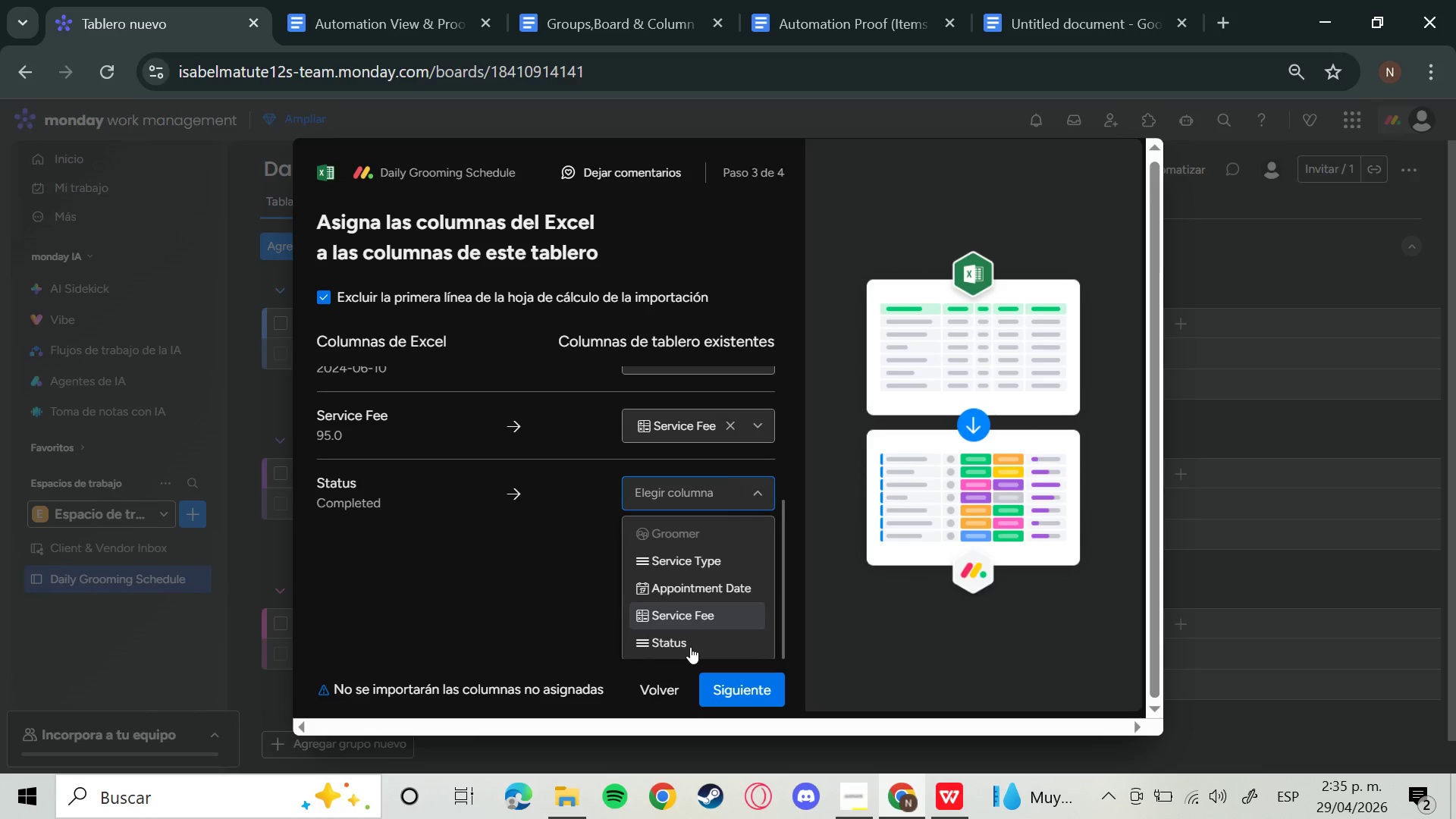 
left_click([689, 645])
 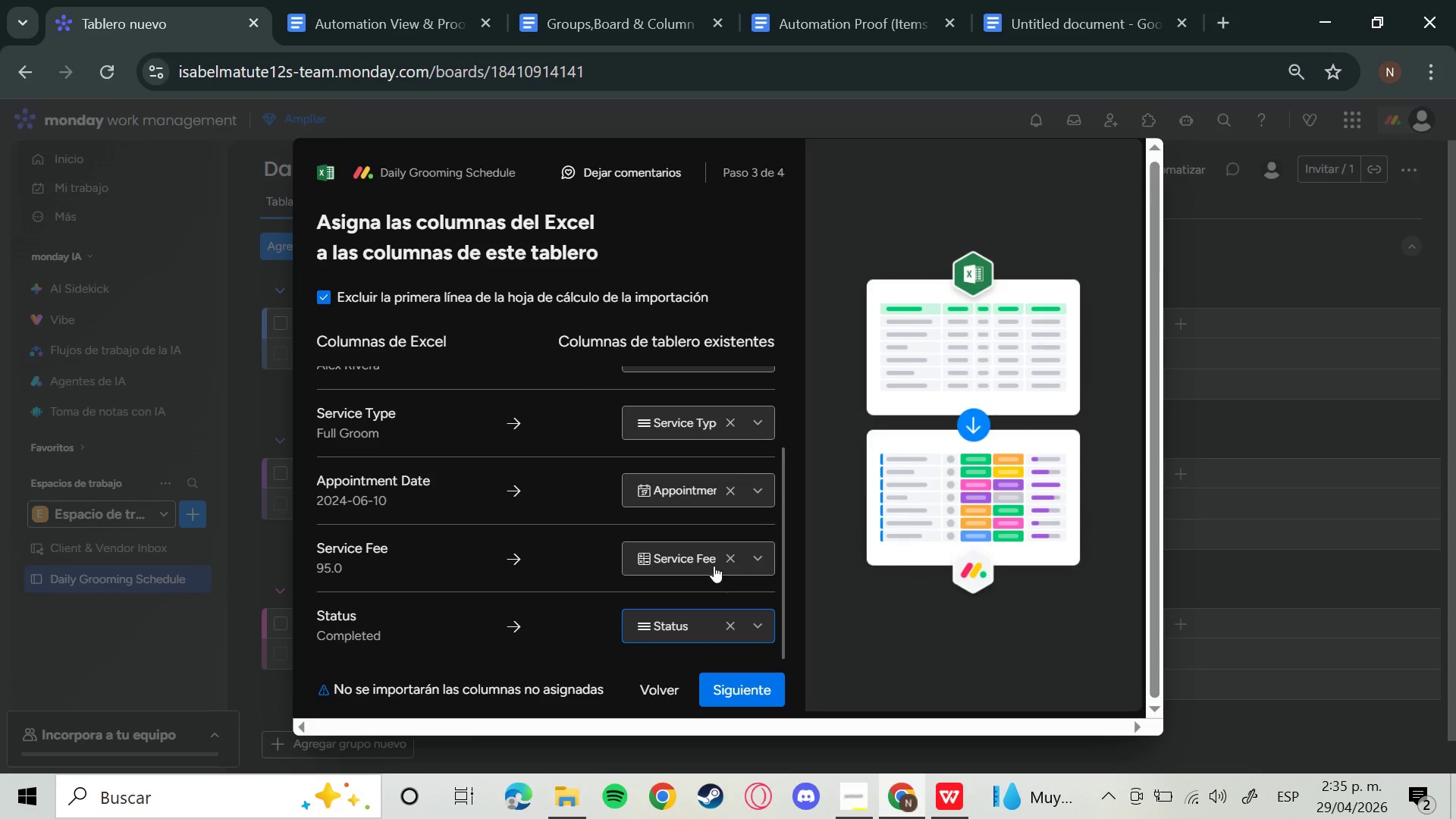 
scroll: coordinate [723, 565], scroll_direction: up, amount: 3.0
 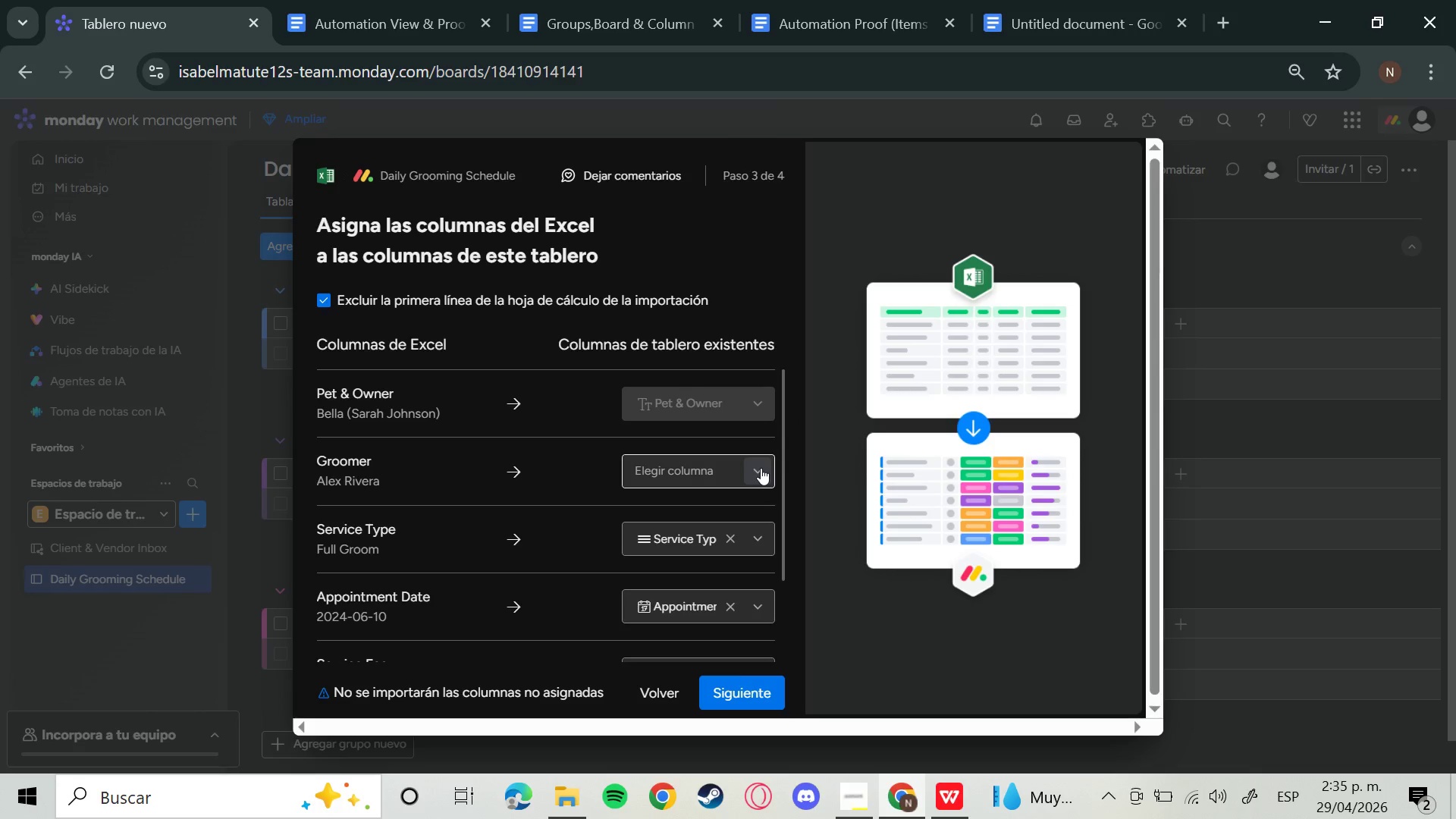 
left_click([753, 467])
 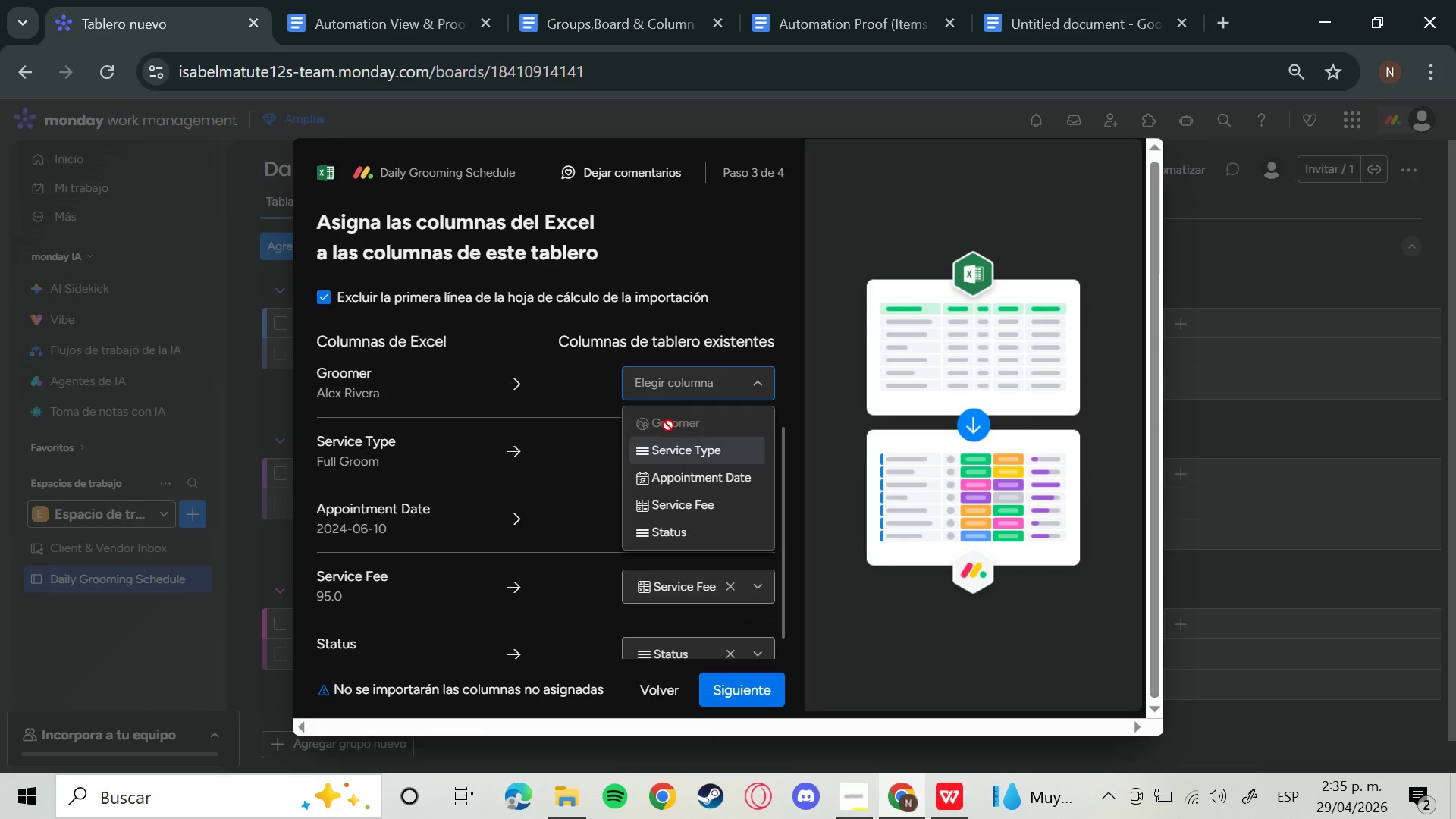 
left_click([668, 425])
 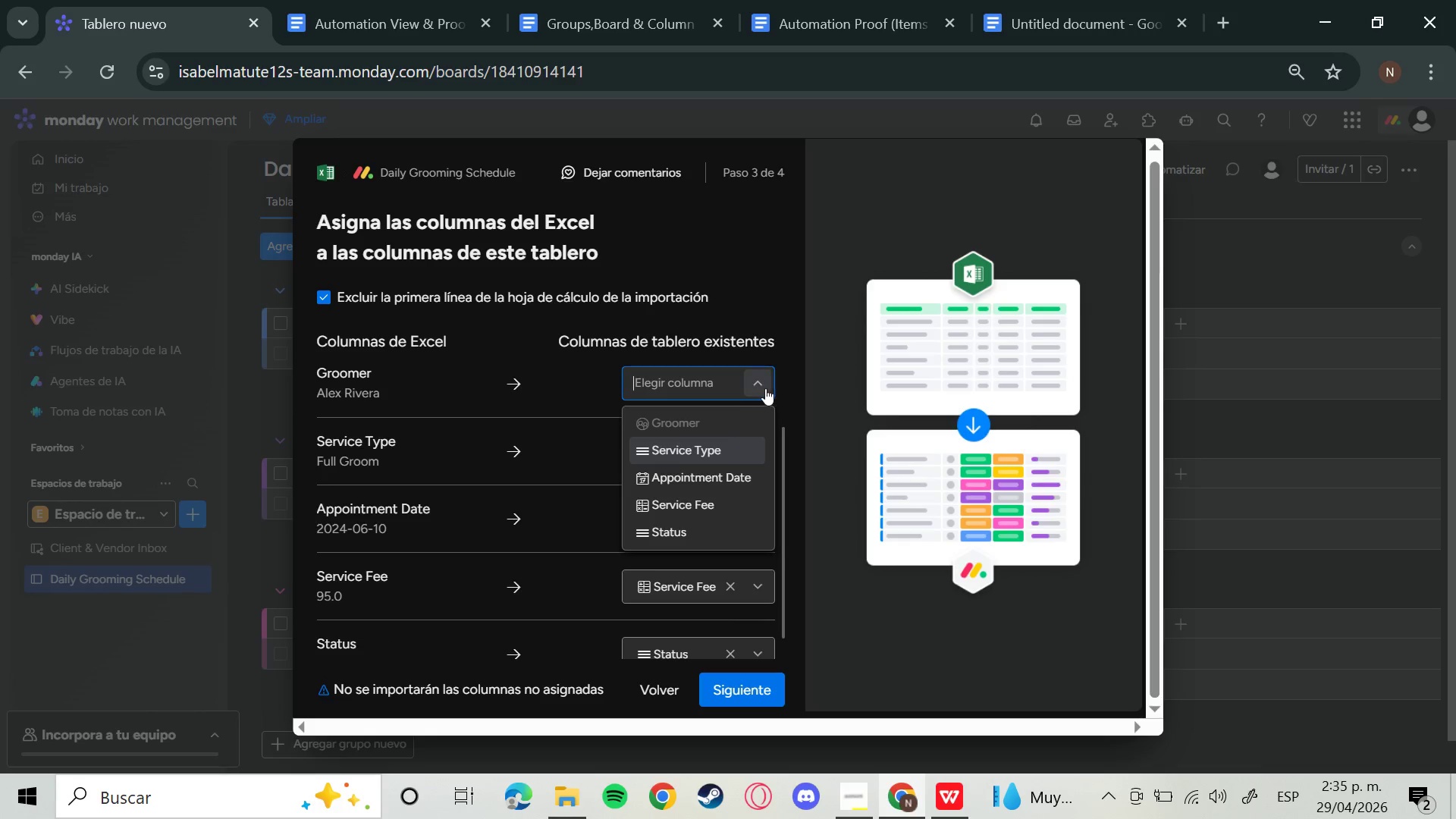 
left_click([767, 381])
 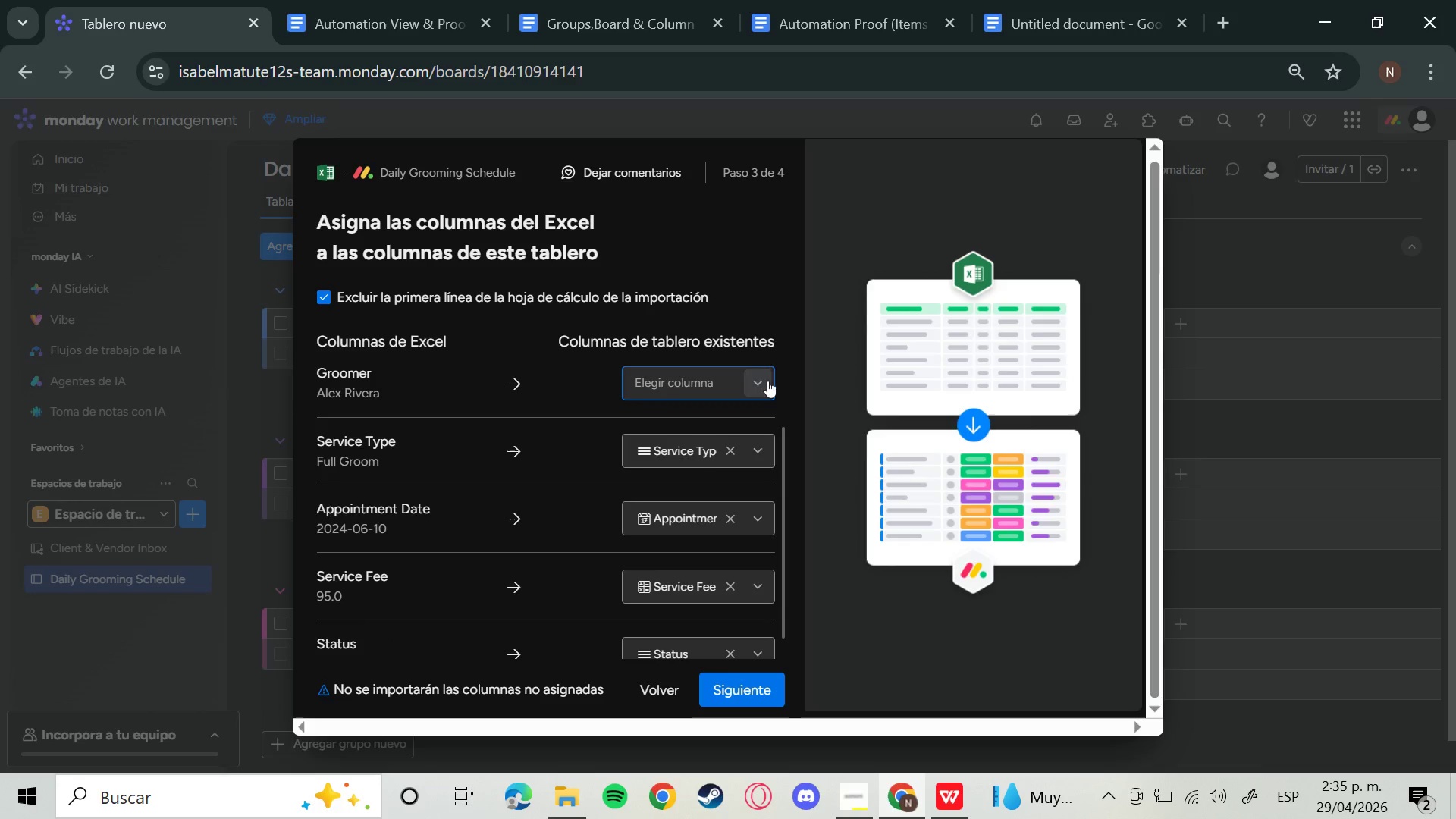 
scroll: coordinate [756, 475], scroll_direction: down, amount: 5.0
 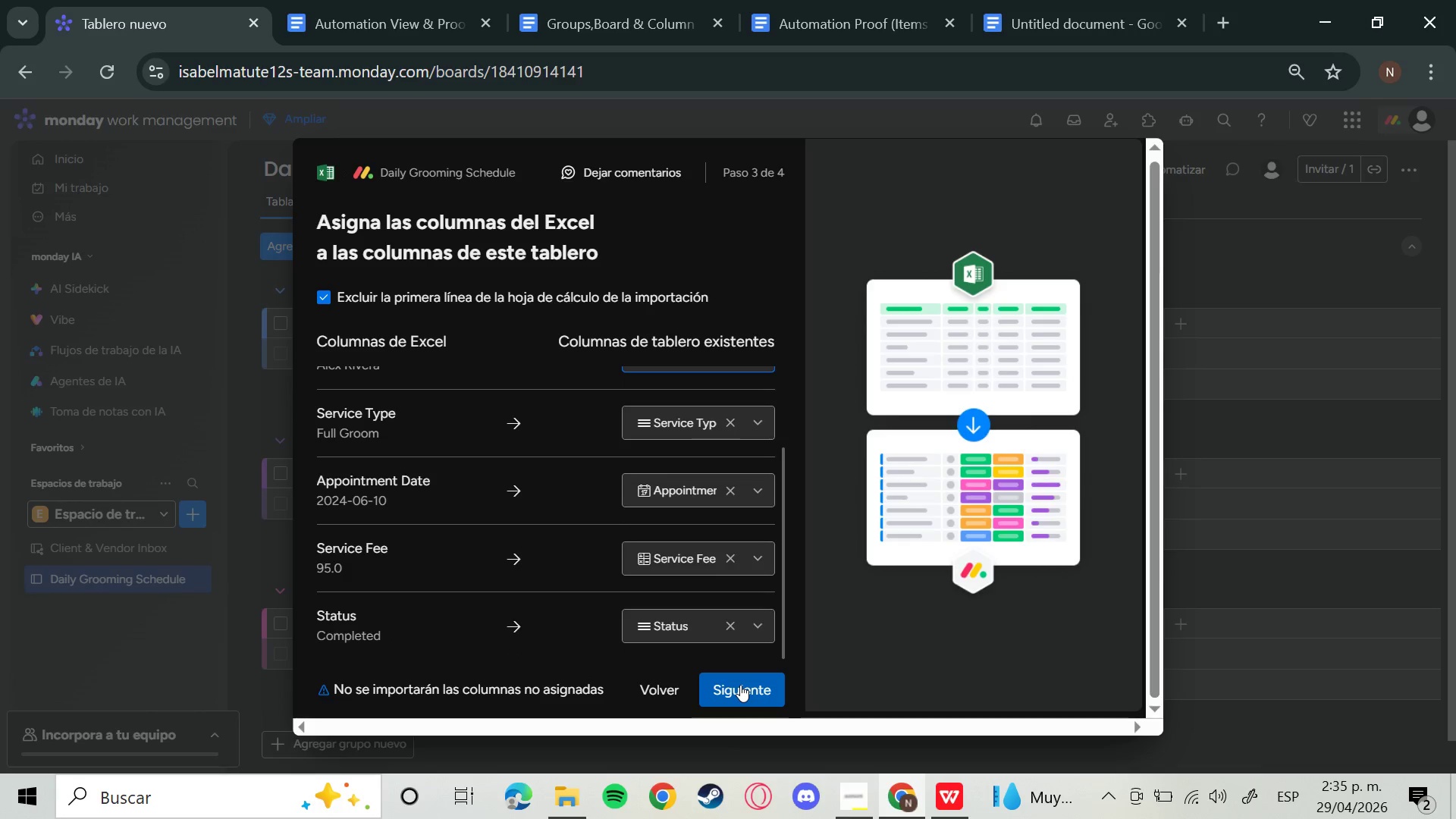 
left_click([740, 685])
 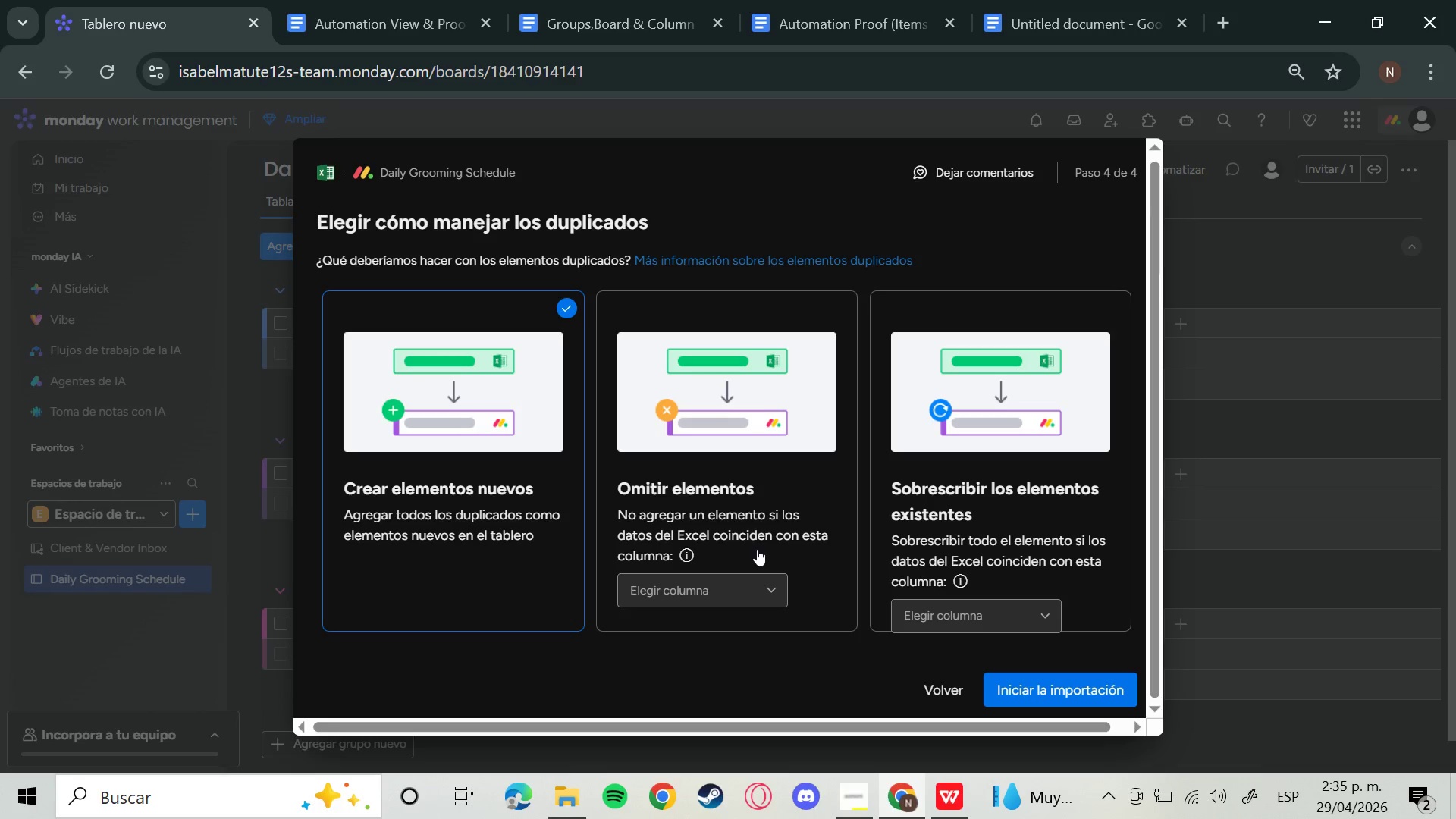 
wait(12.28)
 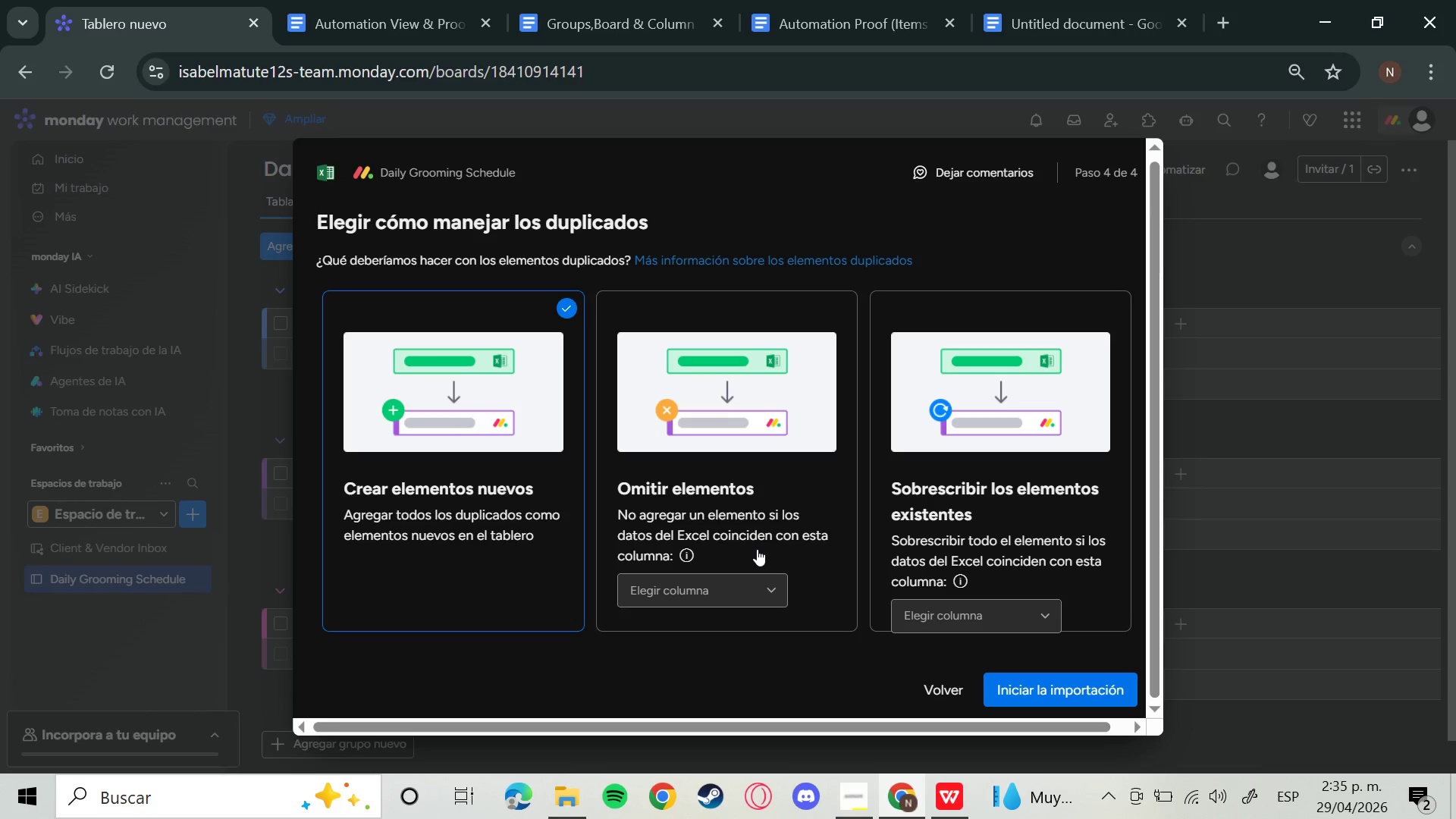 
left_click([787, 547])
 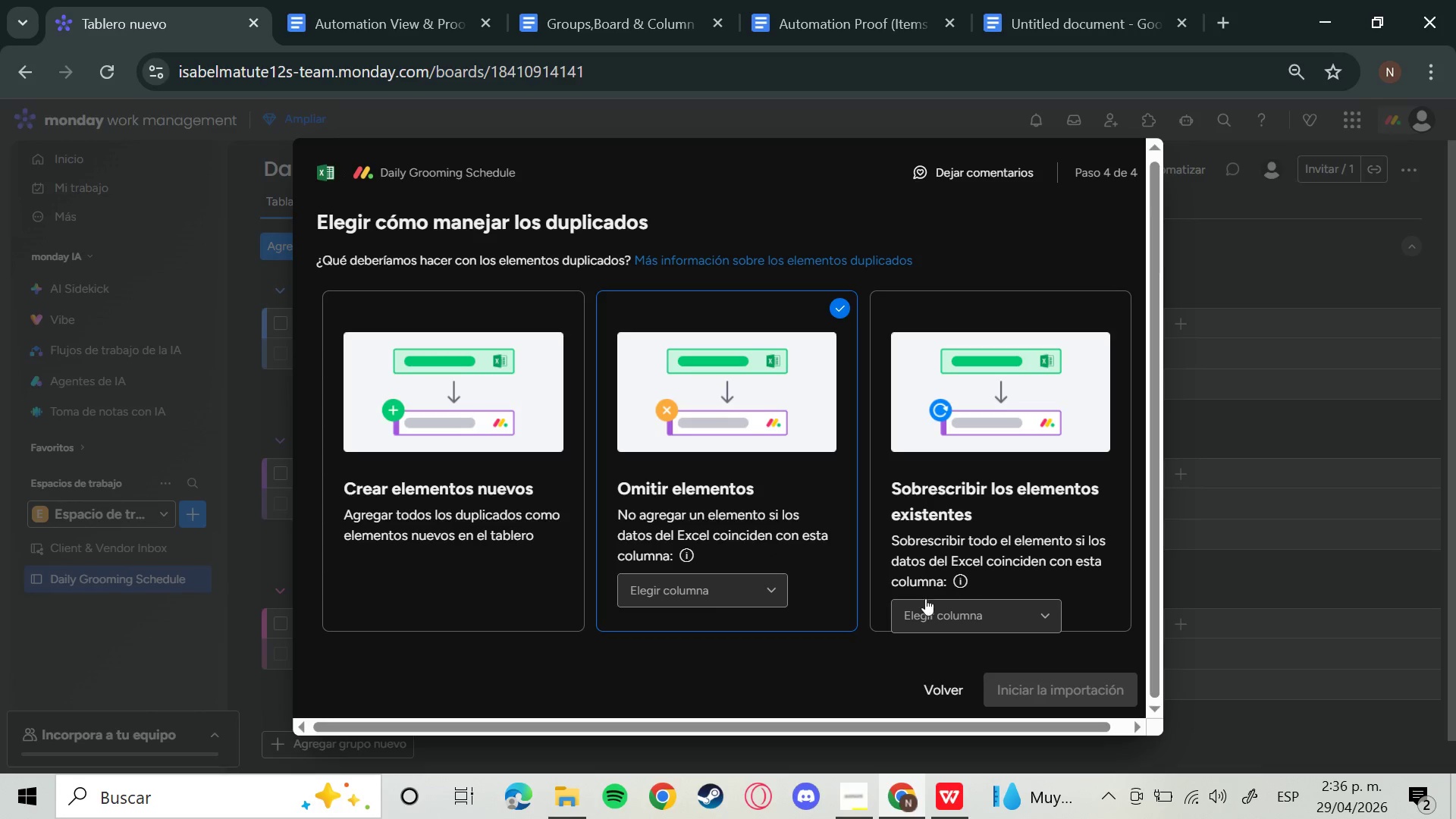 
left_click([764, 595])
 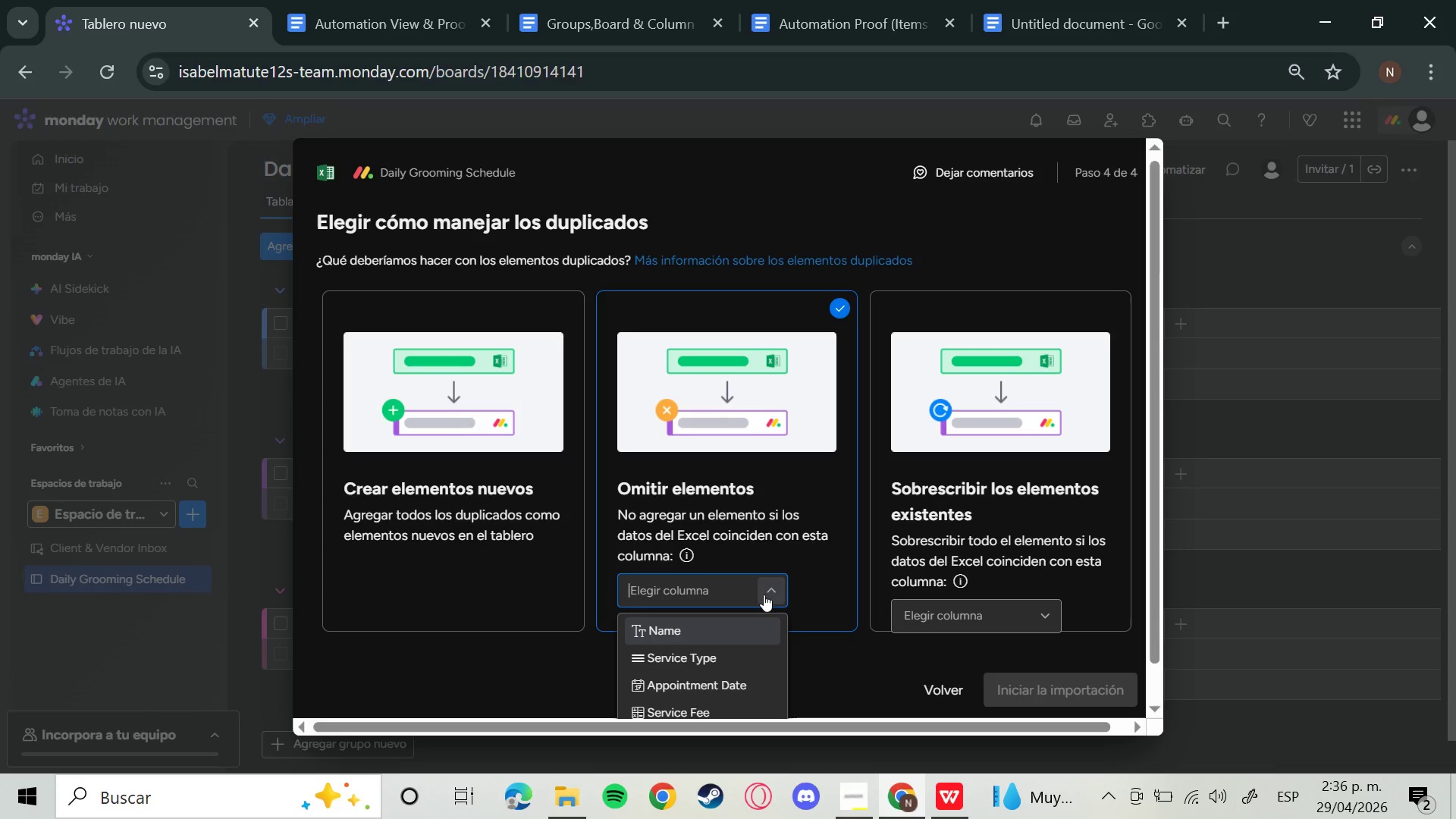 
left_click([764, 595])
 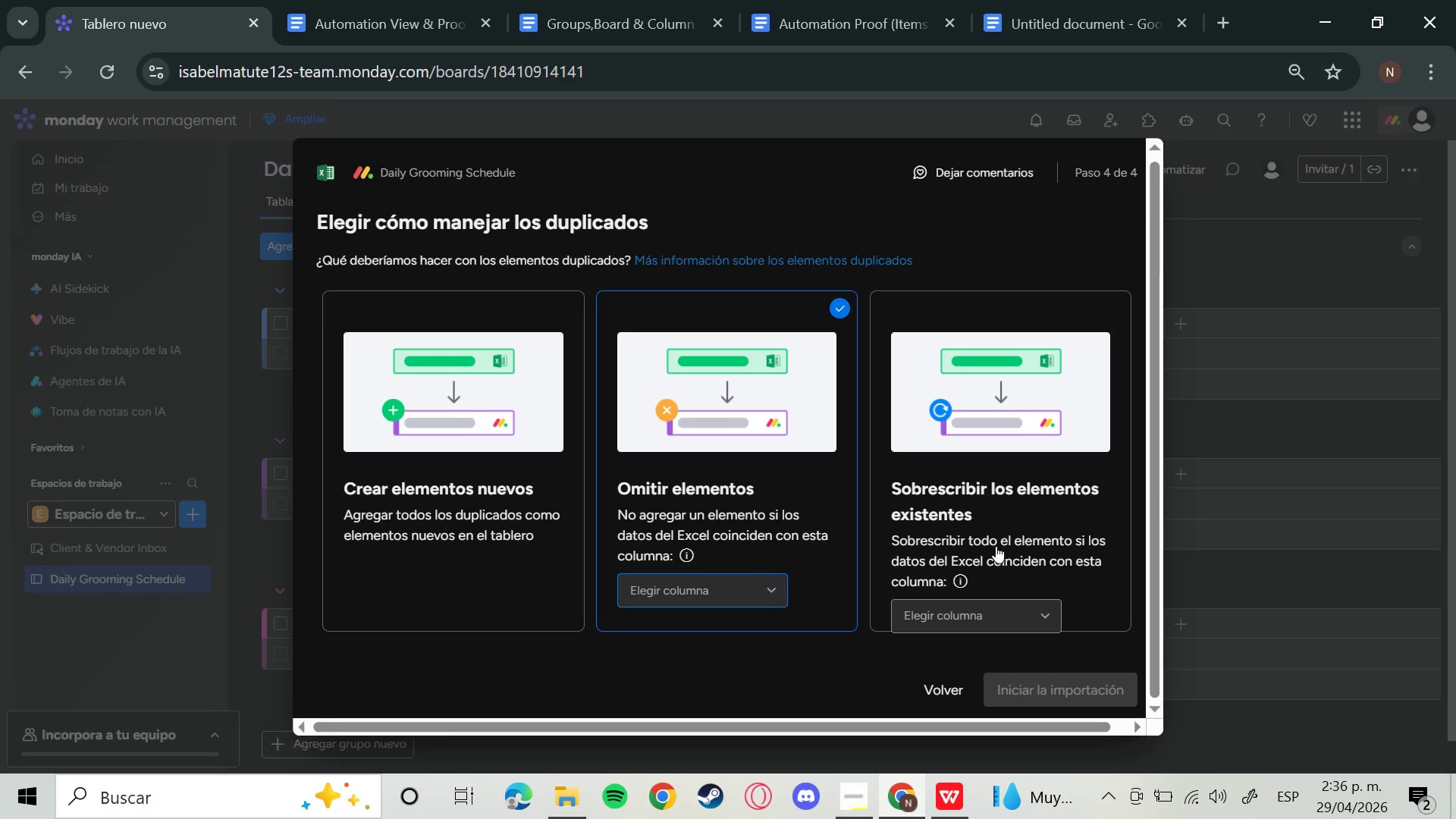 
left_click([996, 546])
 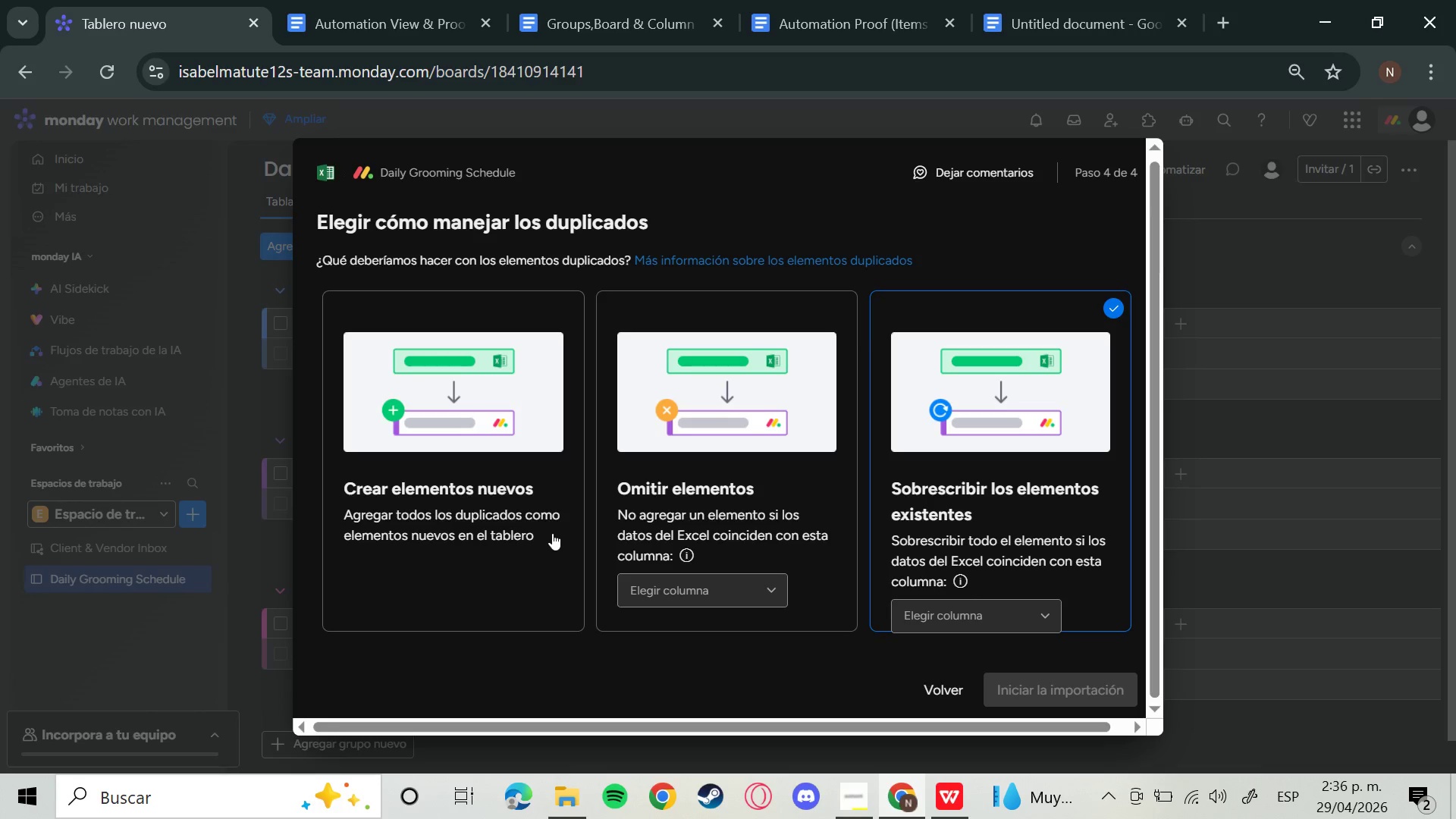 
left_click([552, 533])
 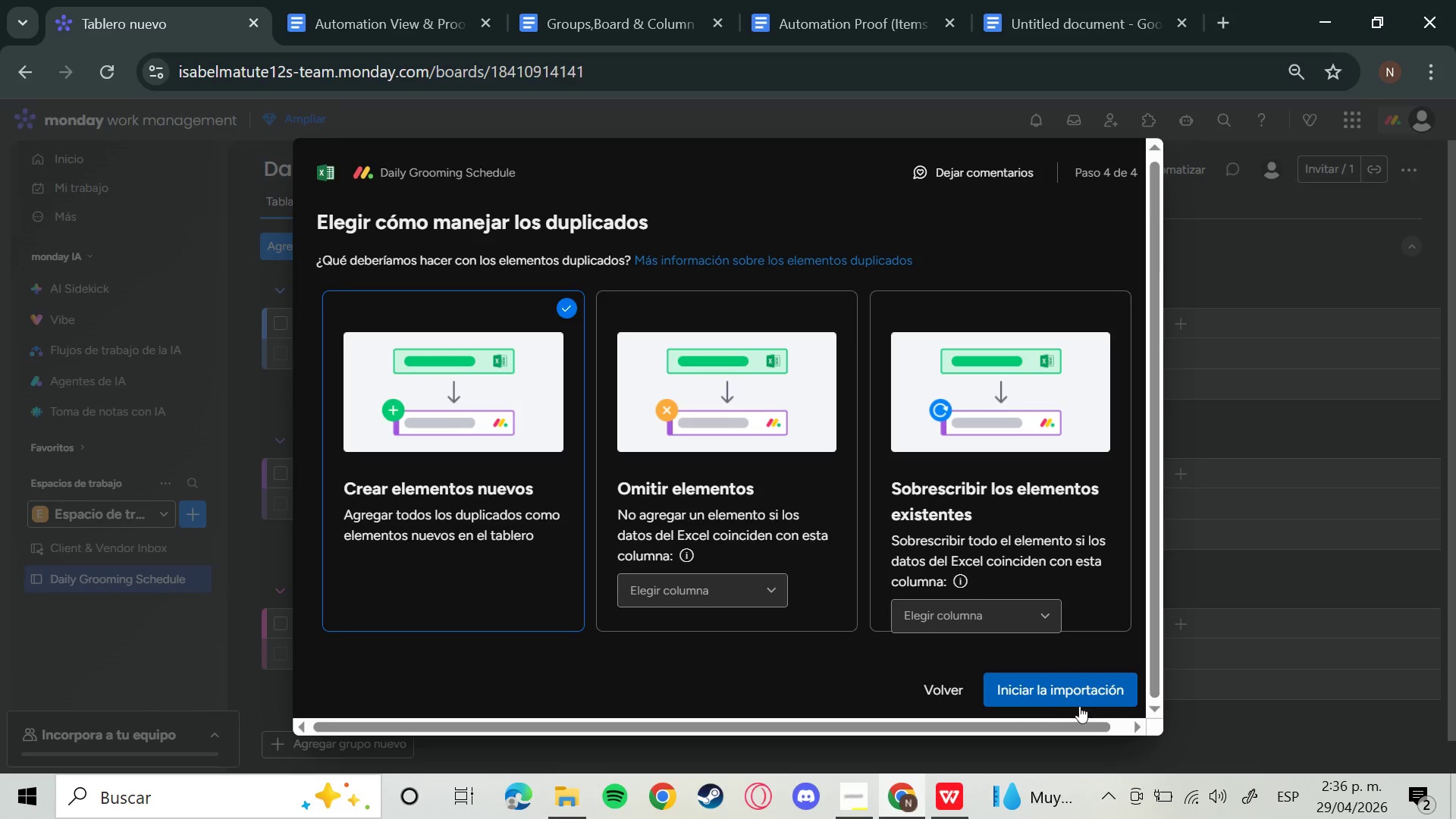 
left_click([1053, 697])
 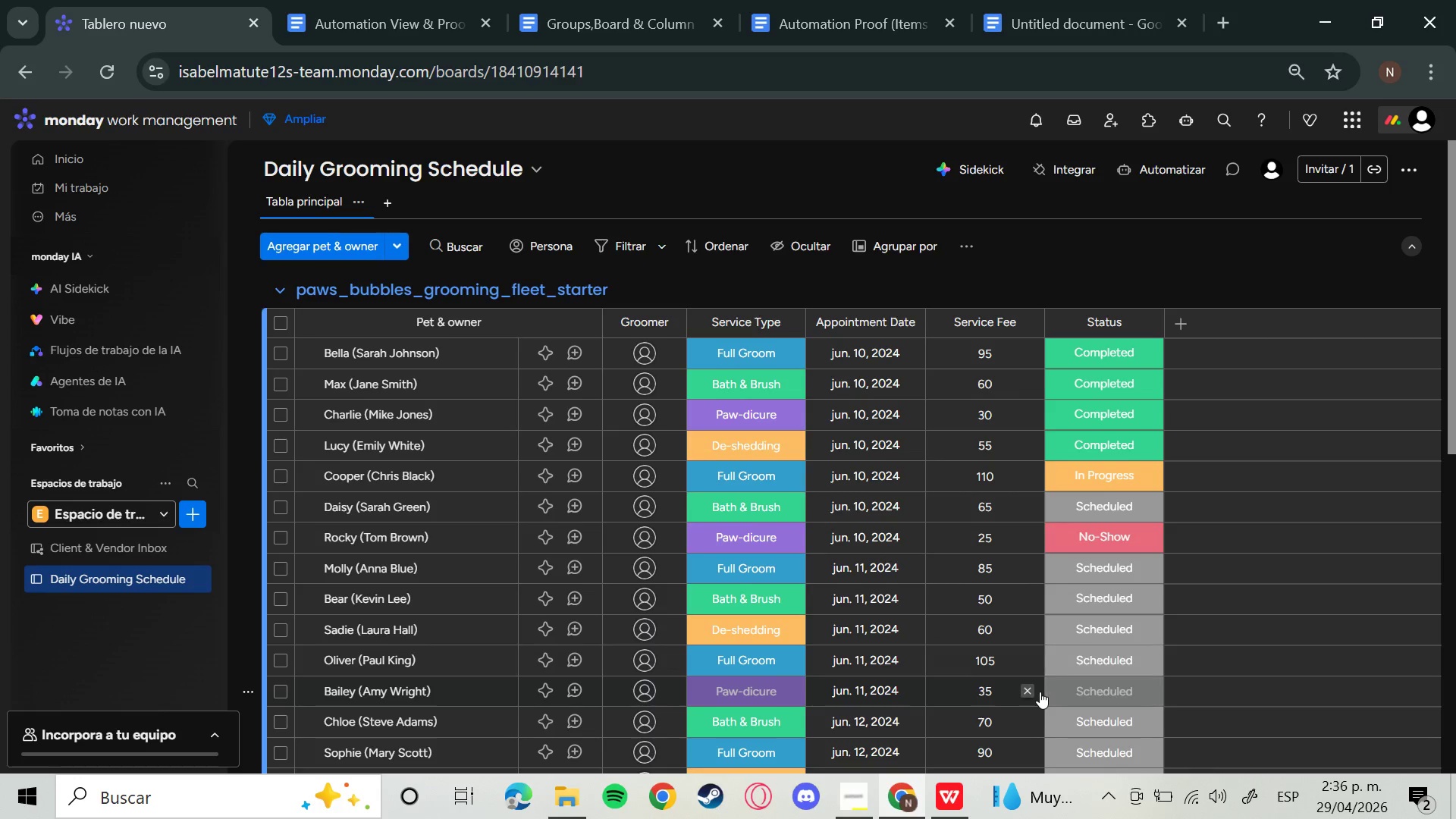 
wait(17.86)
 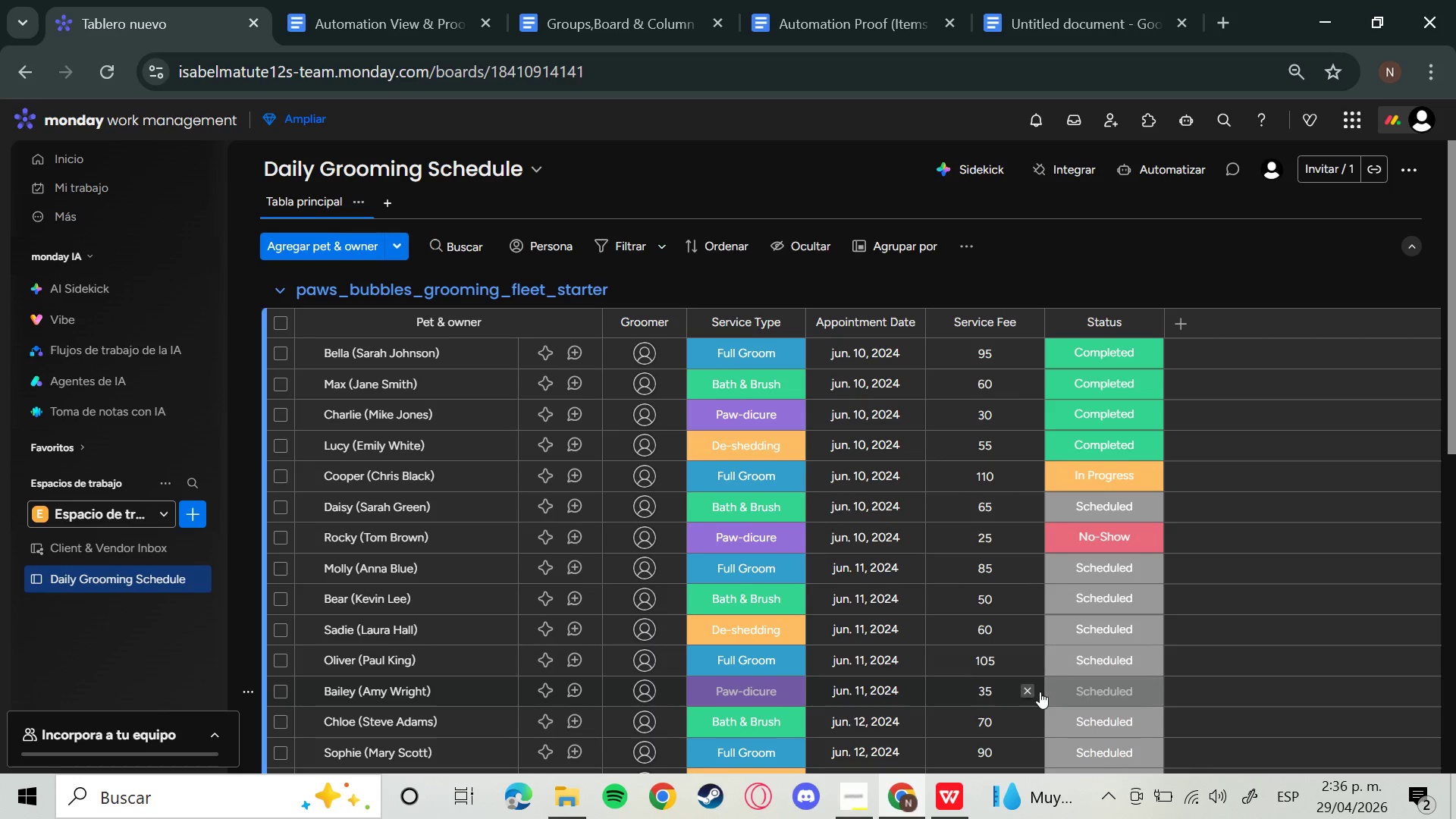 
scroll: coordinate [444, 508], scroll_direction: down, amount: 1.0
 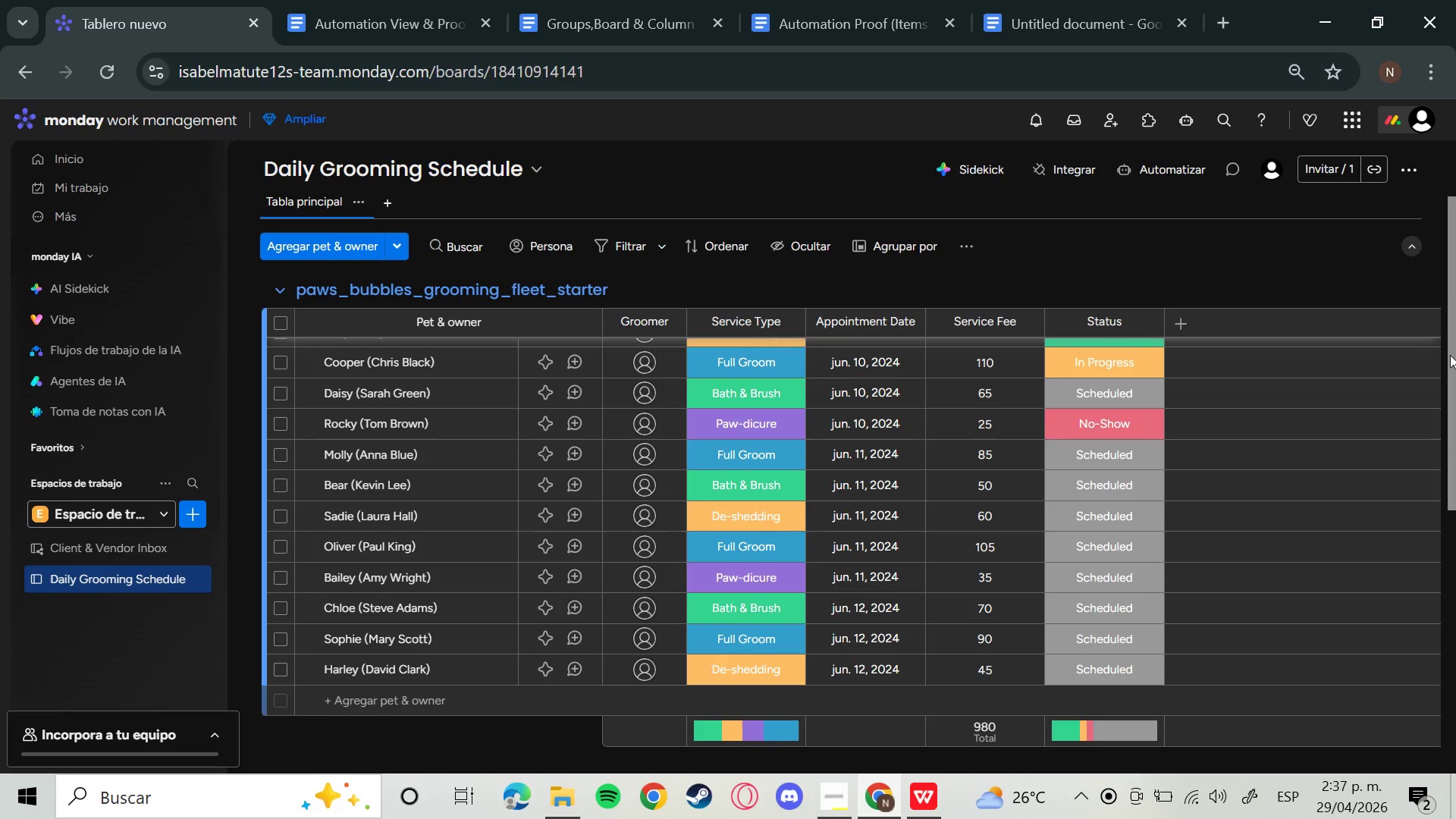 
wait(41.34)
 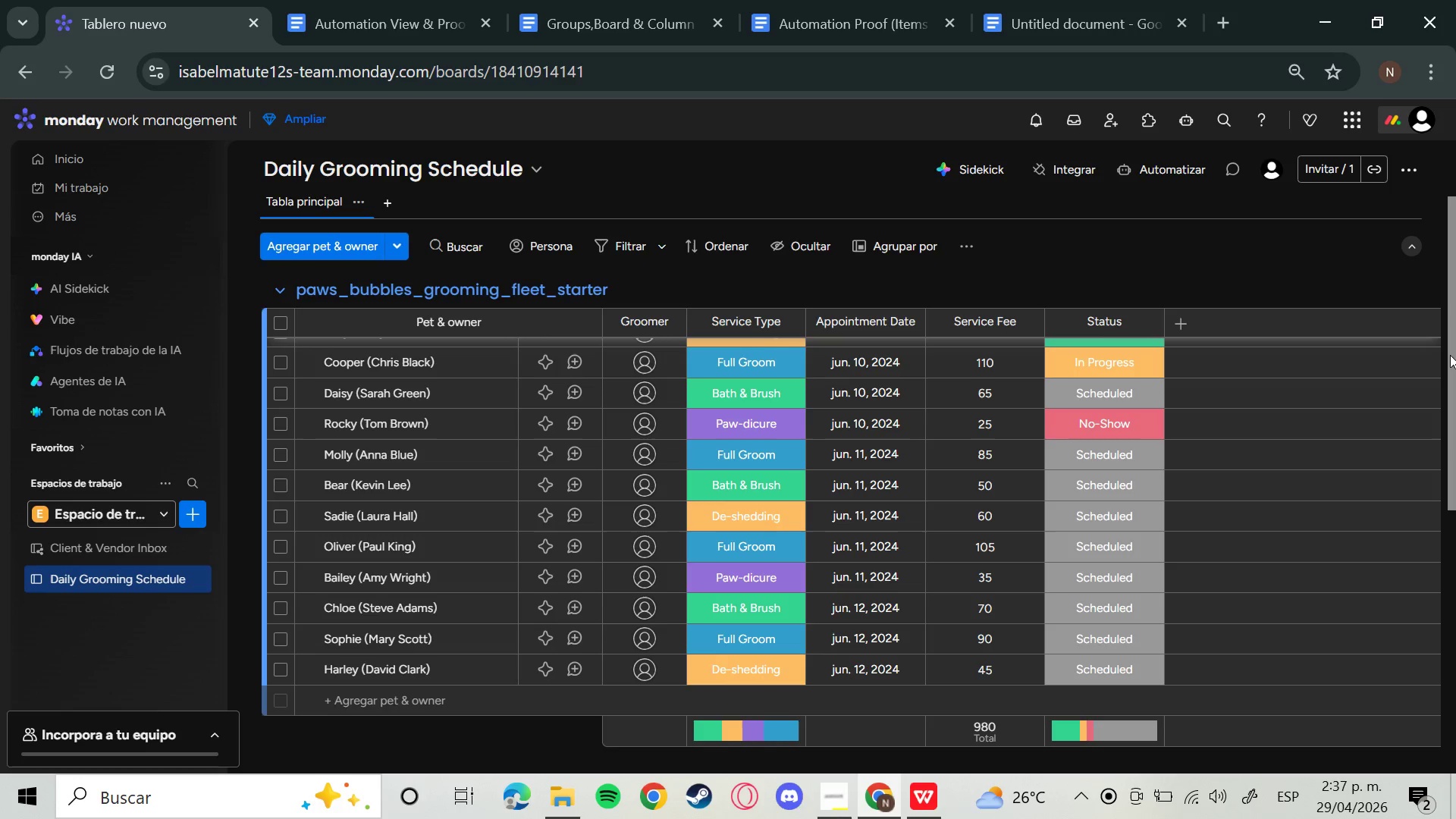 
scroll: coordinate [980, 556], scroll_direction: down, amount: 2.0
 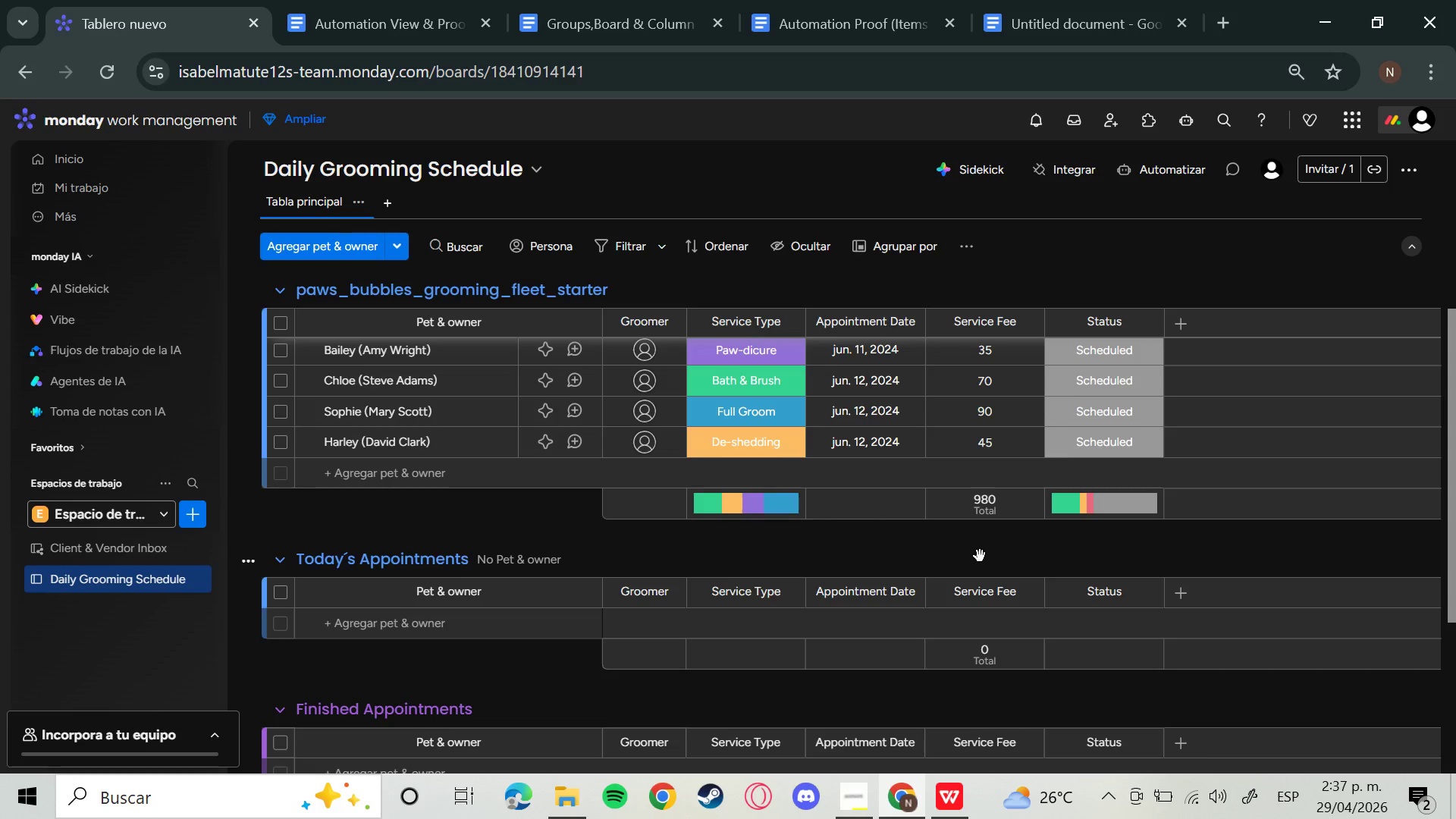 
scroll: coordinate [976, 559], scroll_direction: up, amount: 3.0
 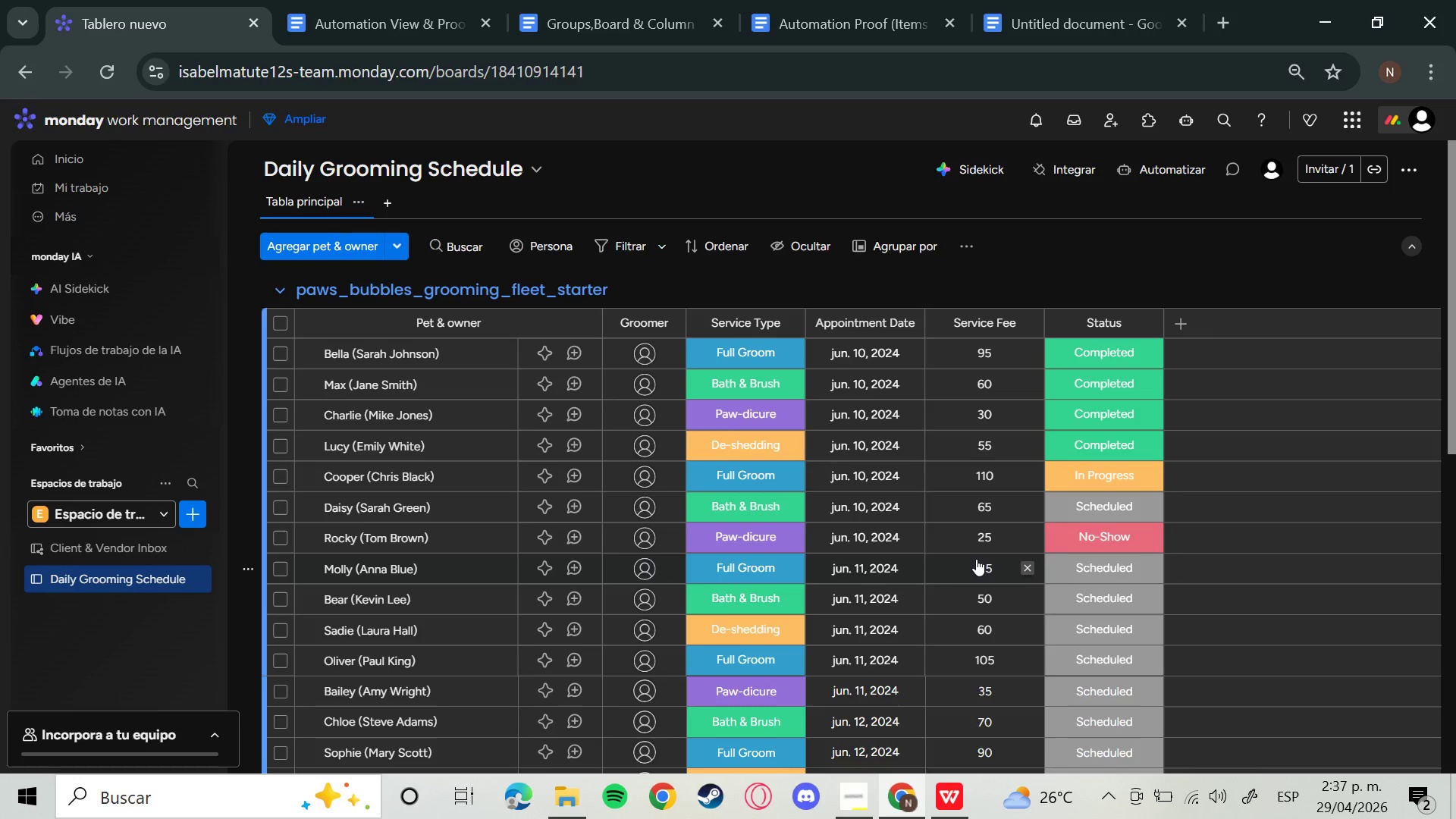 
scroll: coordinate [976, 559], scroll_direction: down, amount: 2.0
 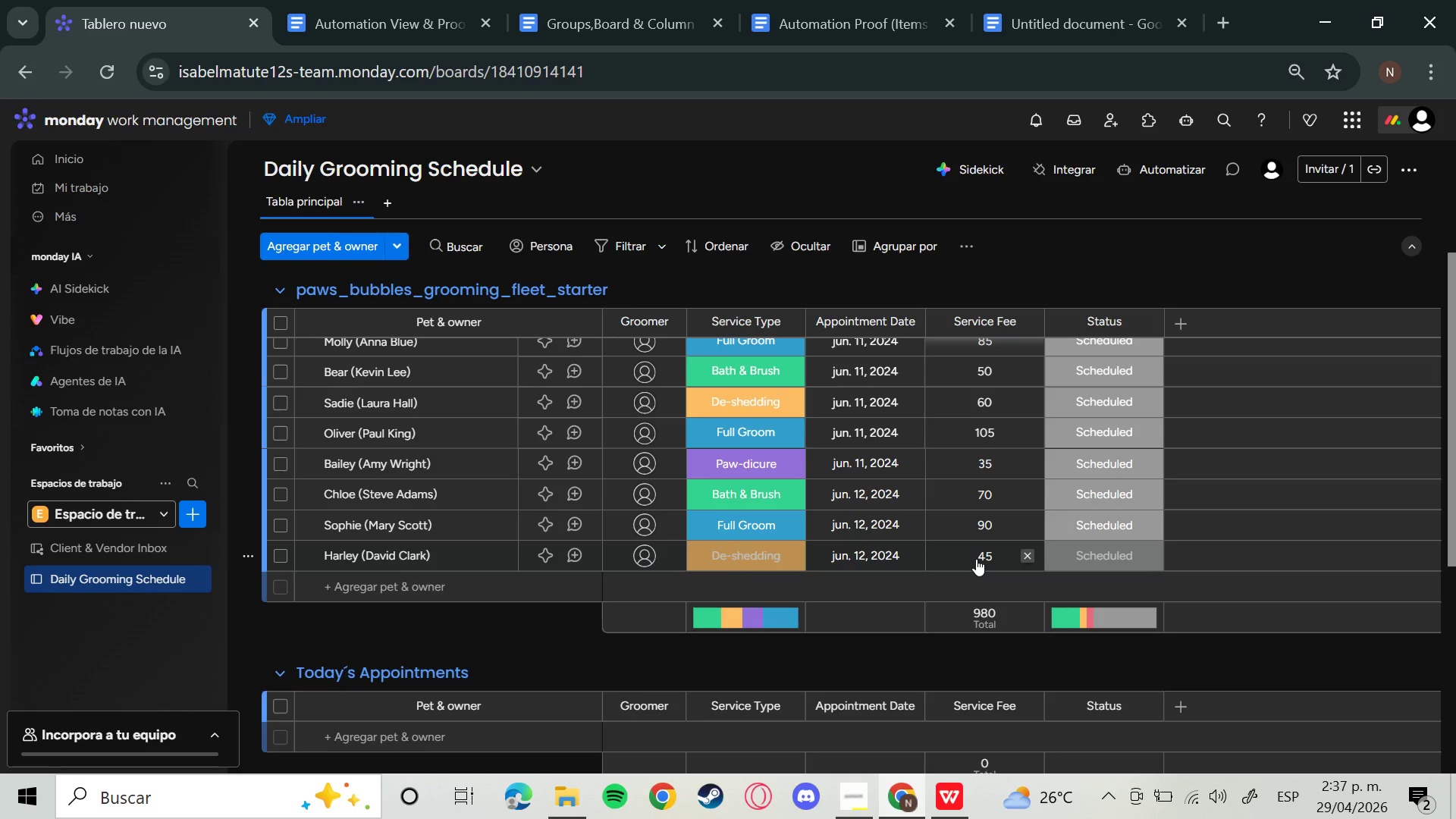 
scroll: coordinate [934, 563], scroll_direction: up, amount: 3.0
 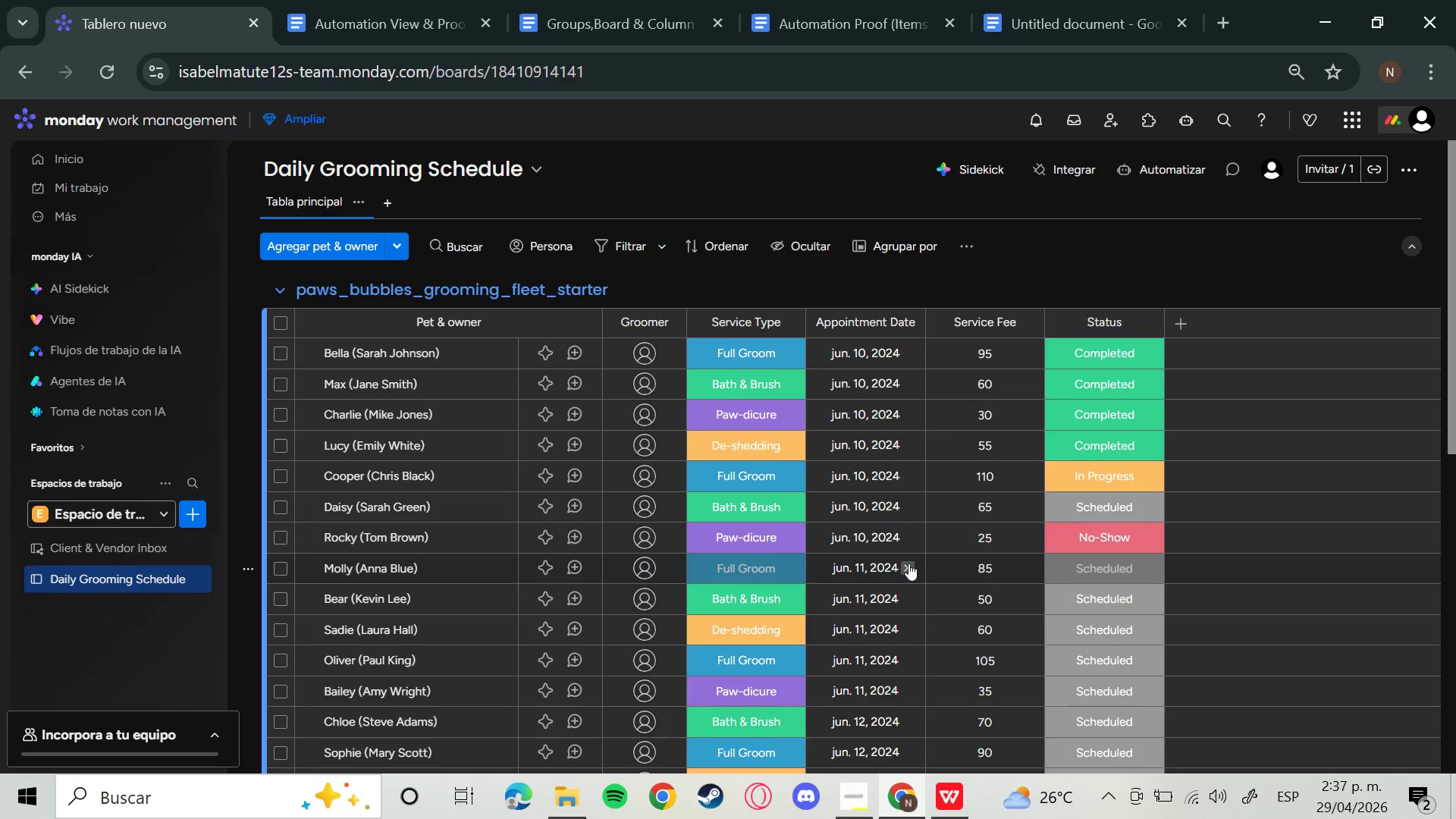 
wait(13.75)
 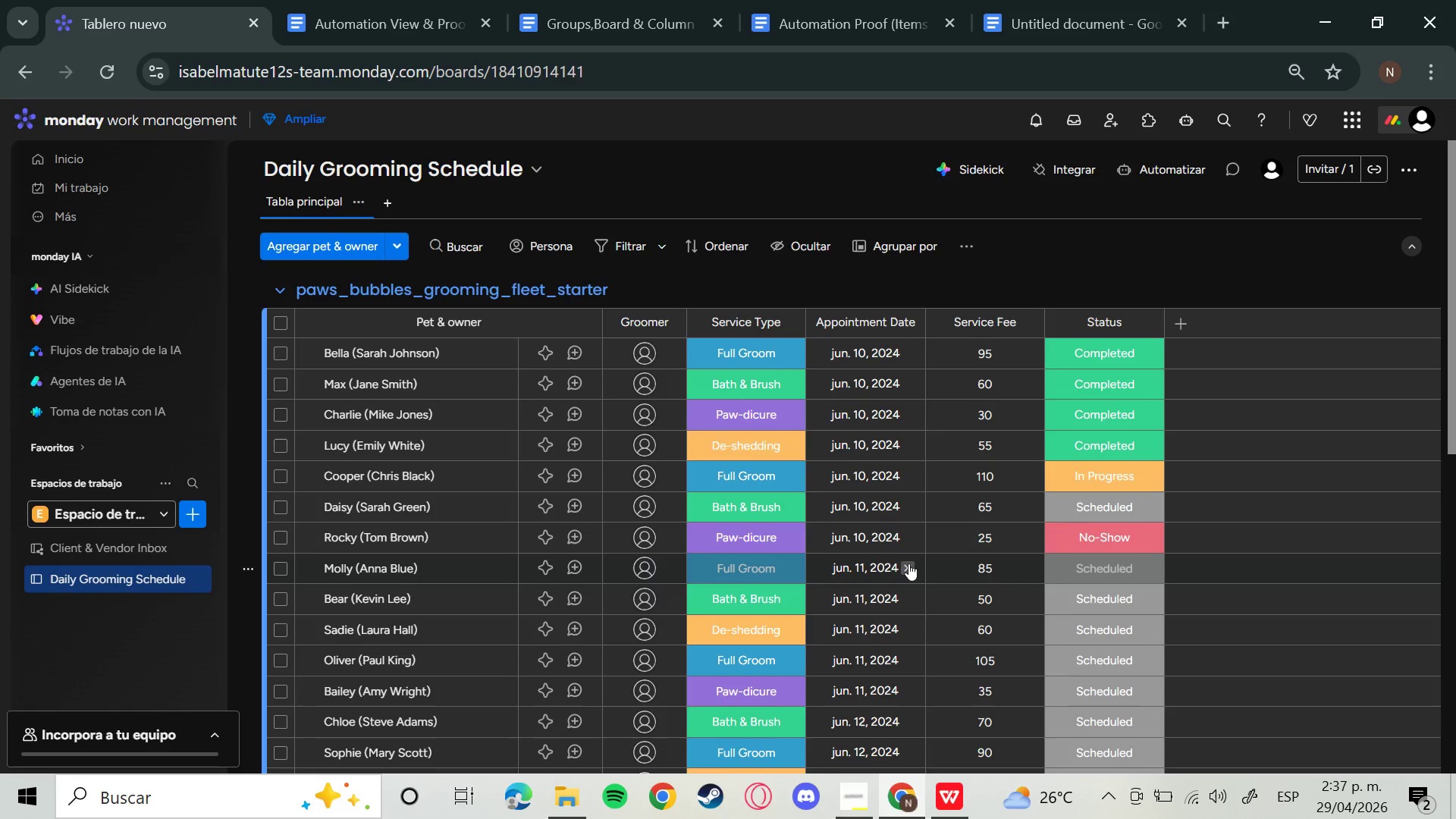 
left_click([1167, 158])
 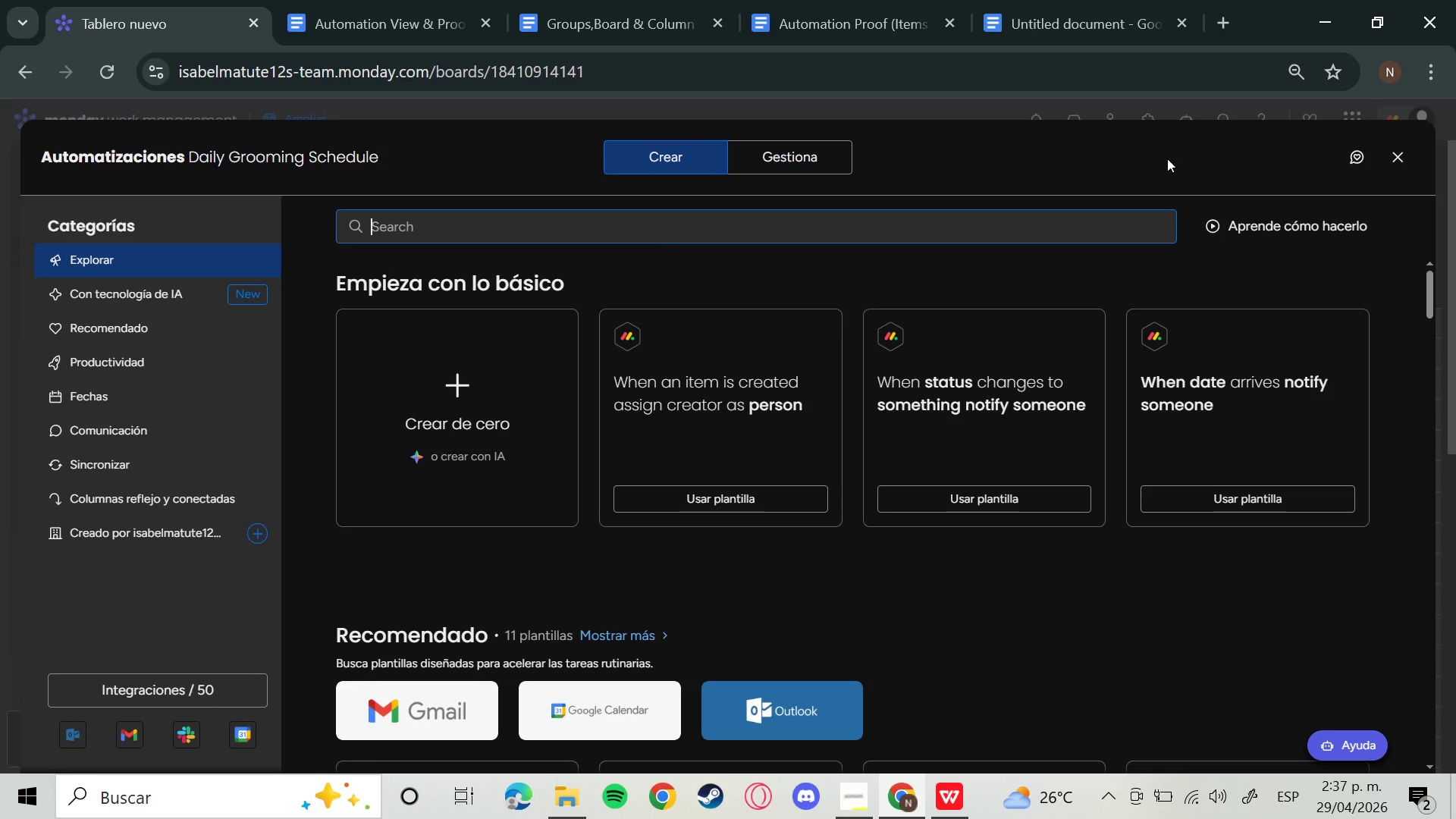 
wait(7.11)
 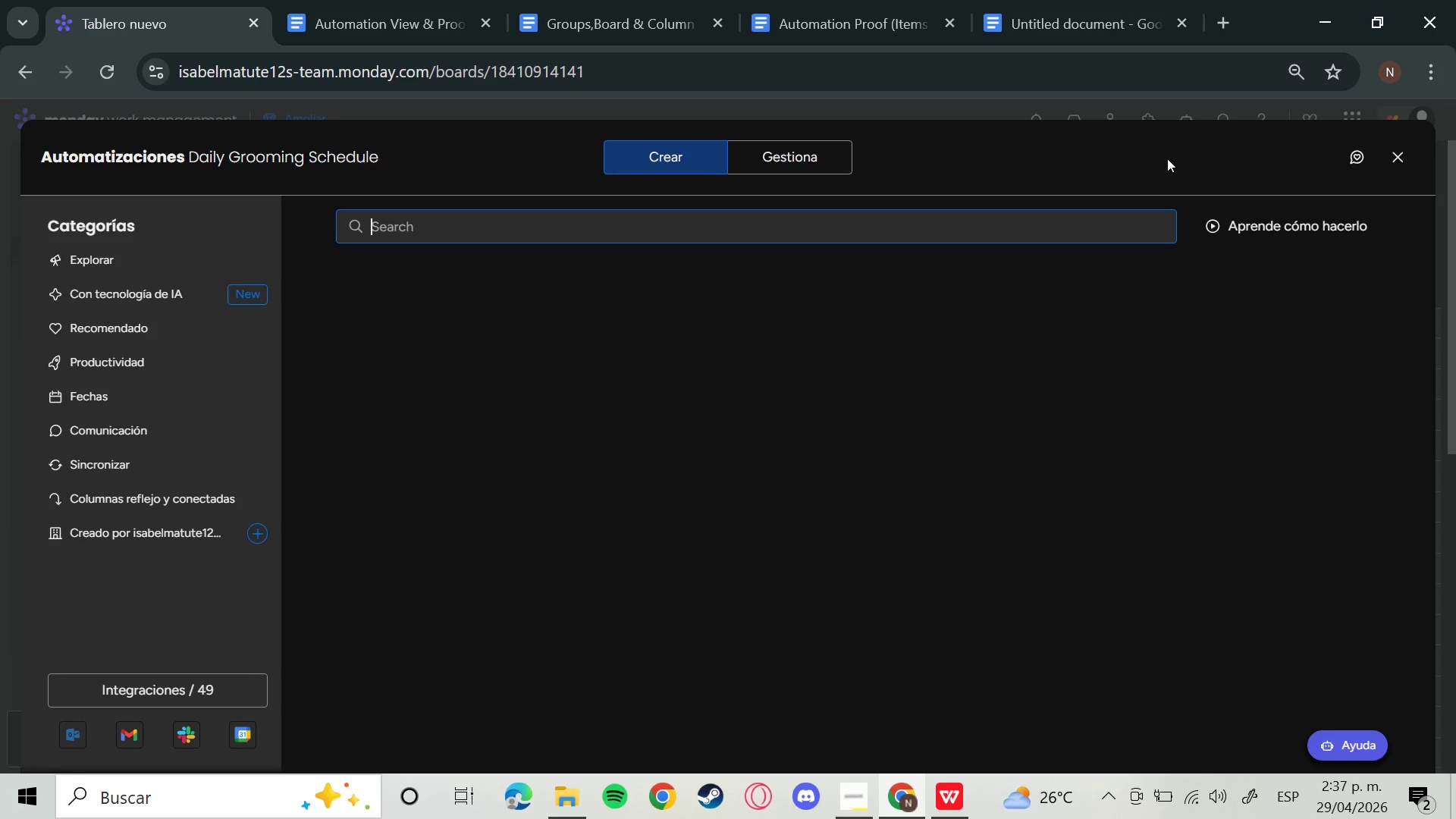 
left_click([463, 388])
 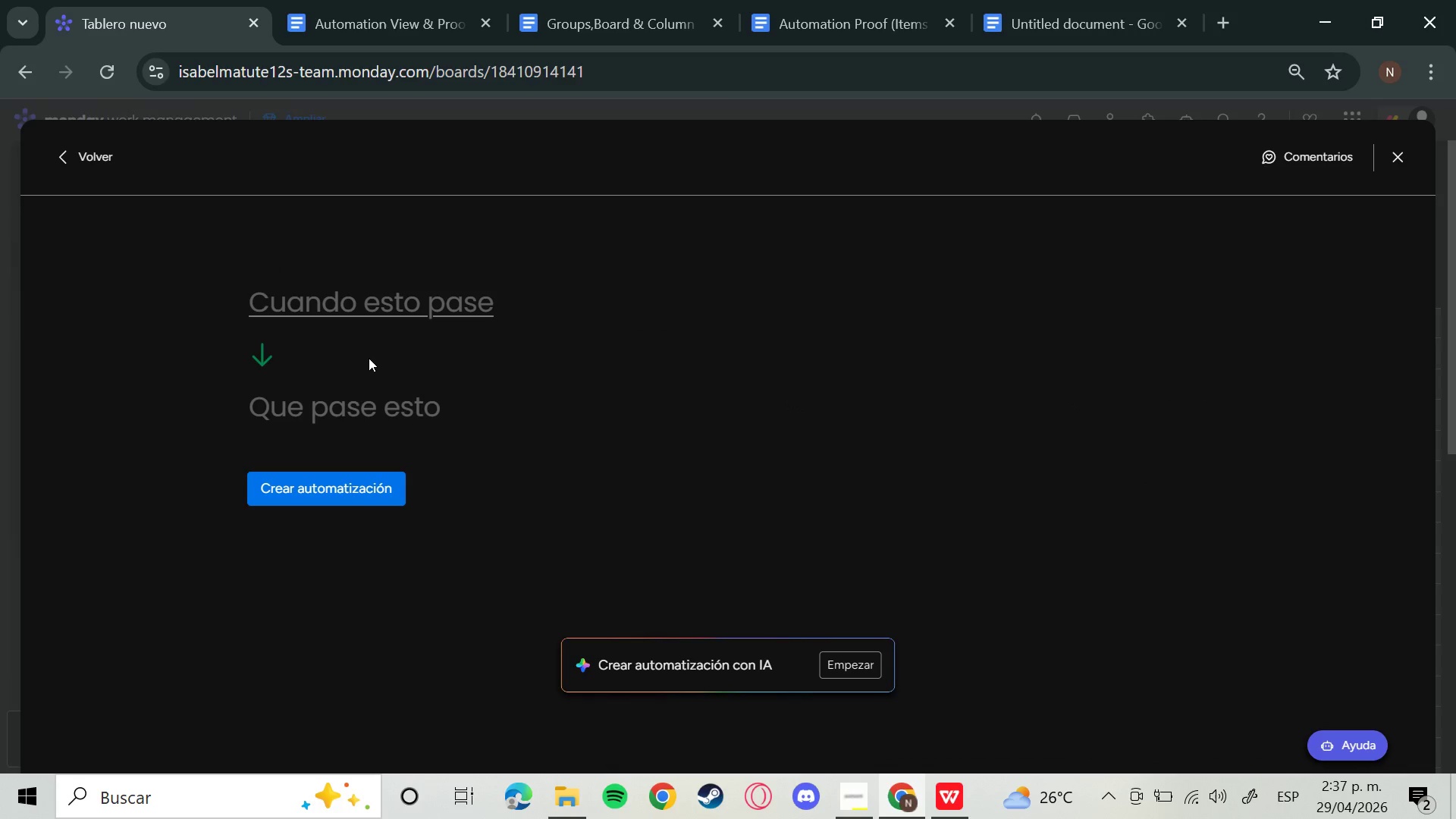 
wait(6.23)
 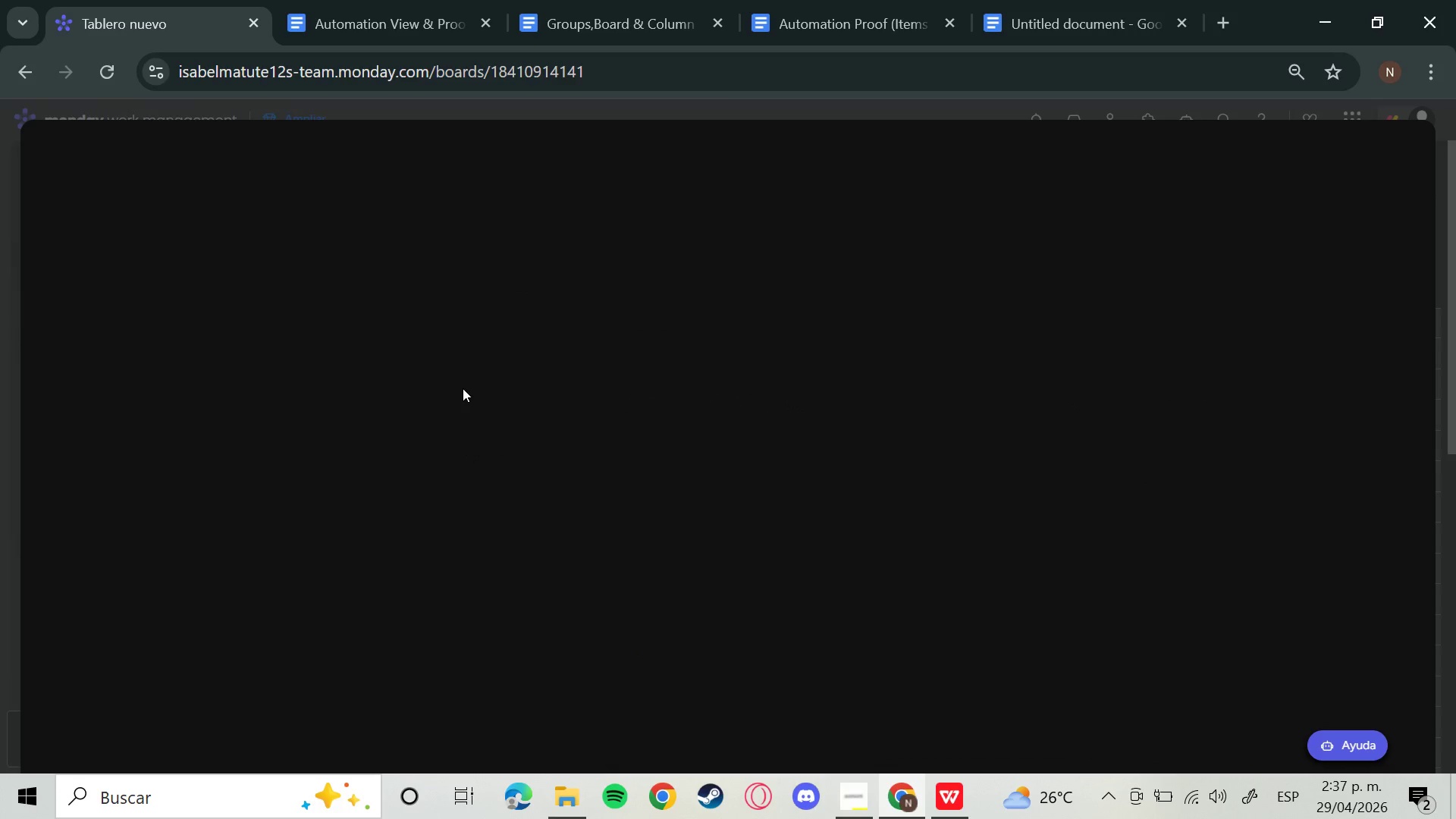 
left_click([309, 345])
 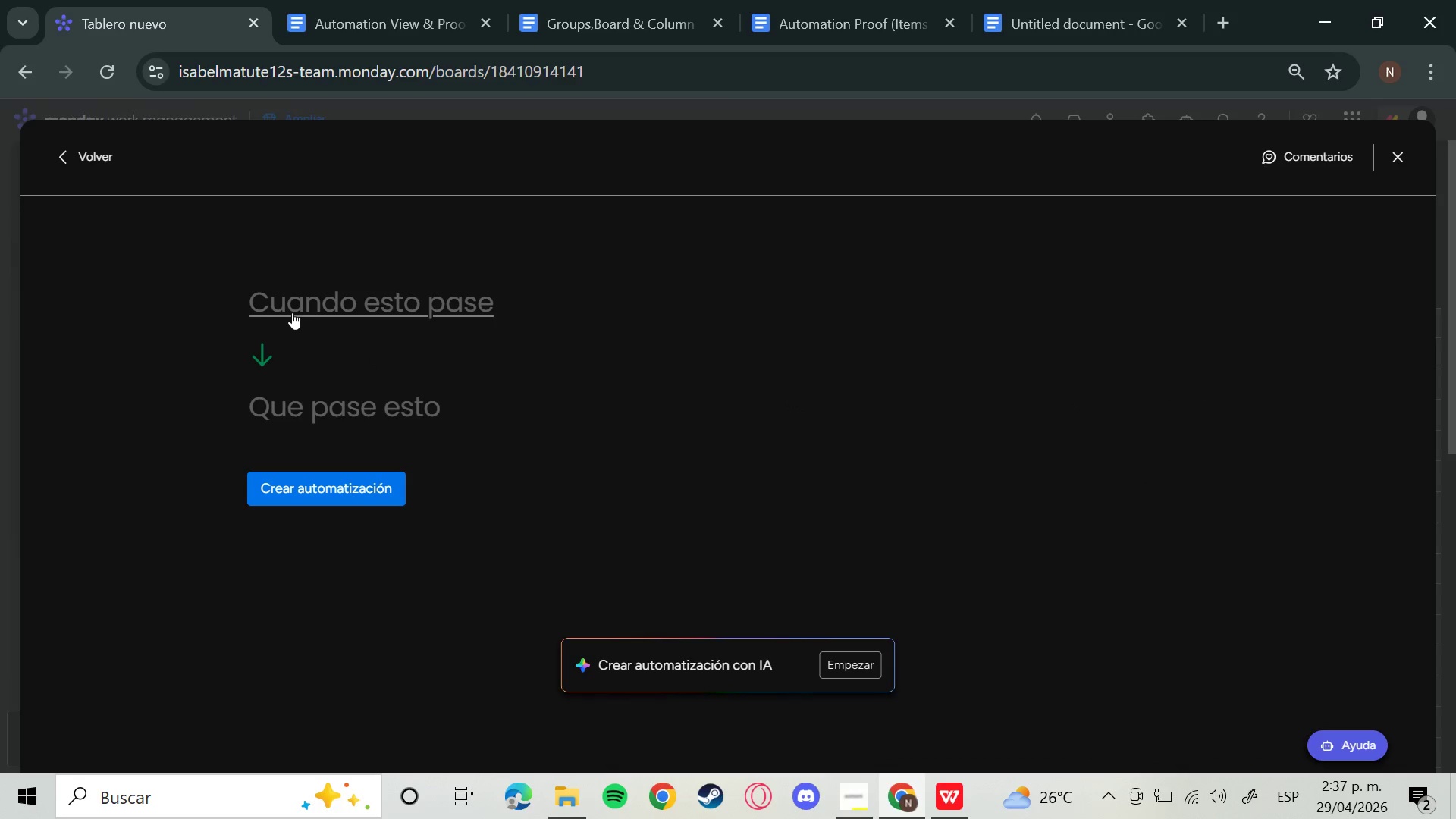 
left_click([293, 312])
 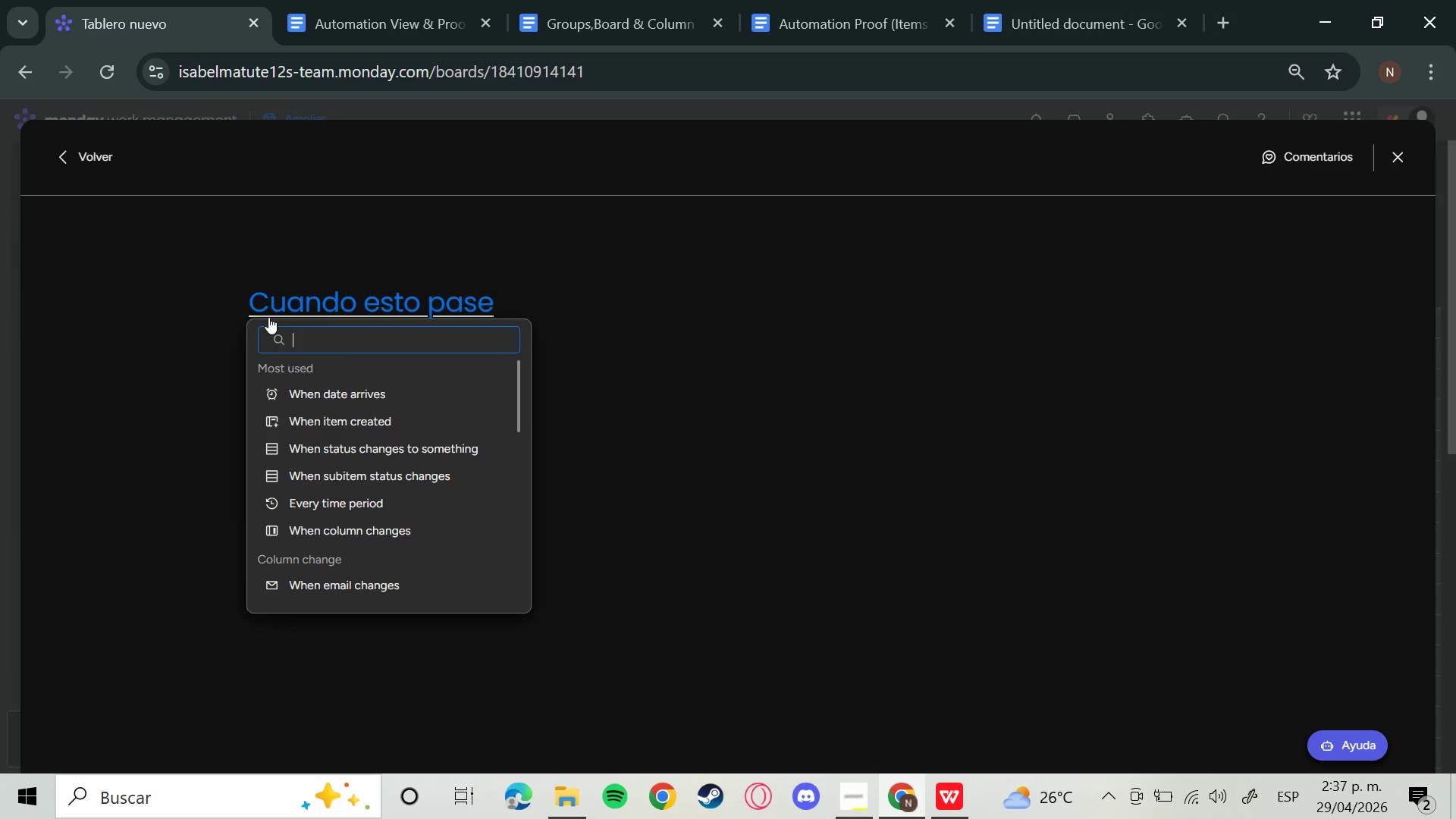 
type(whe )
 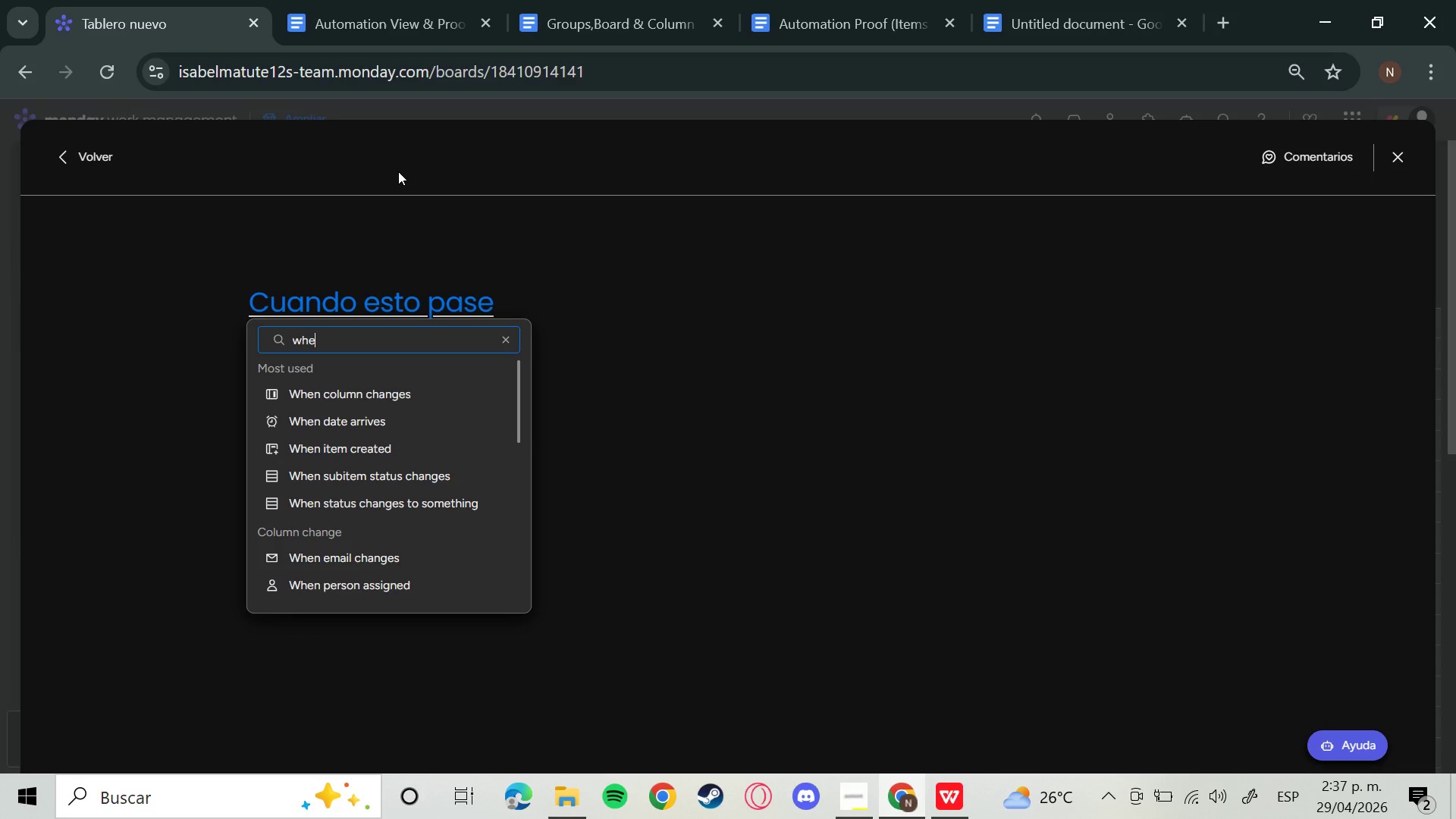 
wait(5.7)
 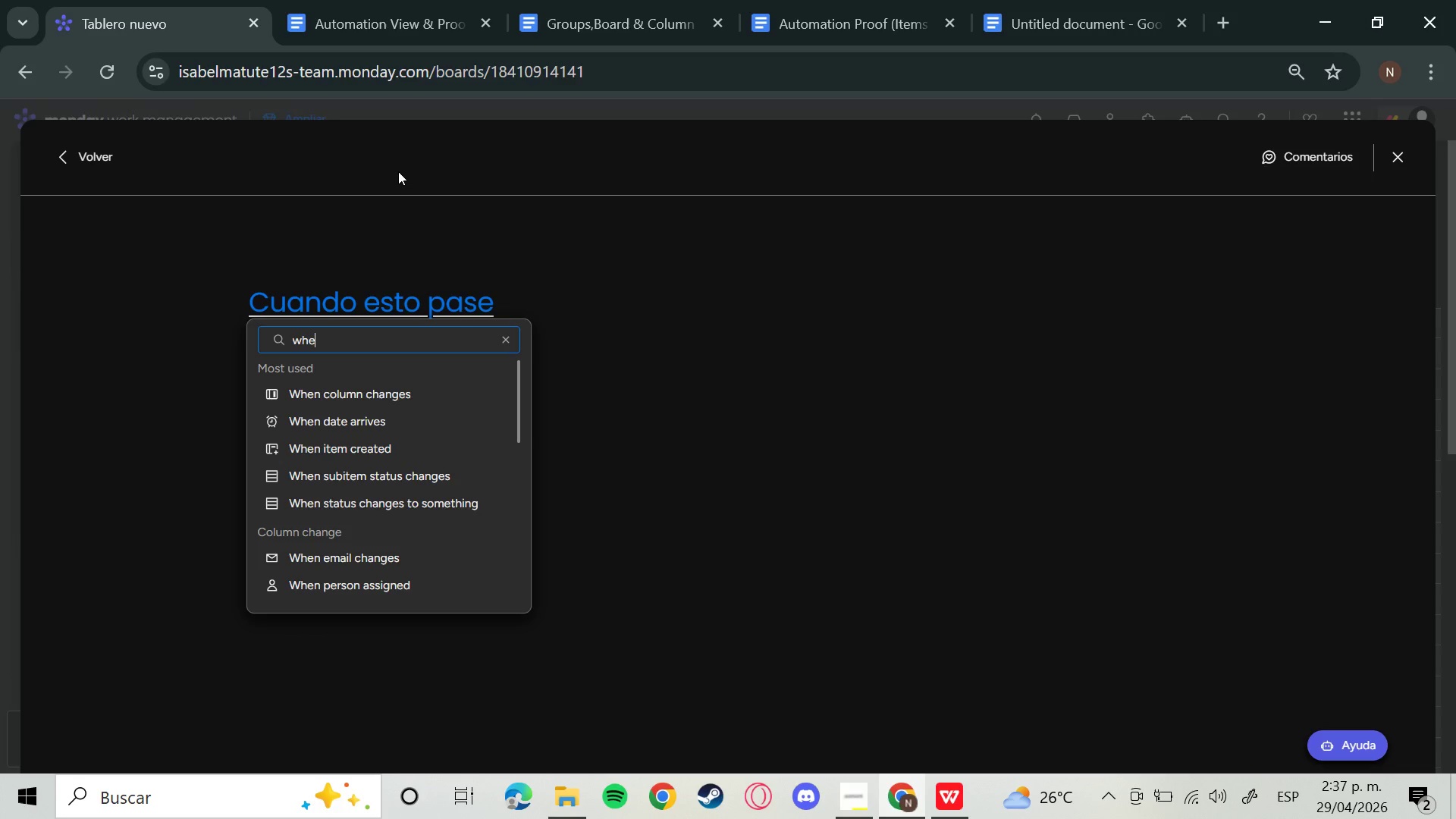 
key(Backspace)
 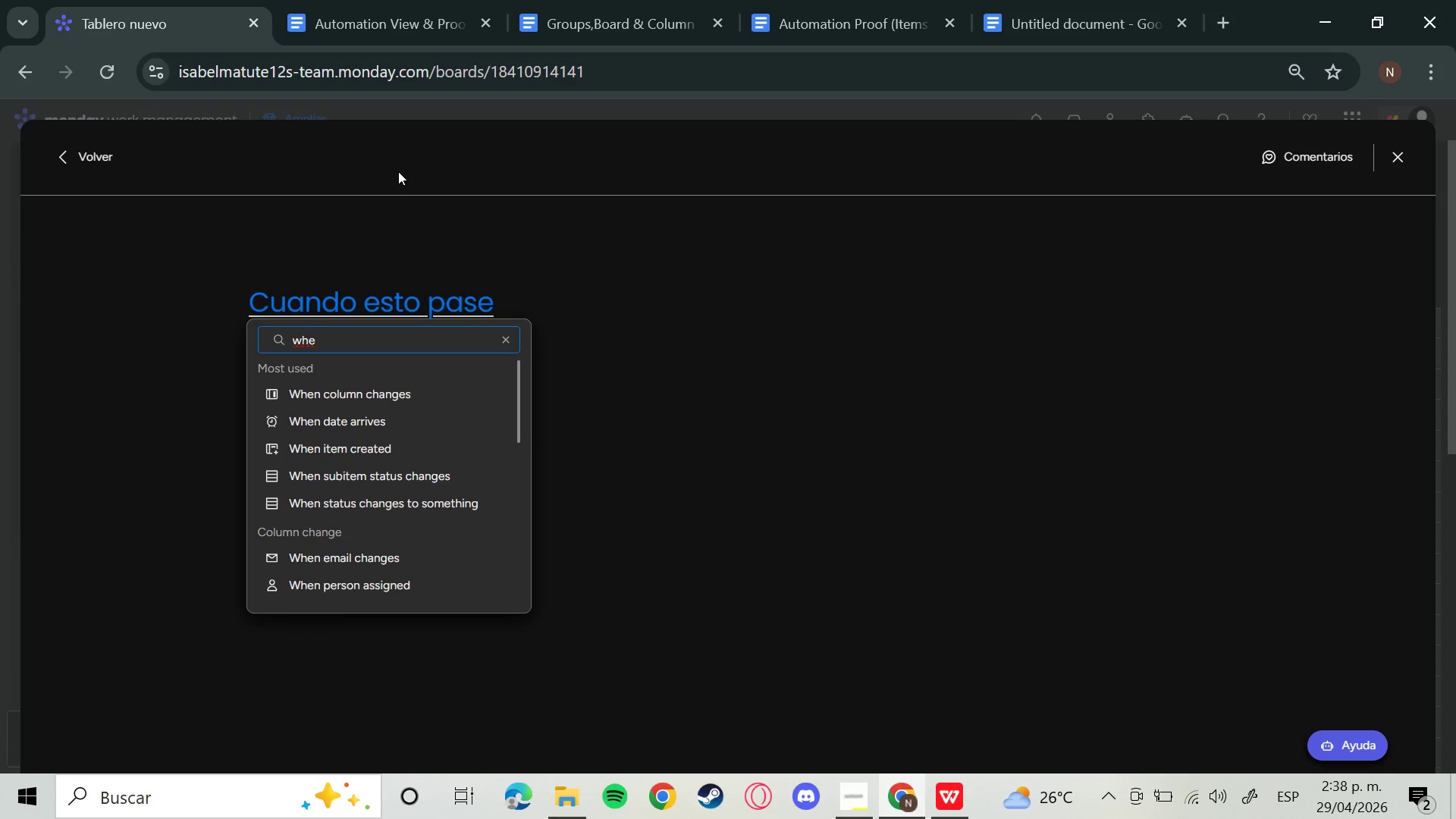 
wait(6.52)
 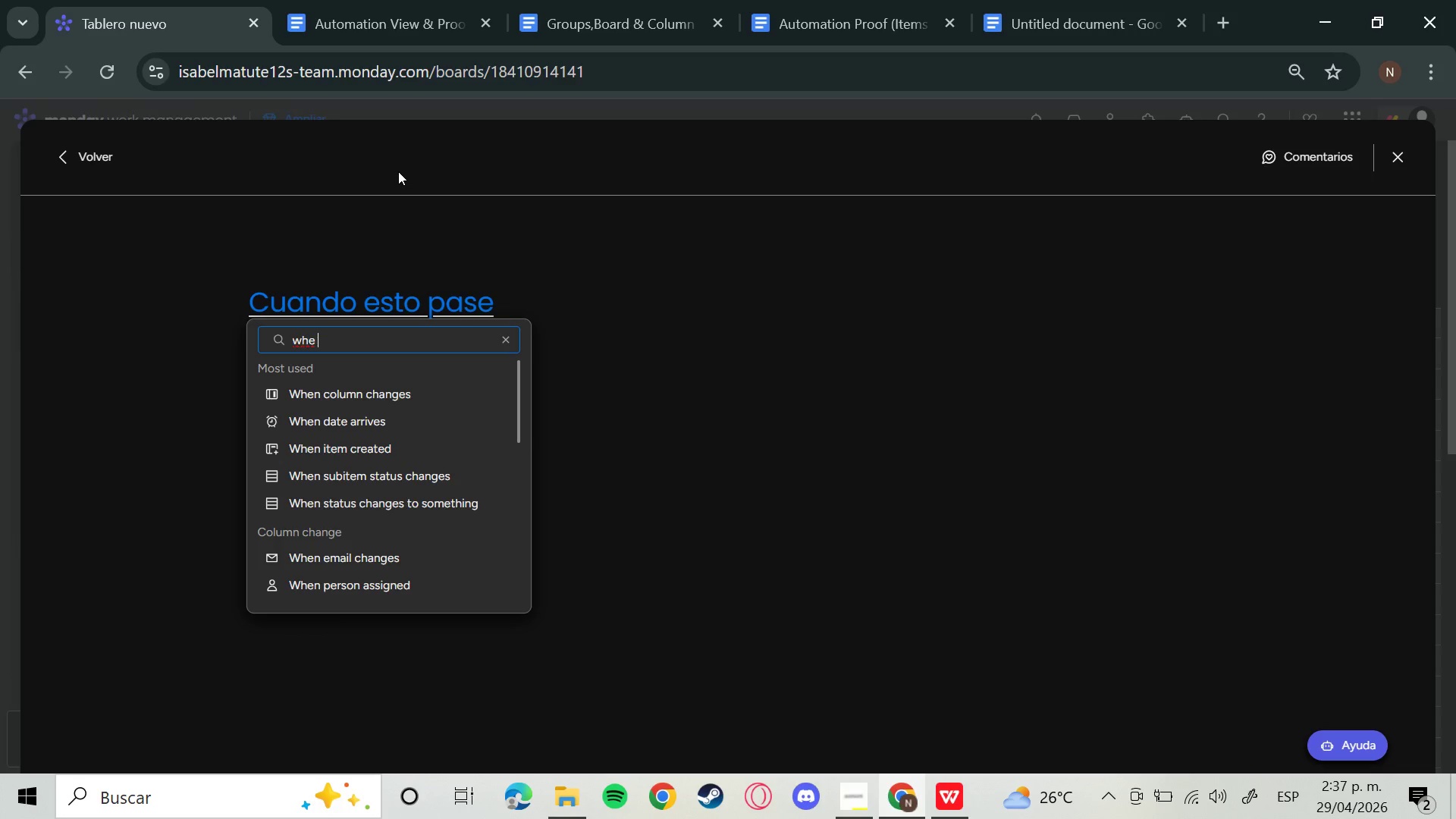 
key(N)
 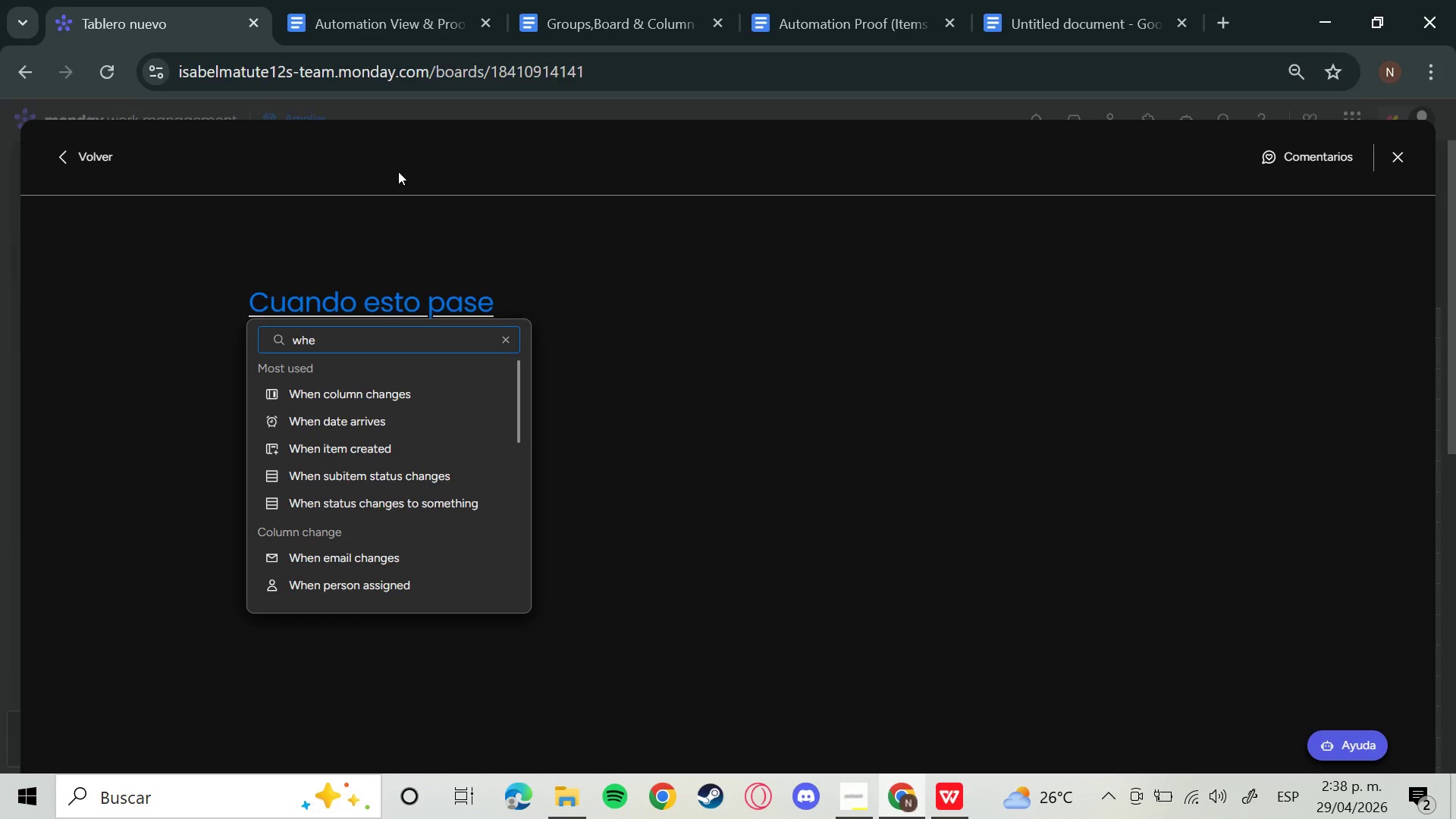 
wait(13.52)
 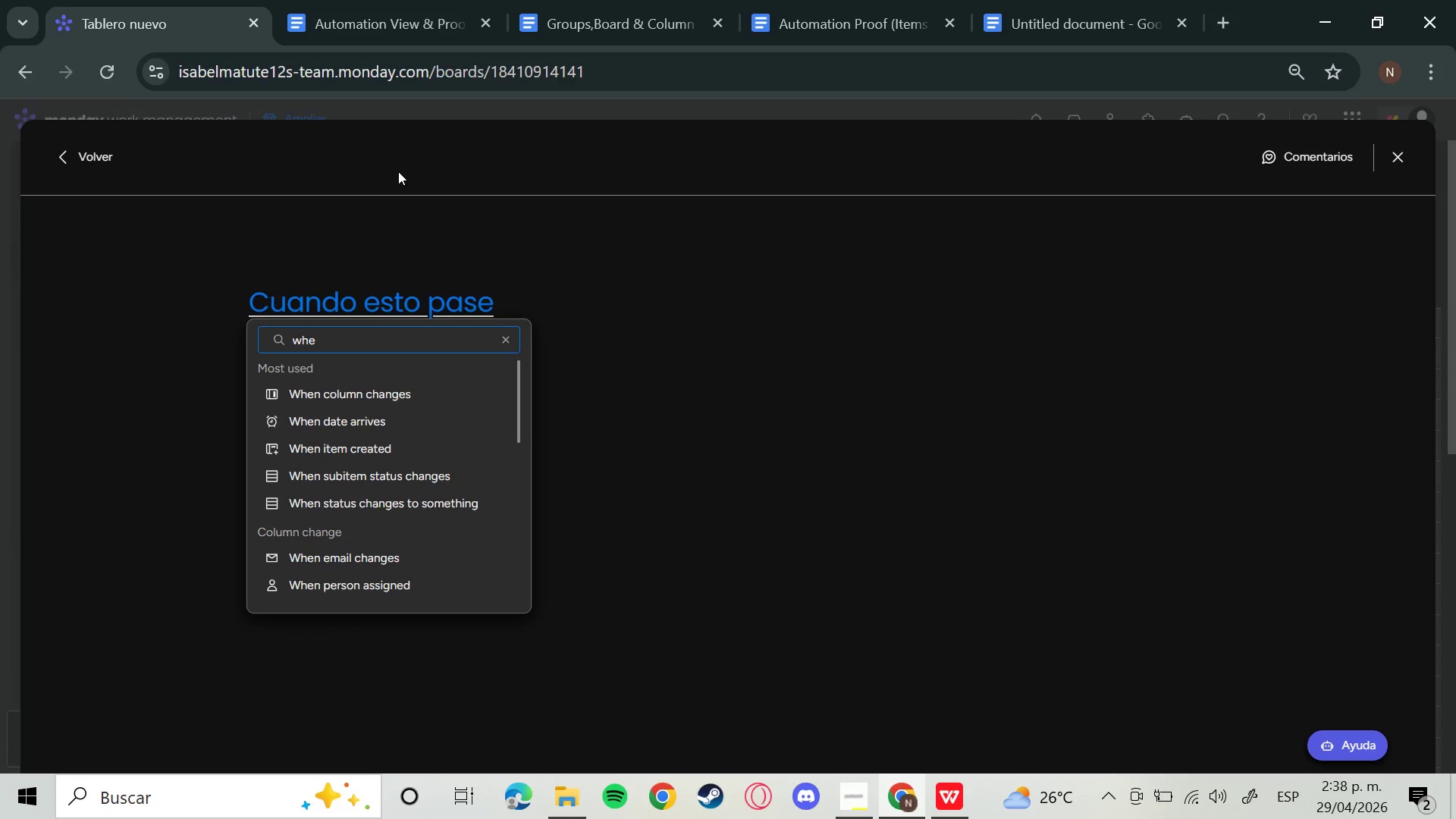 
left_click([375, 495])
 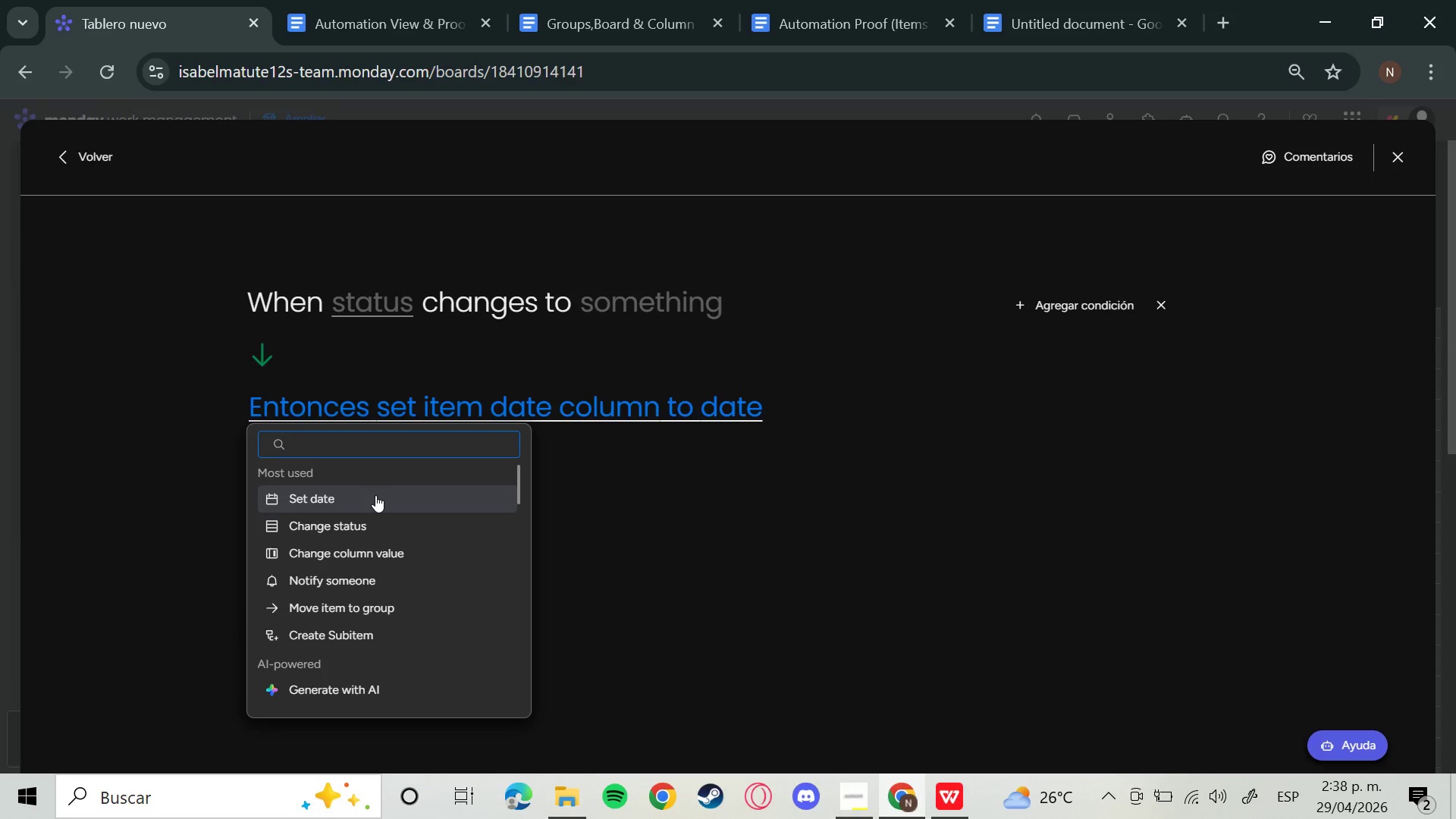 
left_click([402, 607])
 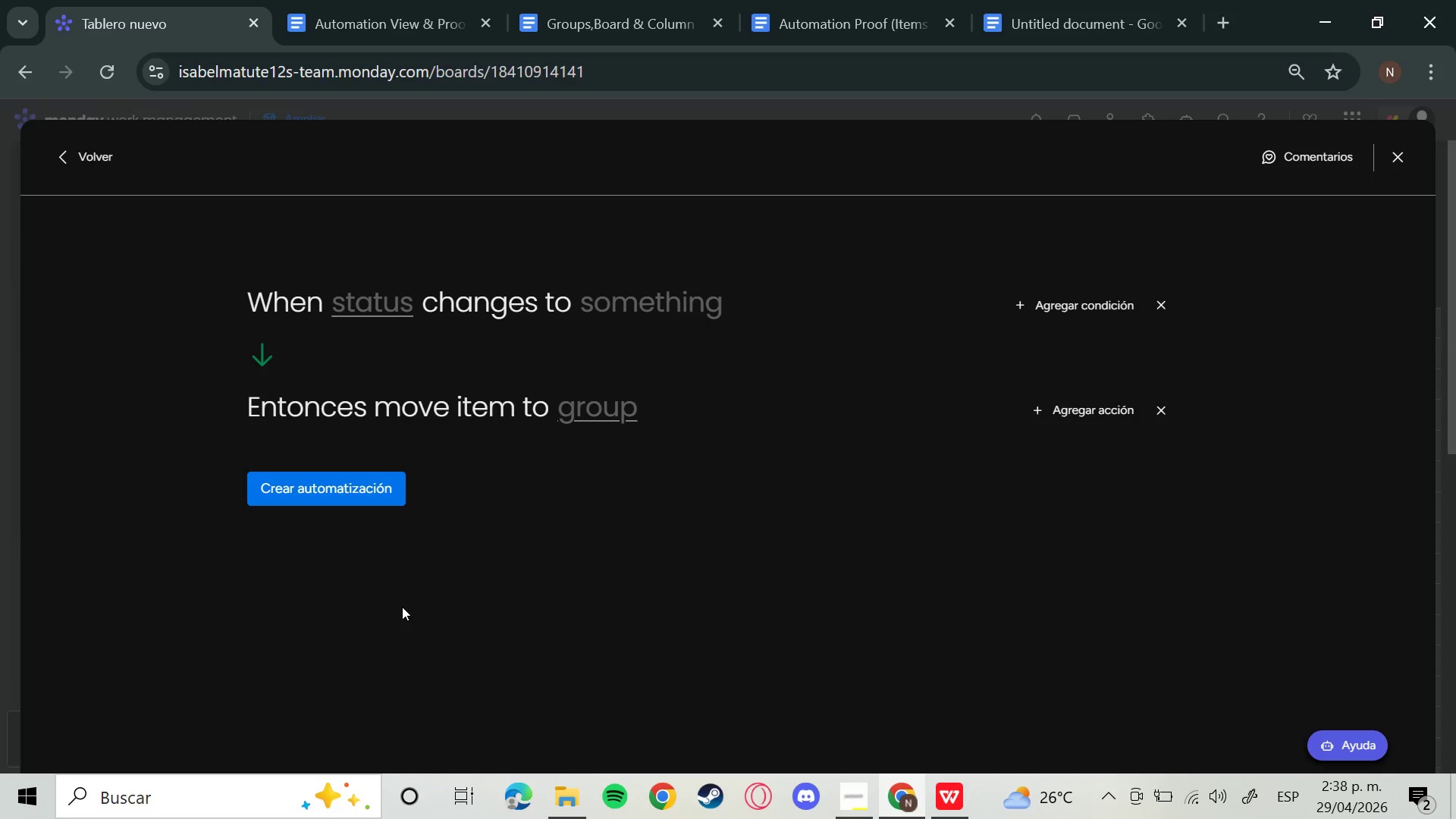 
wait(11.08)
 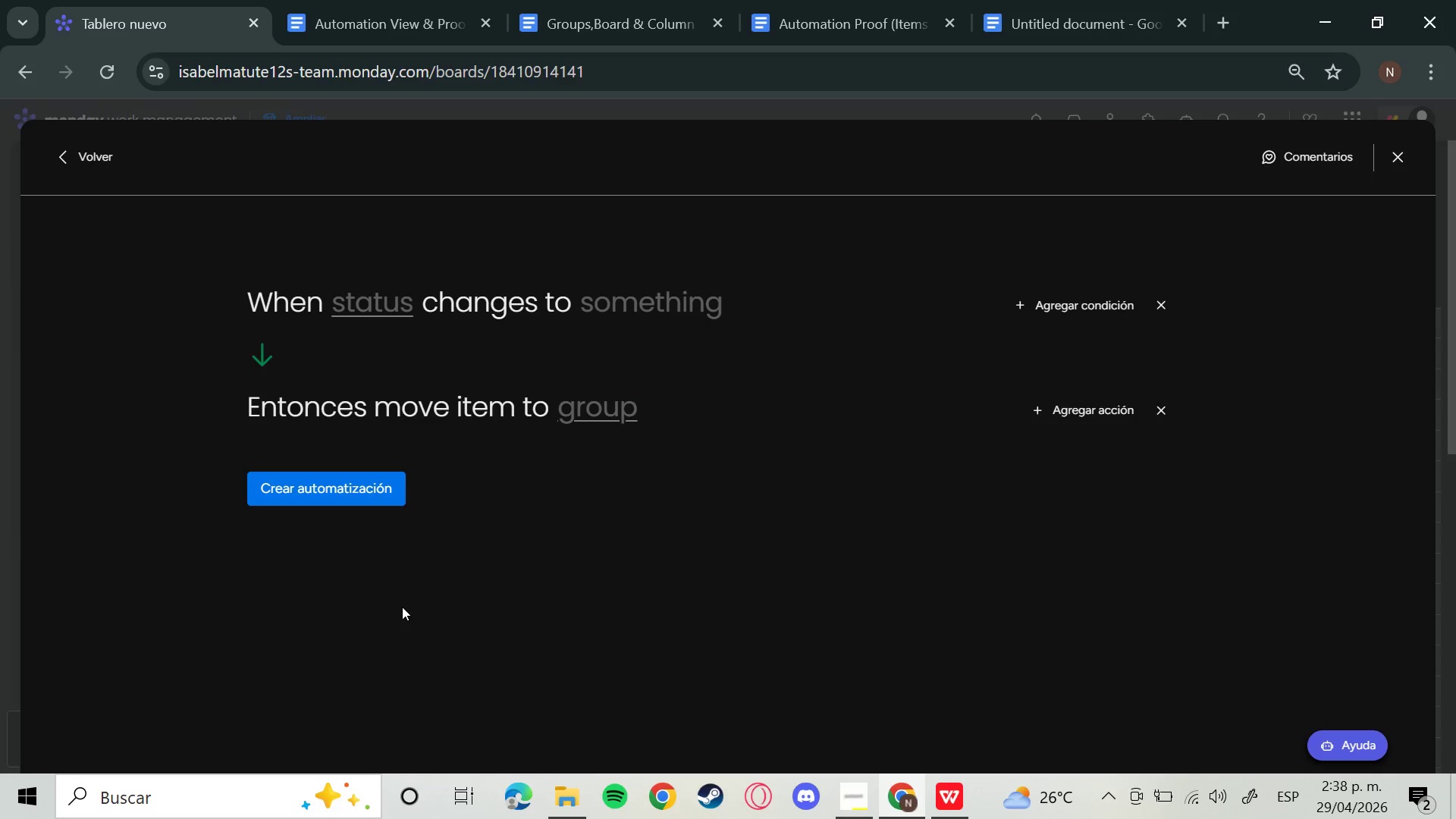 
left_click([363, 308])
 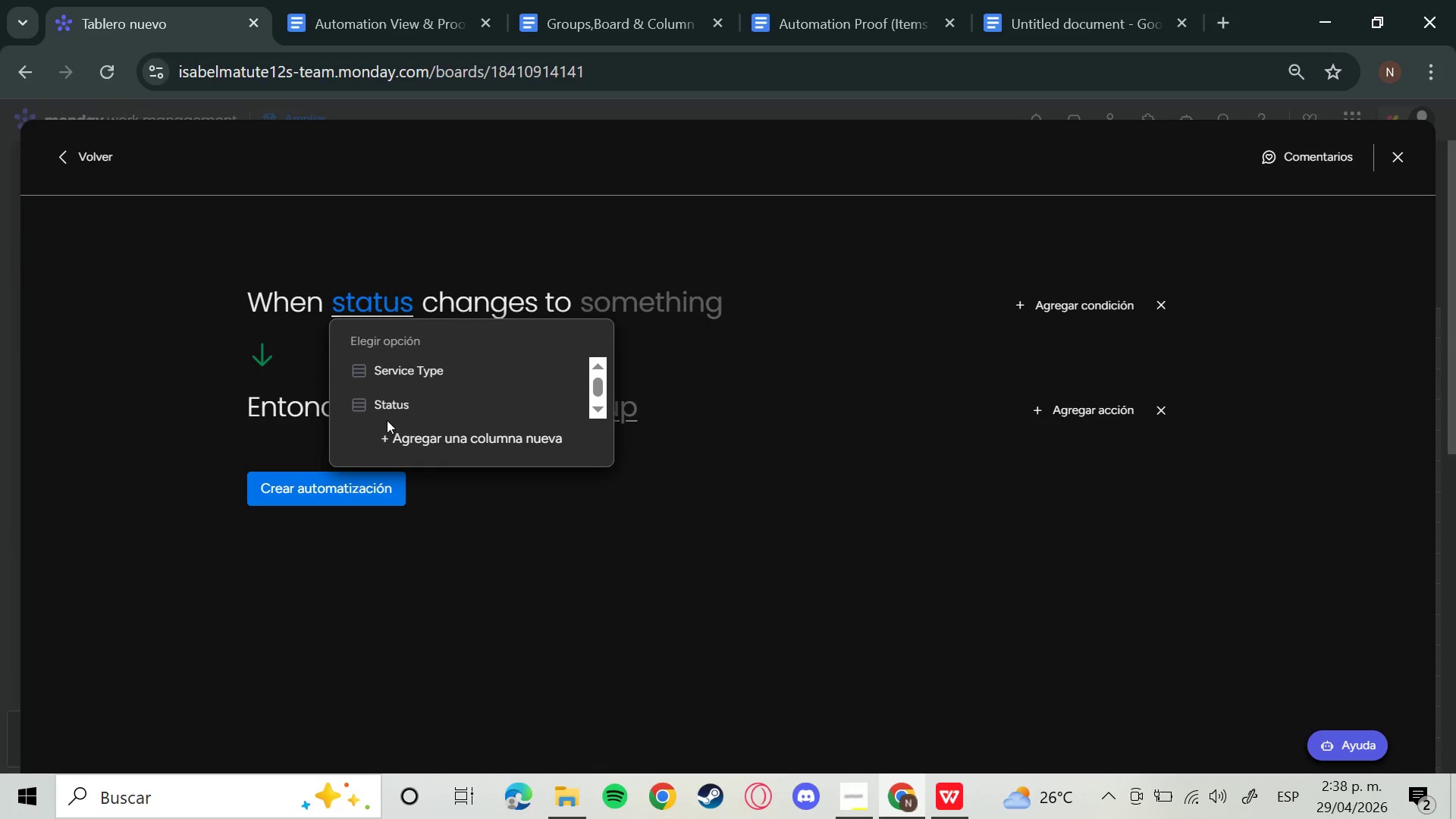 
left_click([389, 413])
 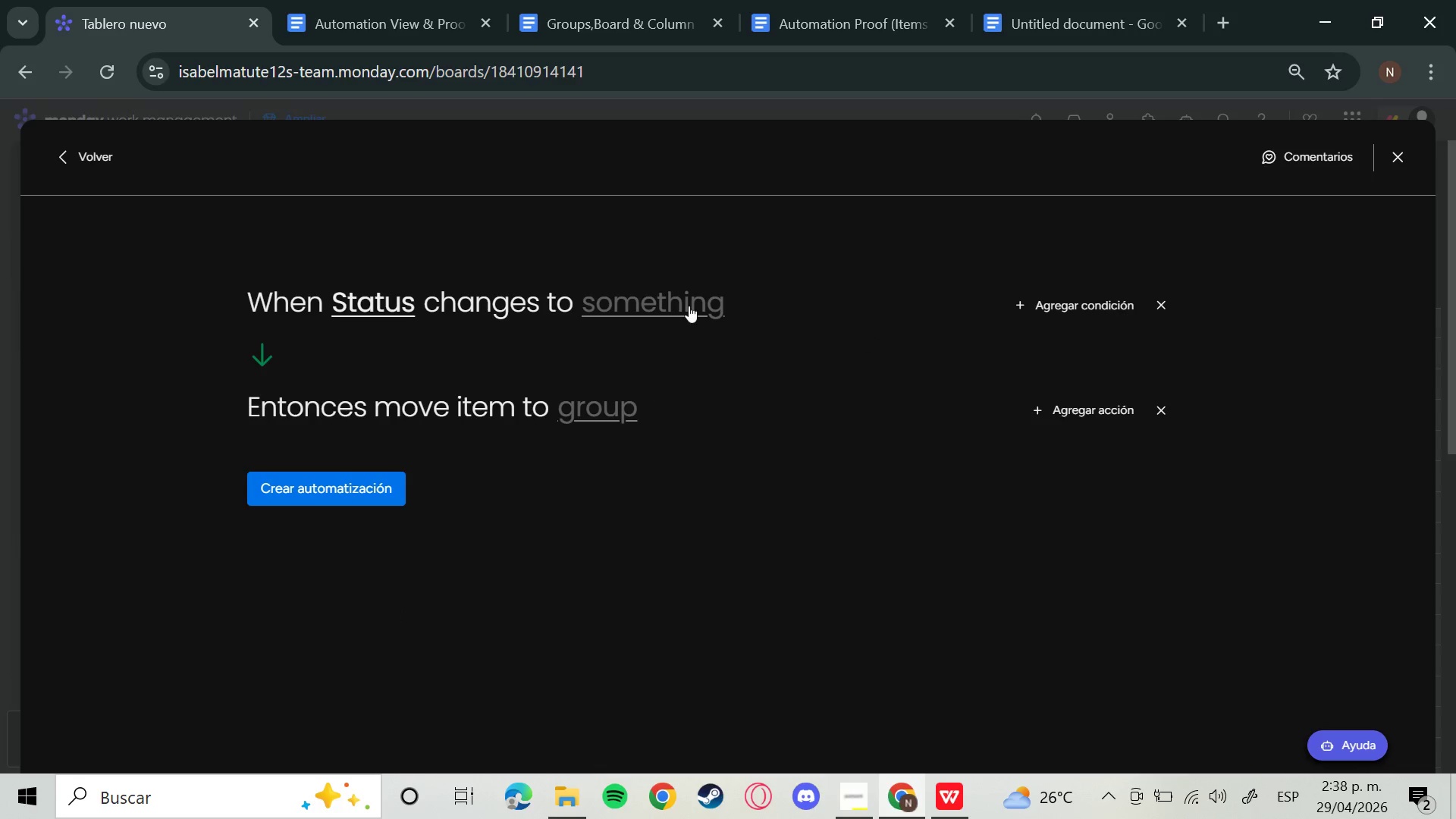 
left_click([677, 303])
 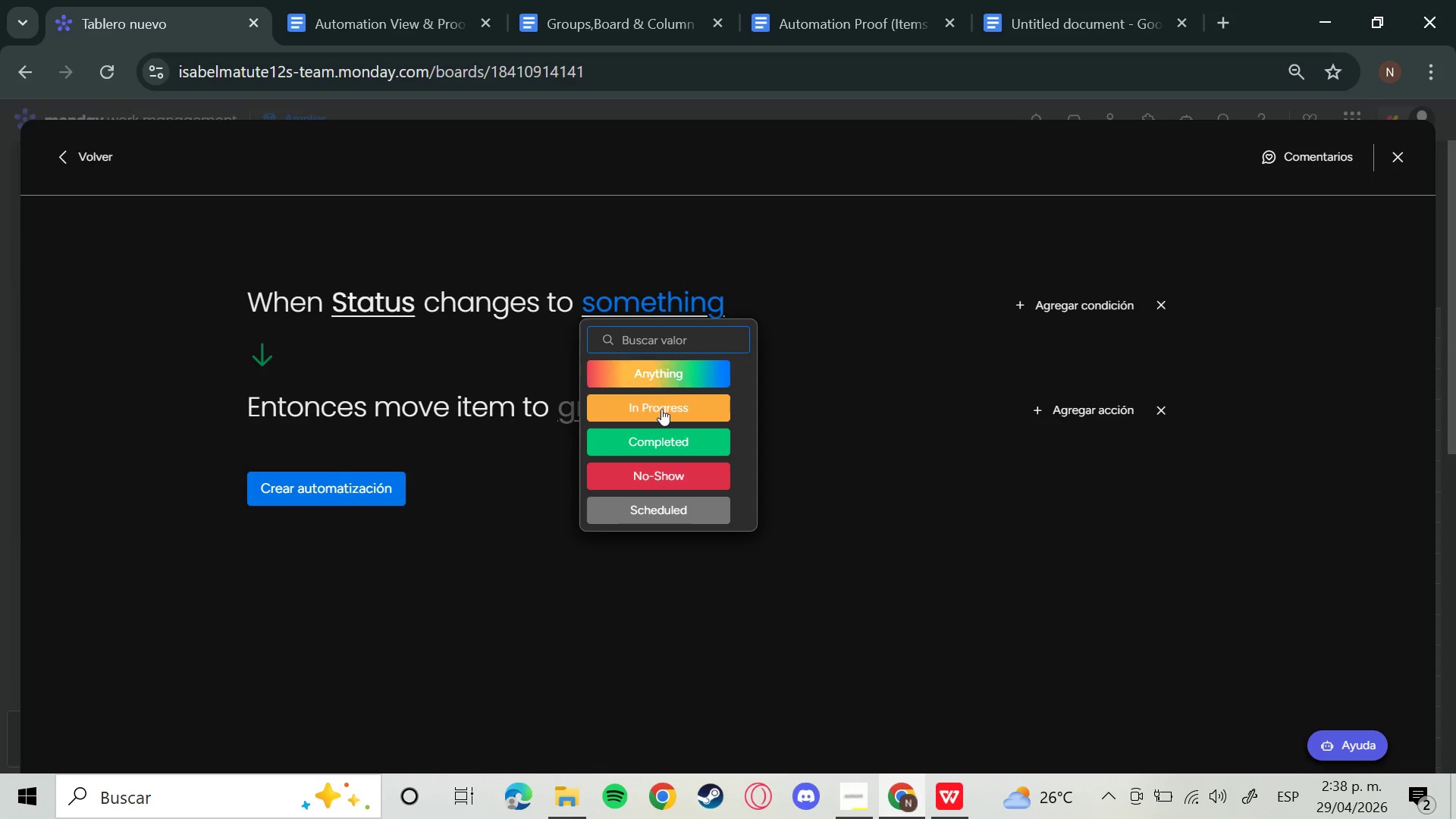 
left_click([657, 449])
 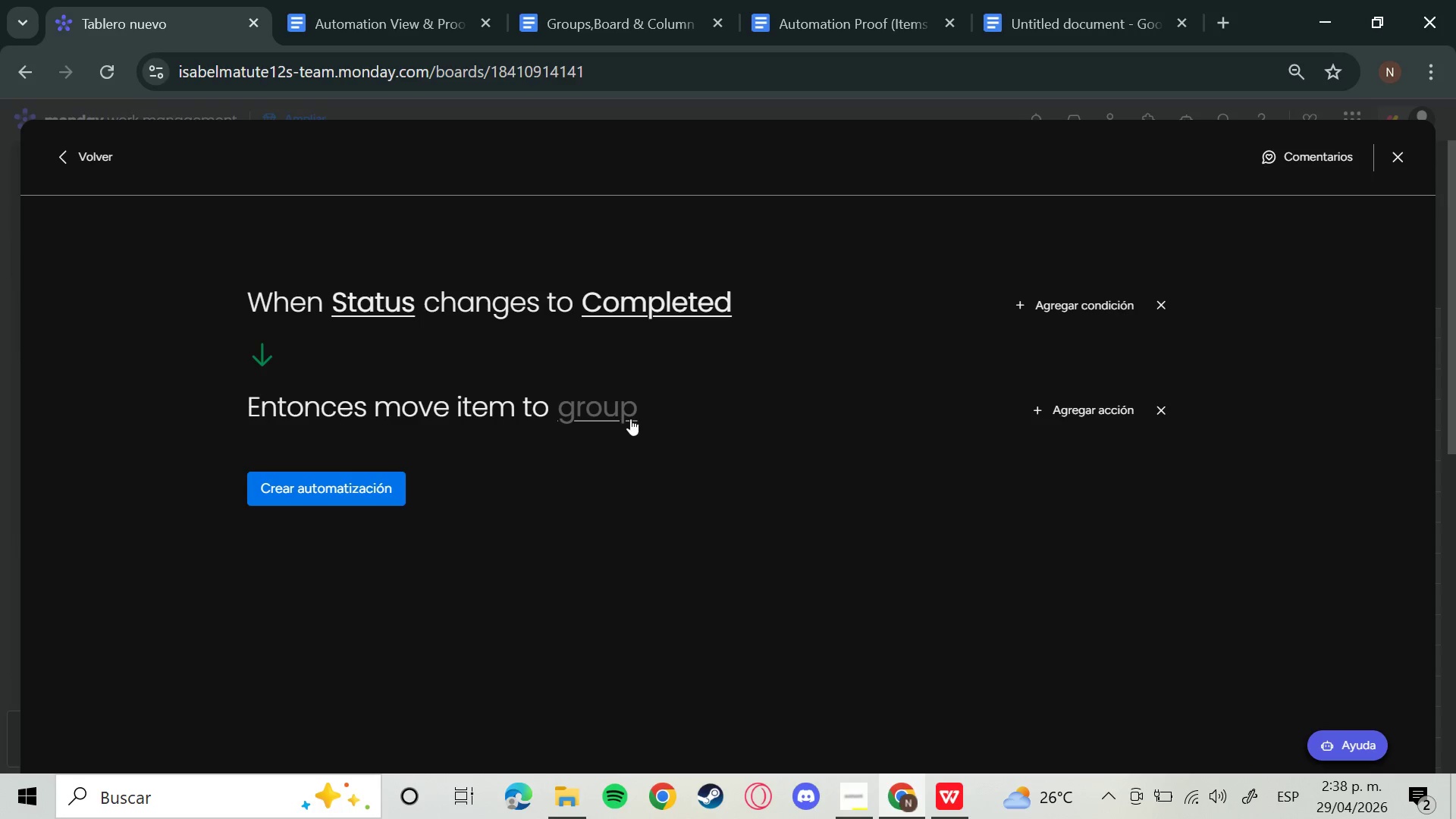 
left_click([603, 411])
 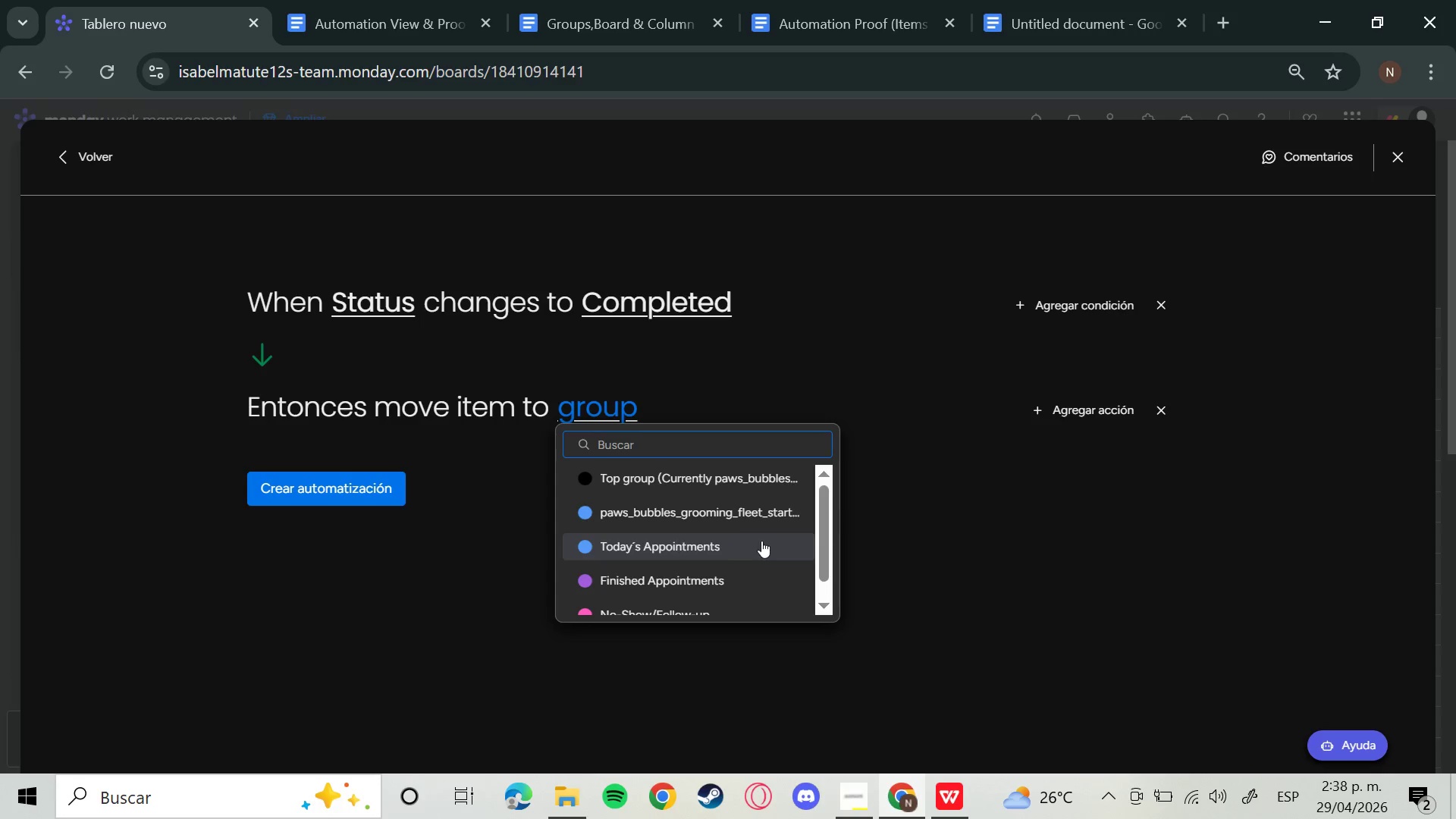 
scroll: coordinate [759, 548], scroll_direction: down, amount: 1.0
 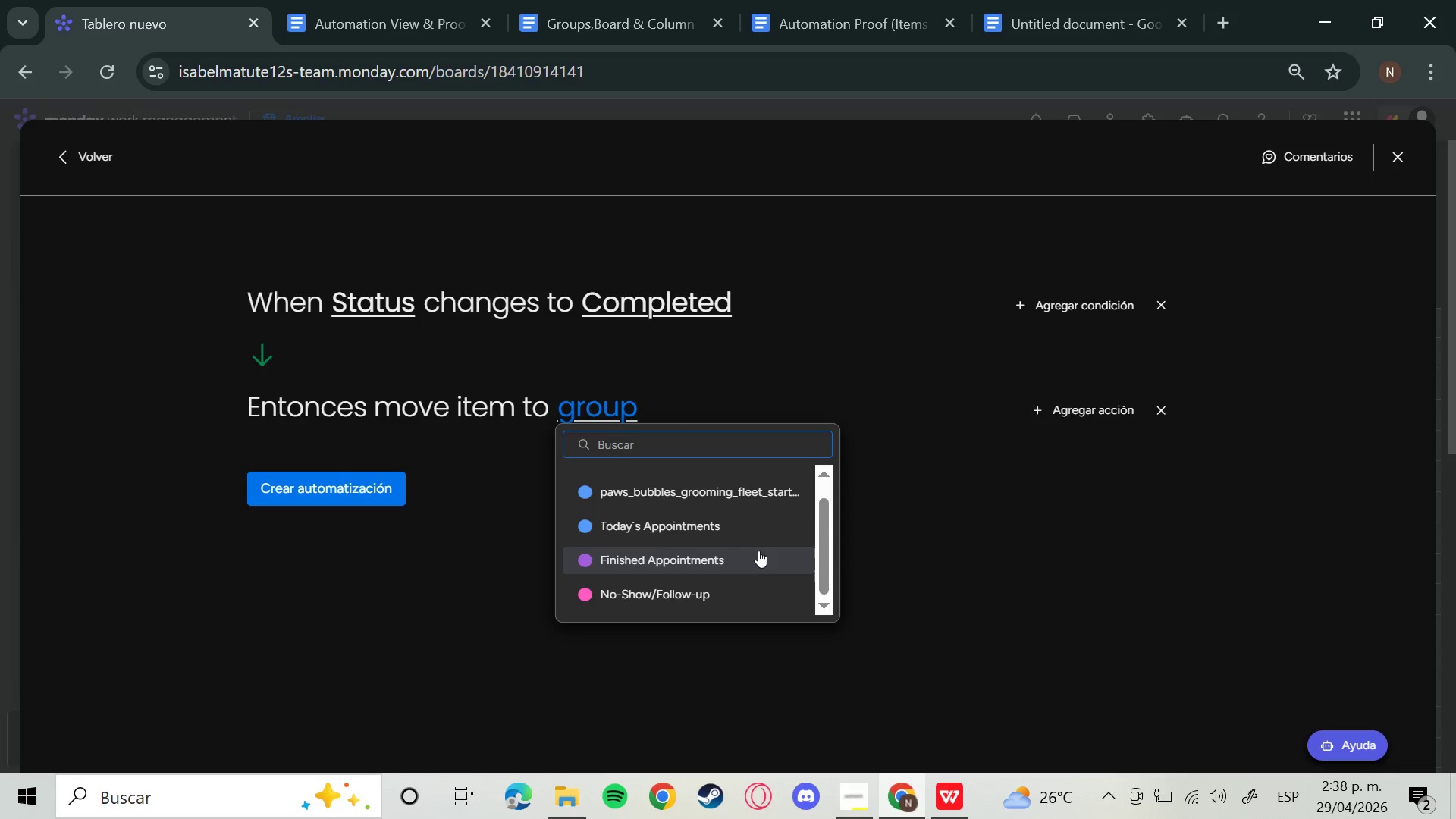 
left_click([757, 551])
 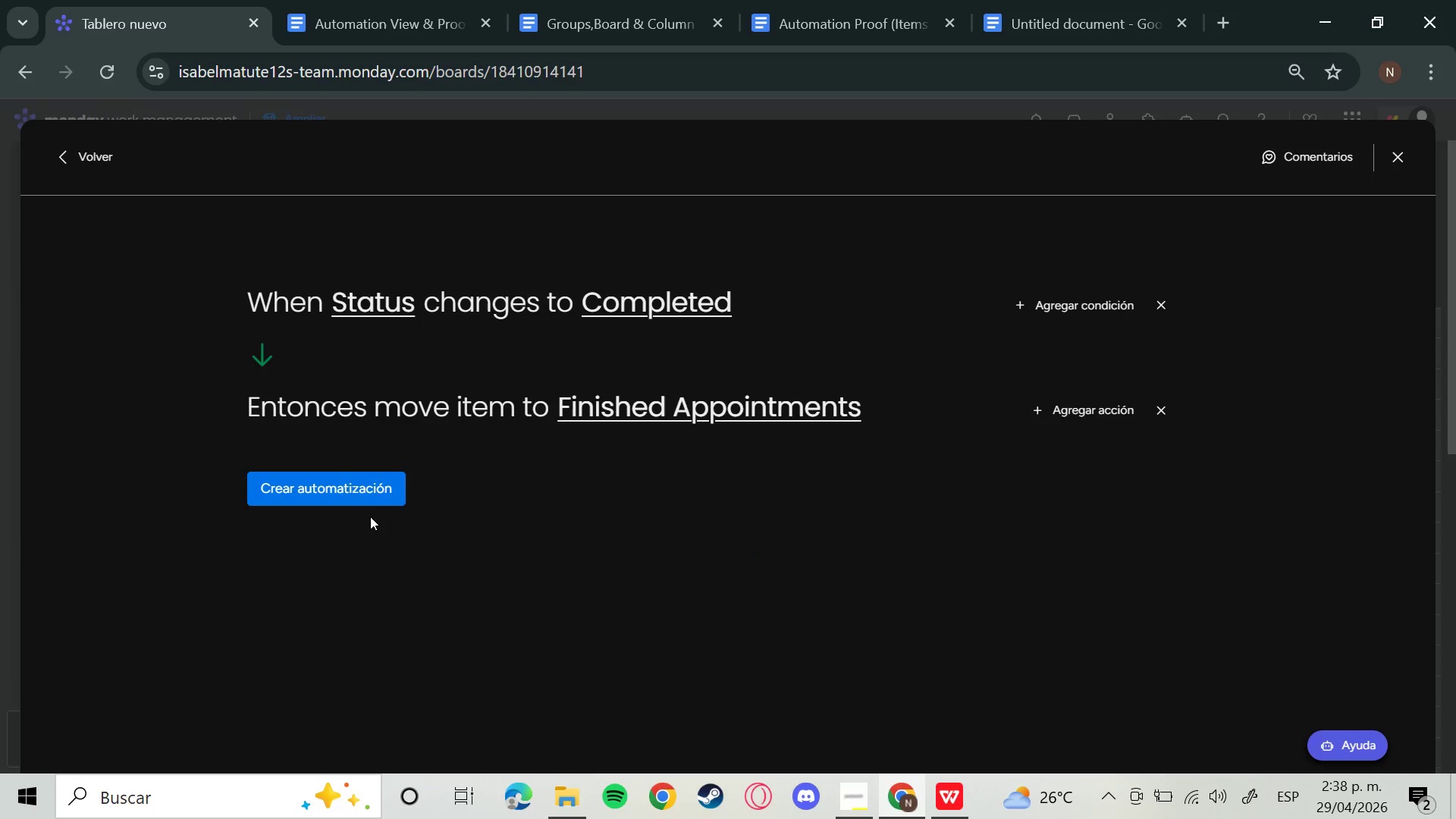 
left_click([361, 482])
 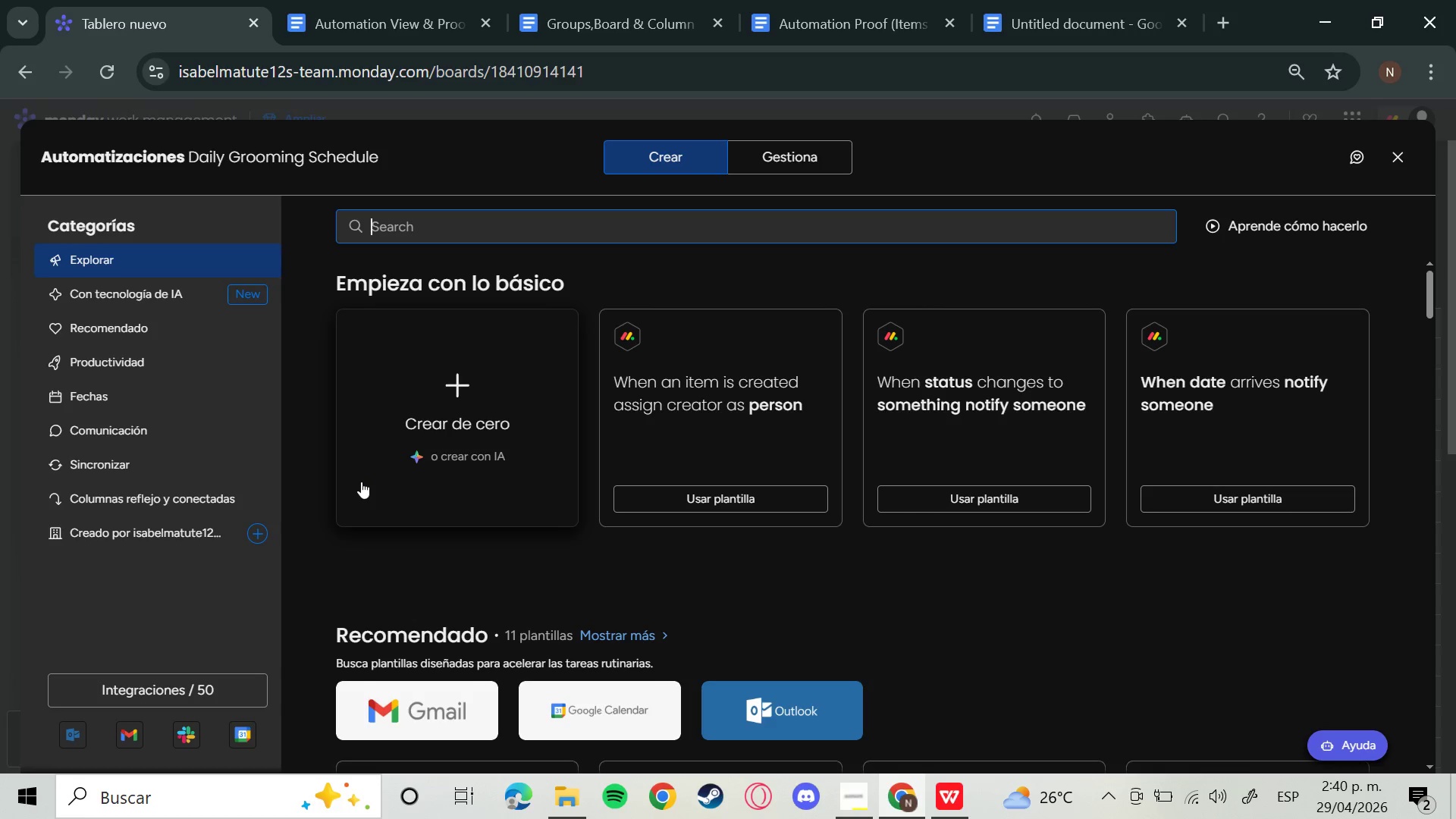 
wait(84.28)
 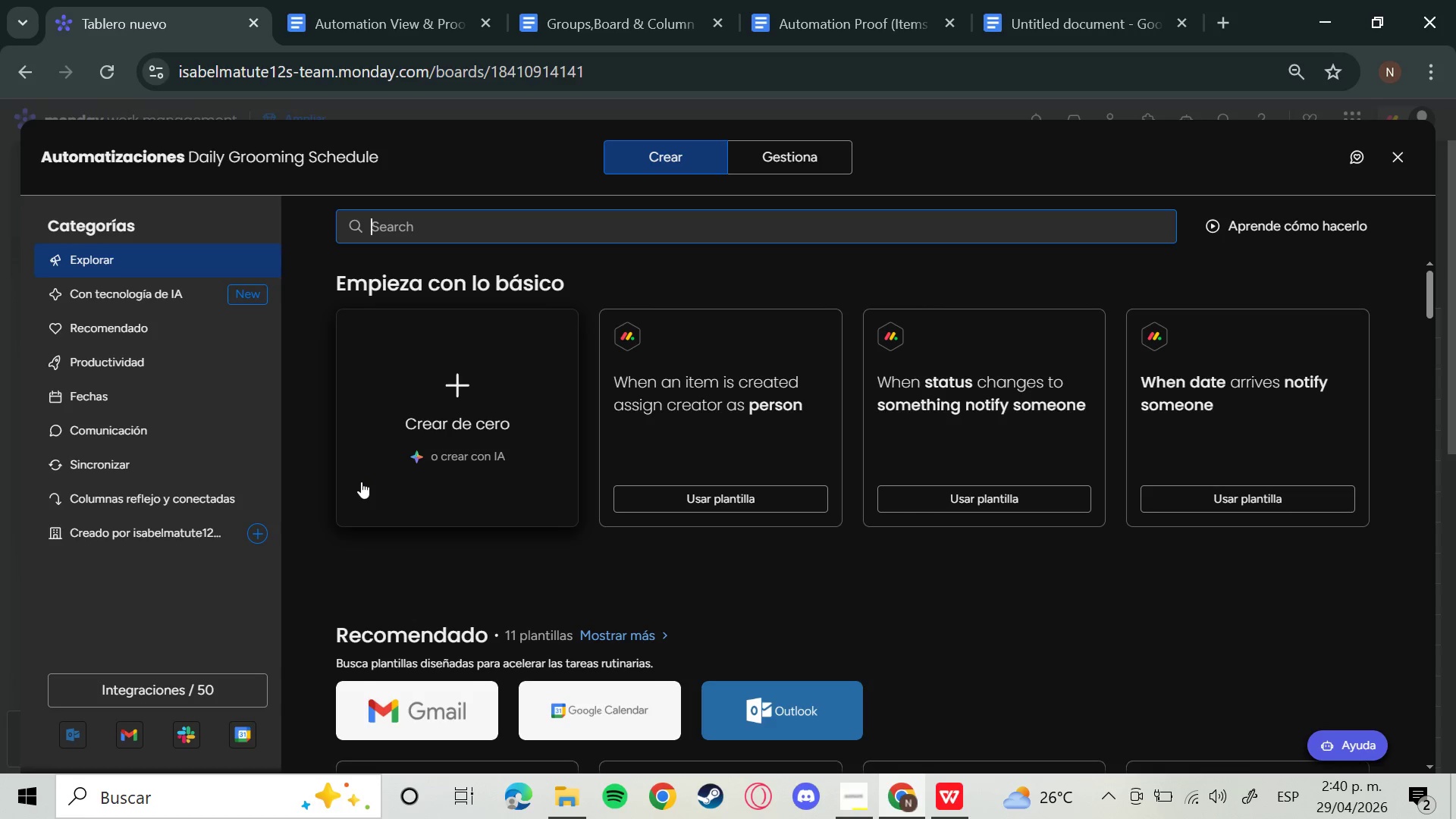 
left_click([1398, 162])
 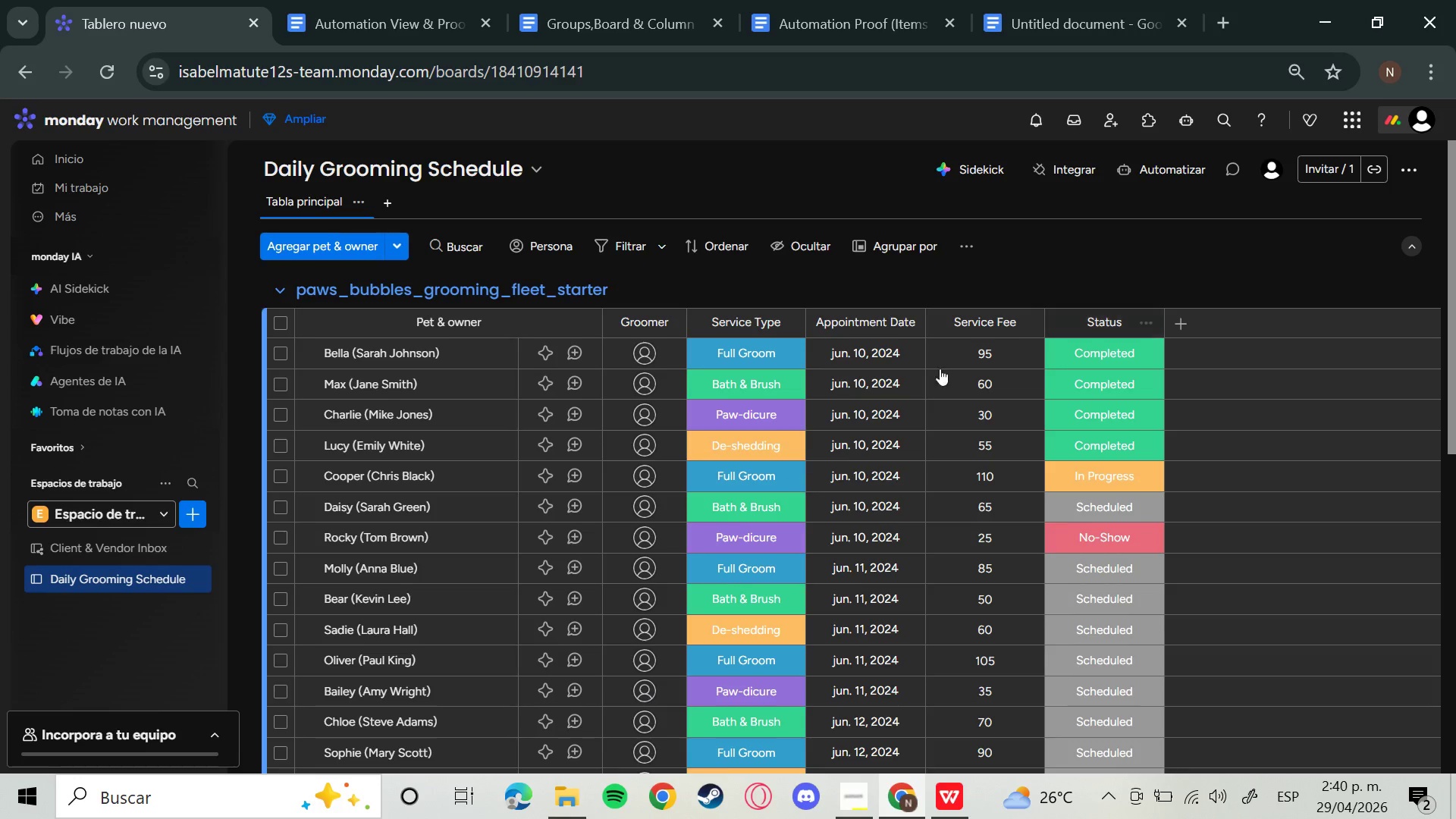 
scroll: coordinate [908, 397], scroll_direction: down, amount: 6.0
 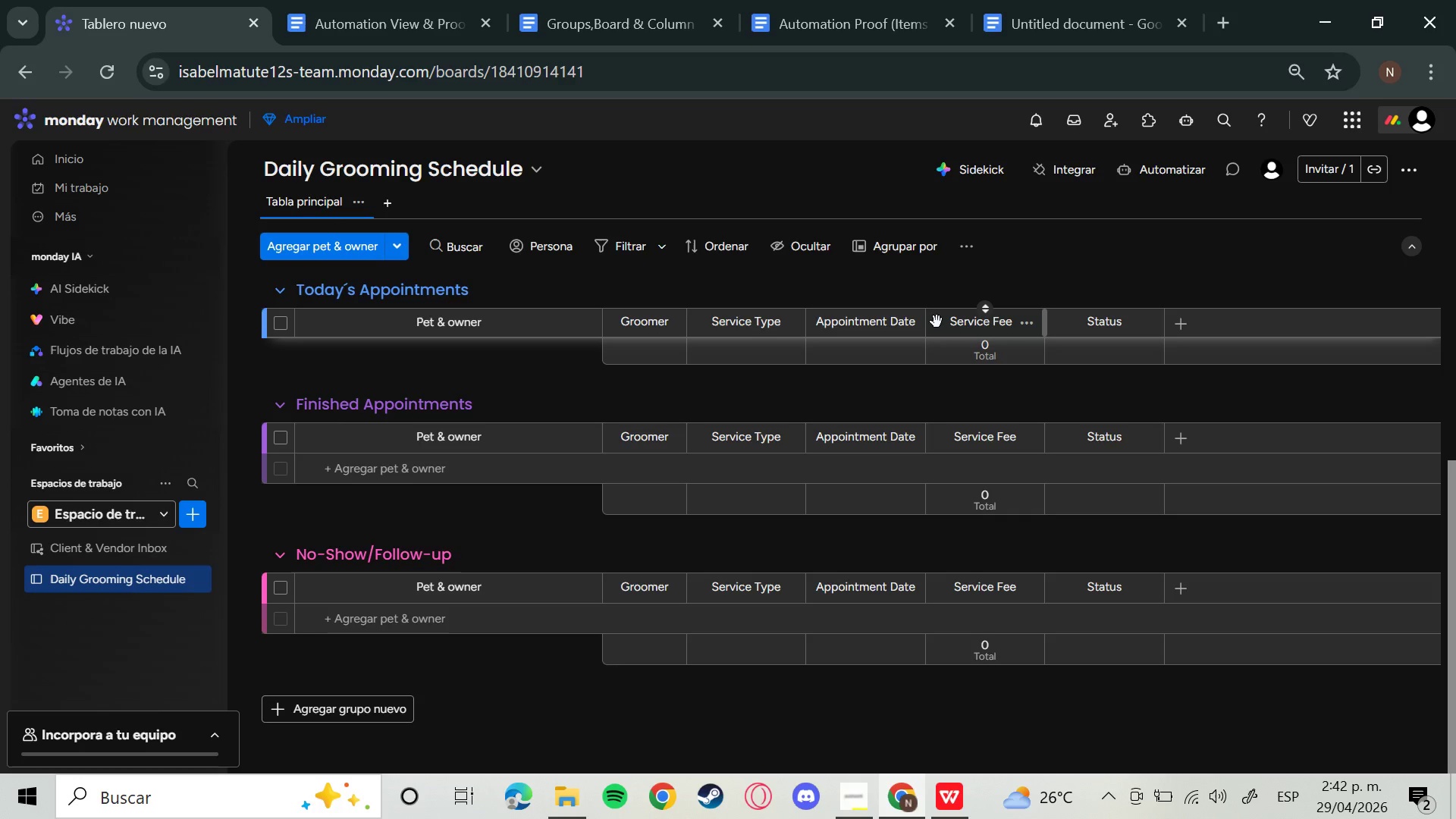 
wait(120.56)
 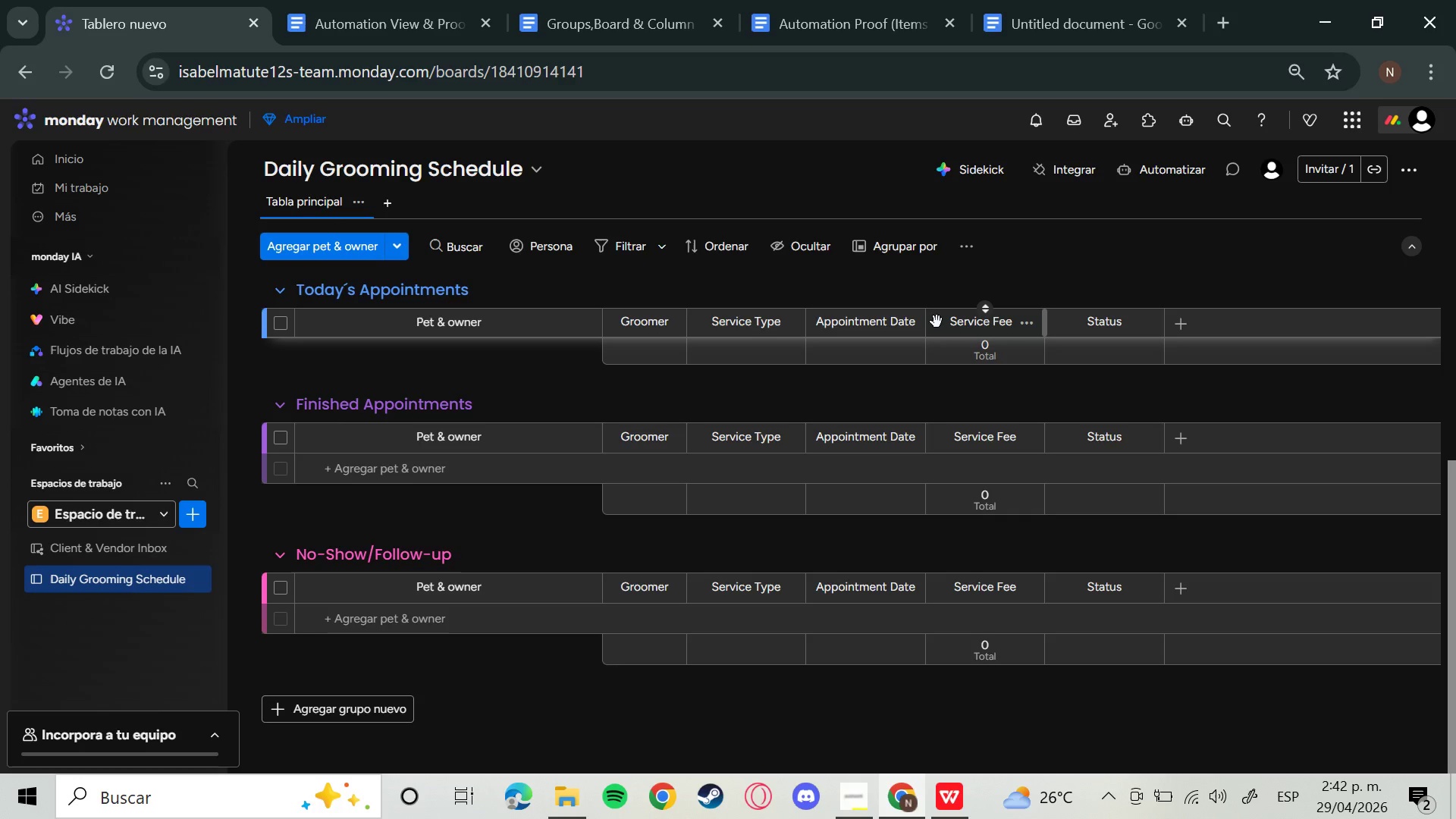 
left_click([1164, 173])
 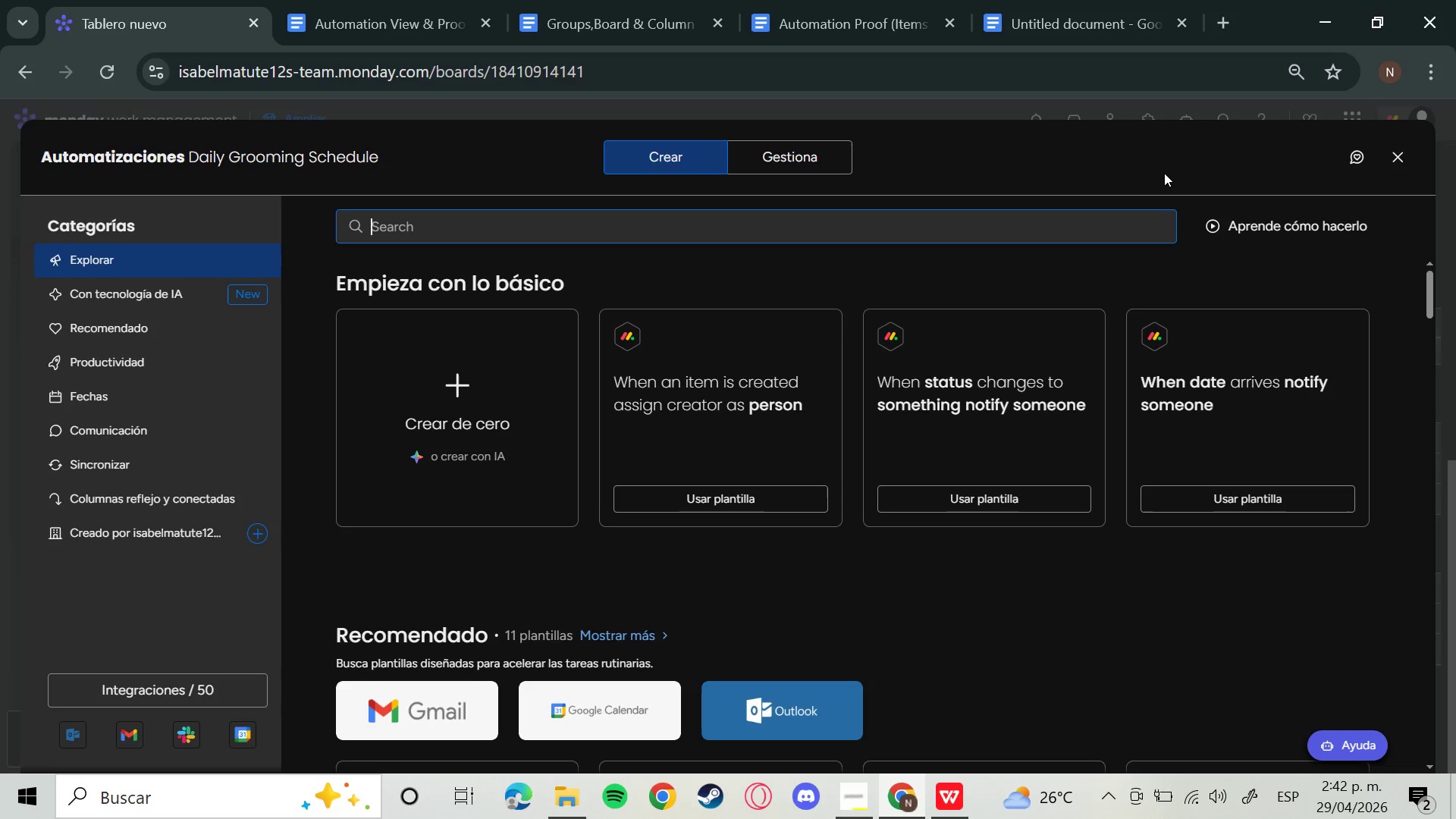 
wait(23.34)
 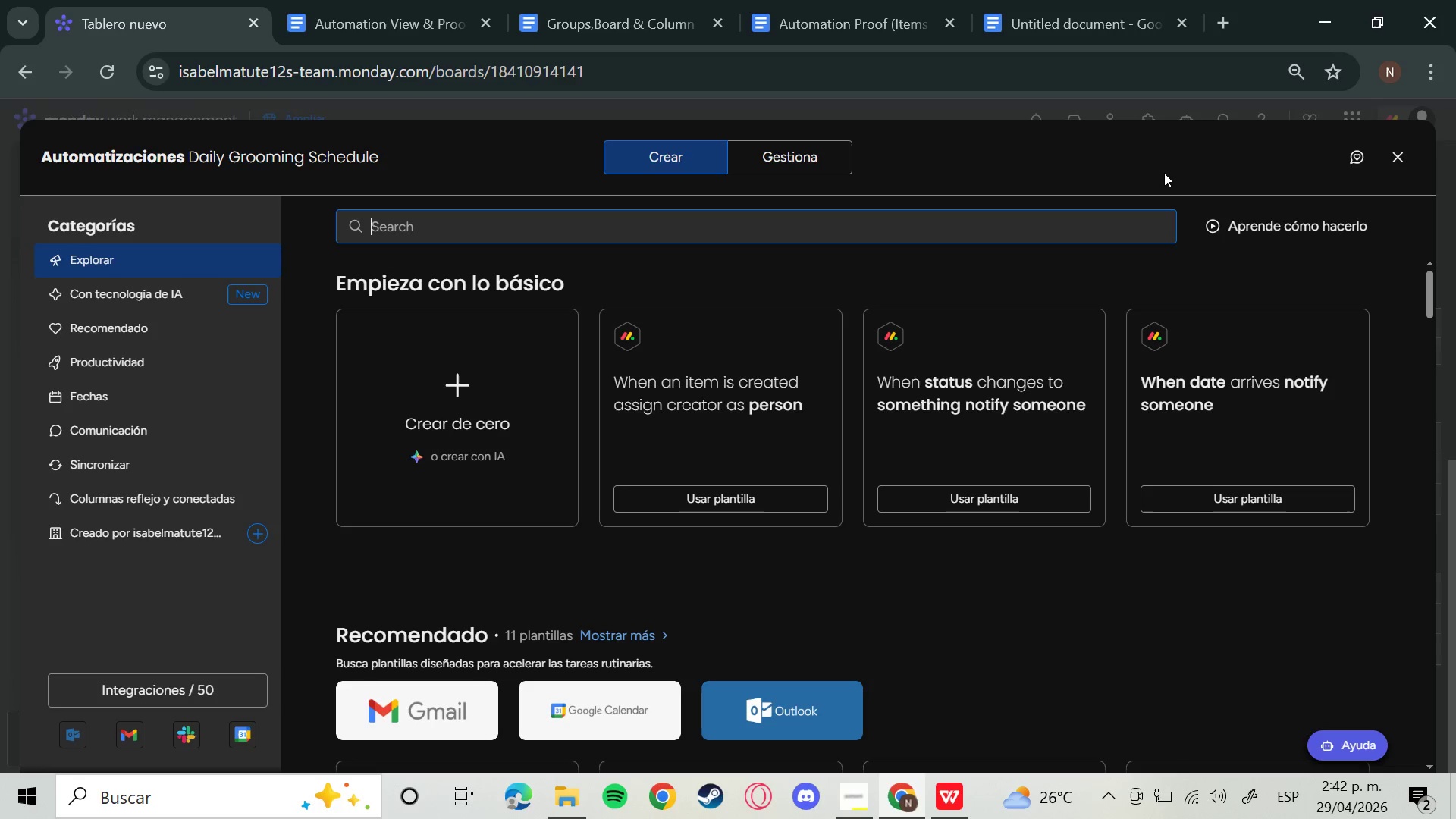 
left_click([502, 397])
 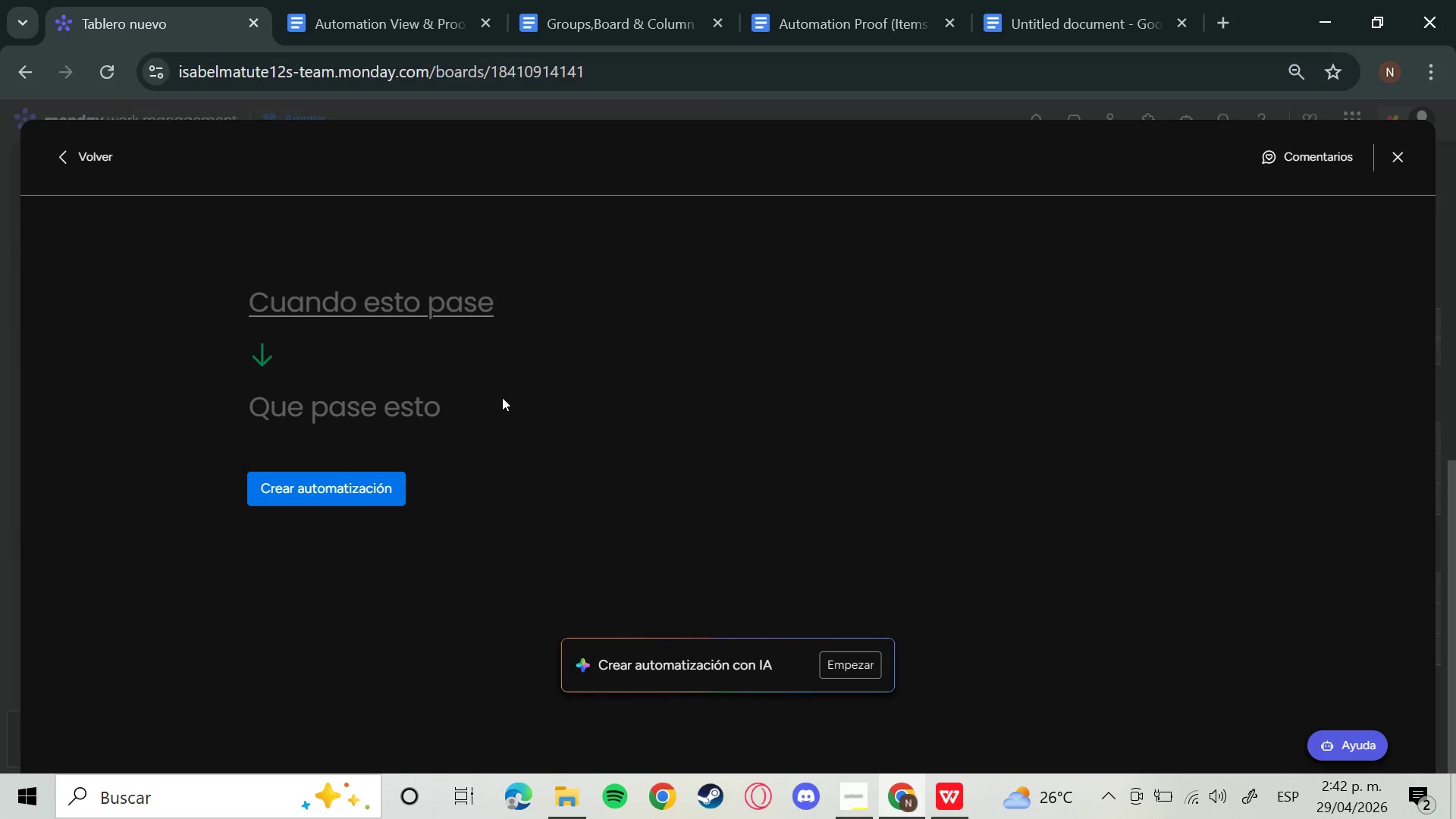 
left_click([428, 292])
 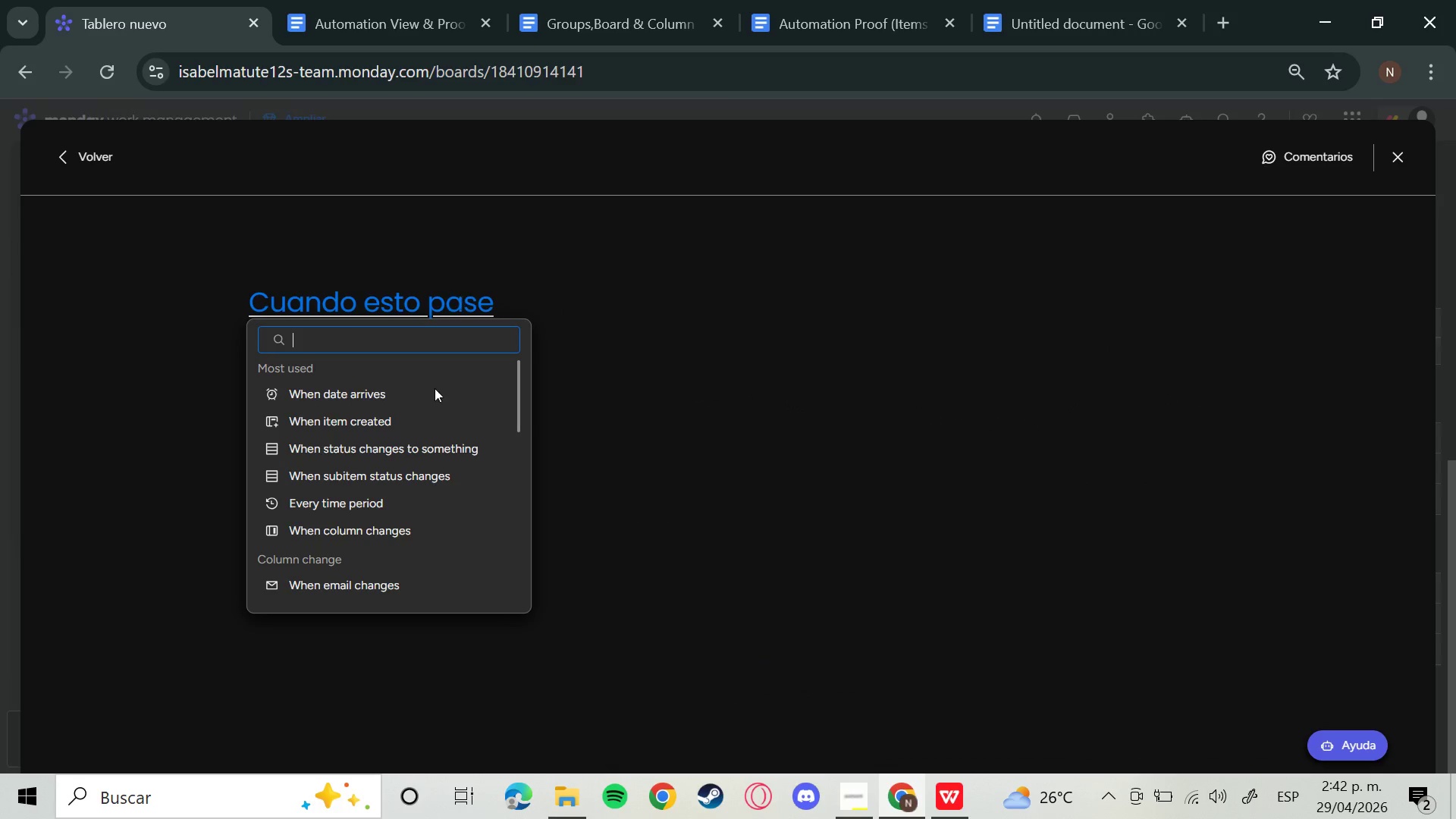 
left_click_drag(start_coordinate=[421, 453], to_coordinate=[425, 451])
 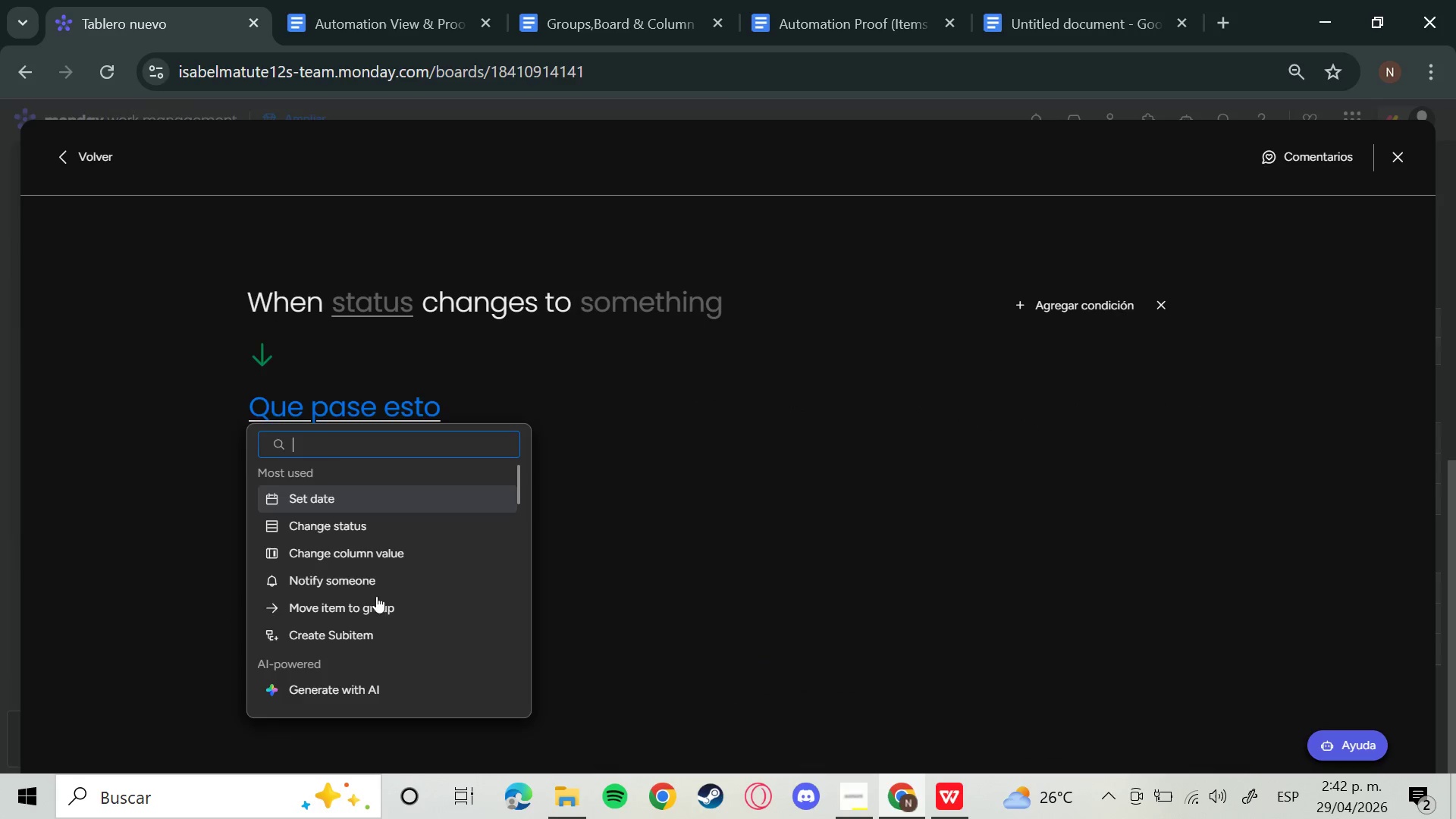 
left_click([370, 620])
 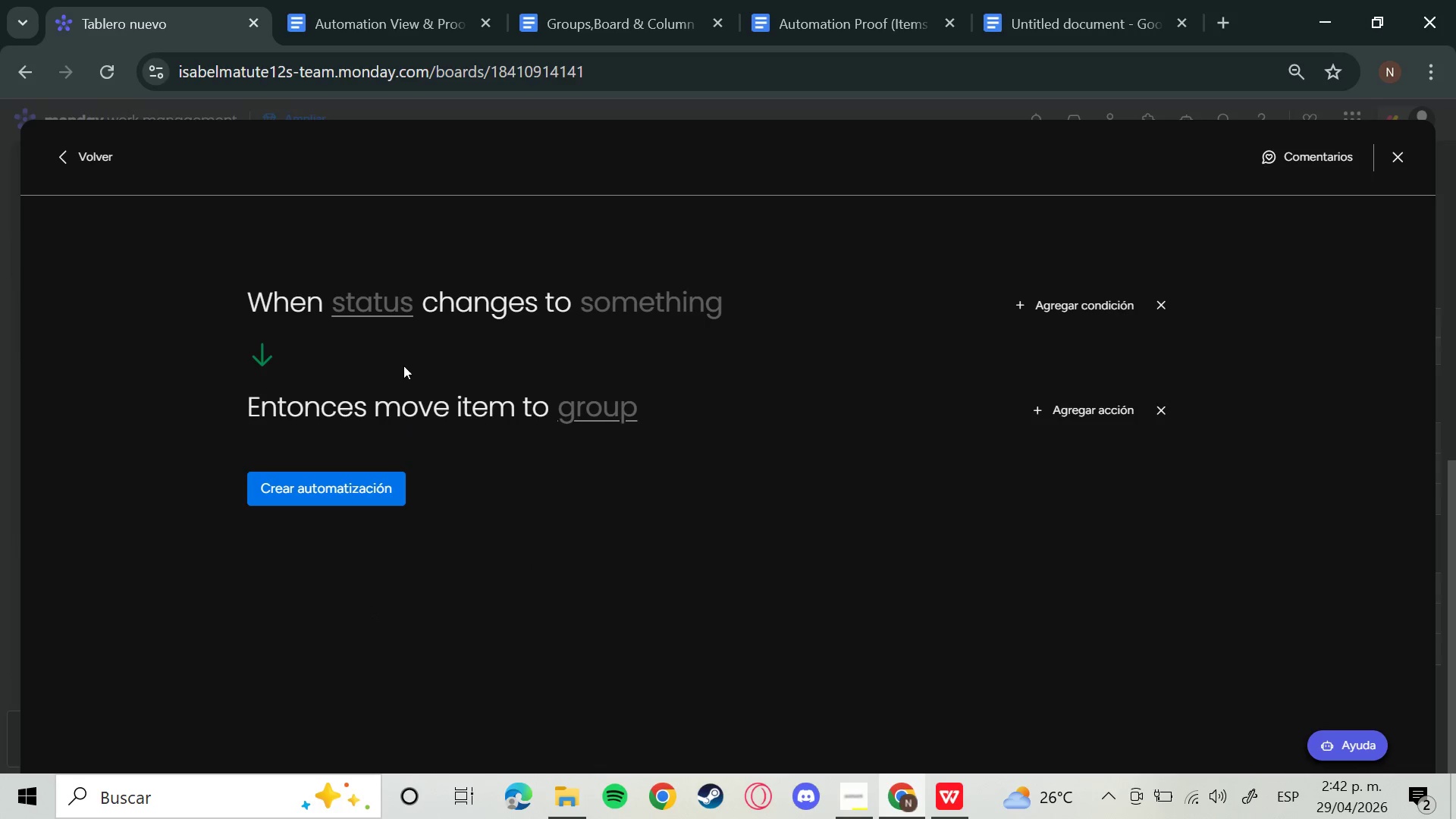 
left_click([379, 298])
 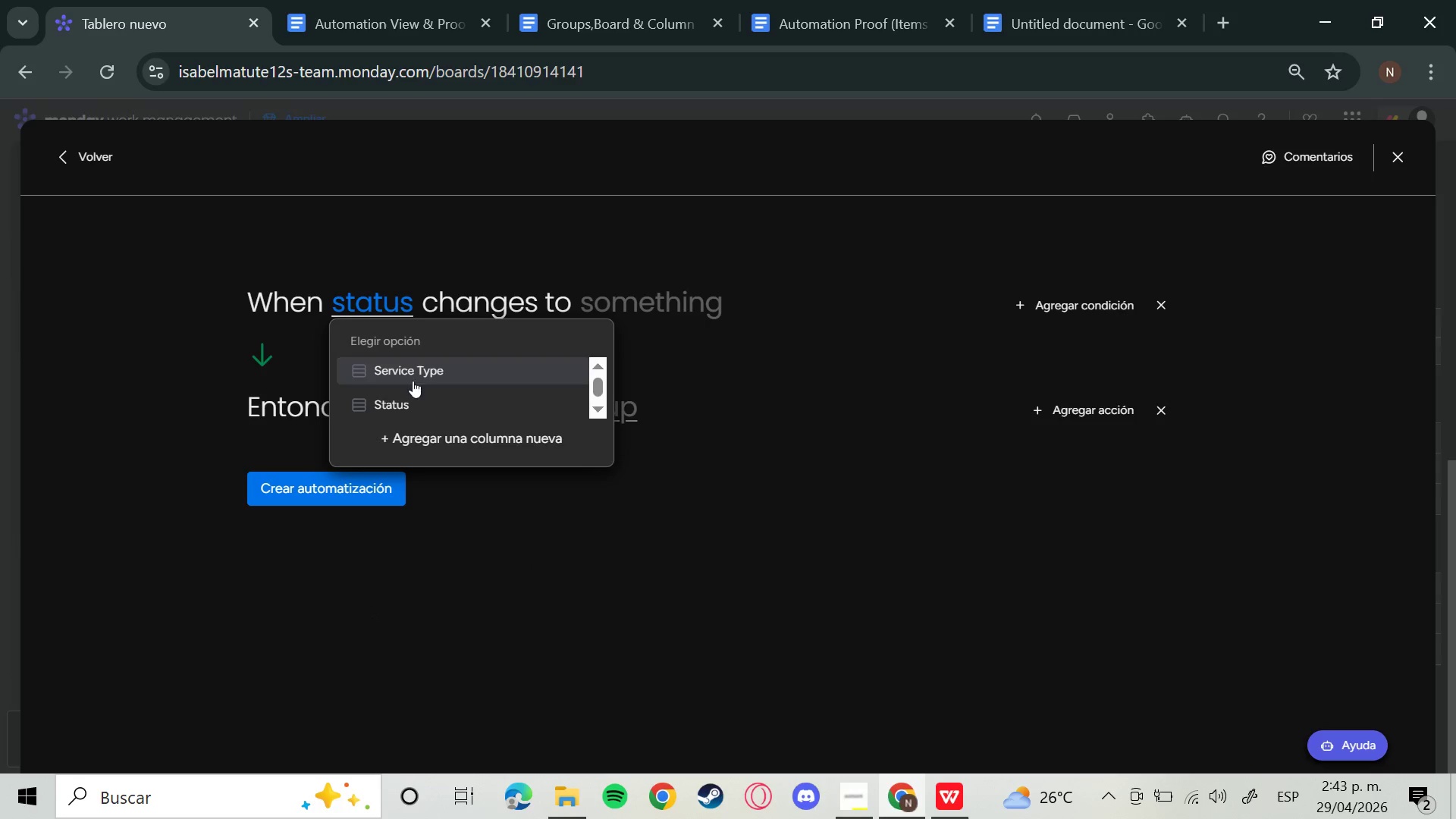 
left_click([410, 405])
 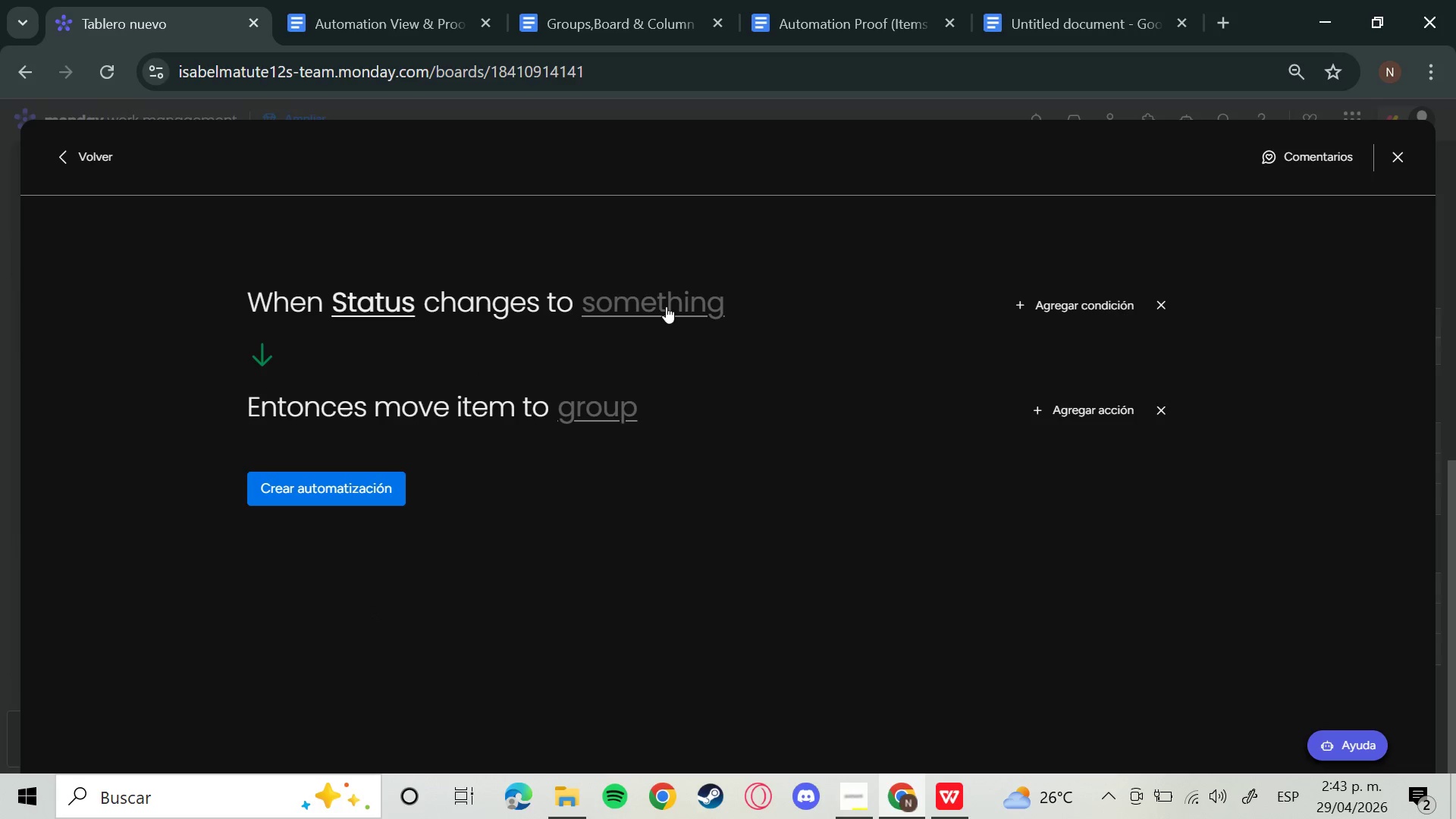 
left_click([666, 304])
 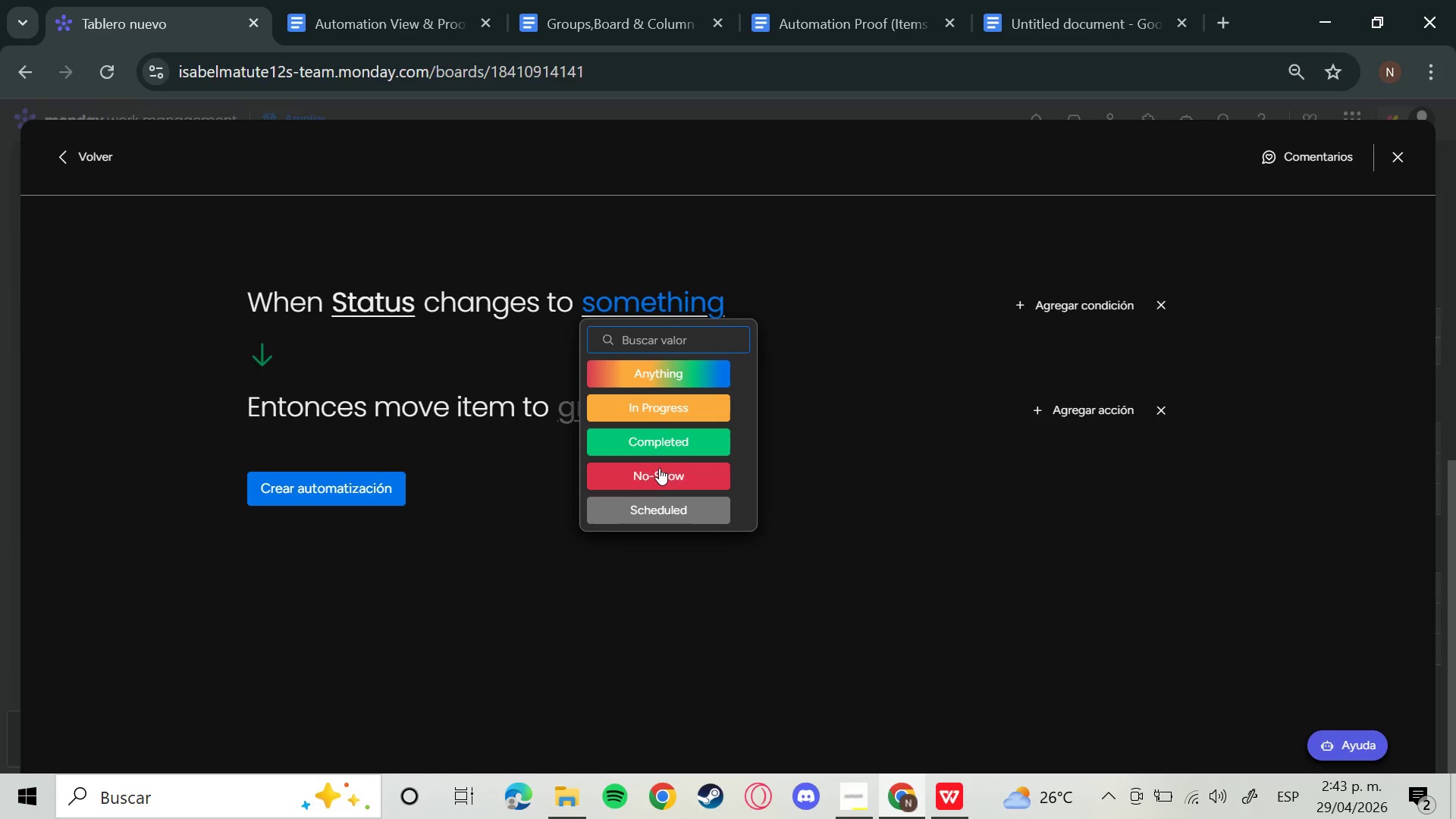 
left_click([659, 481])
 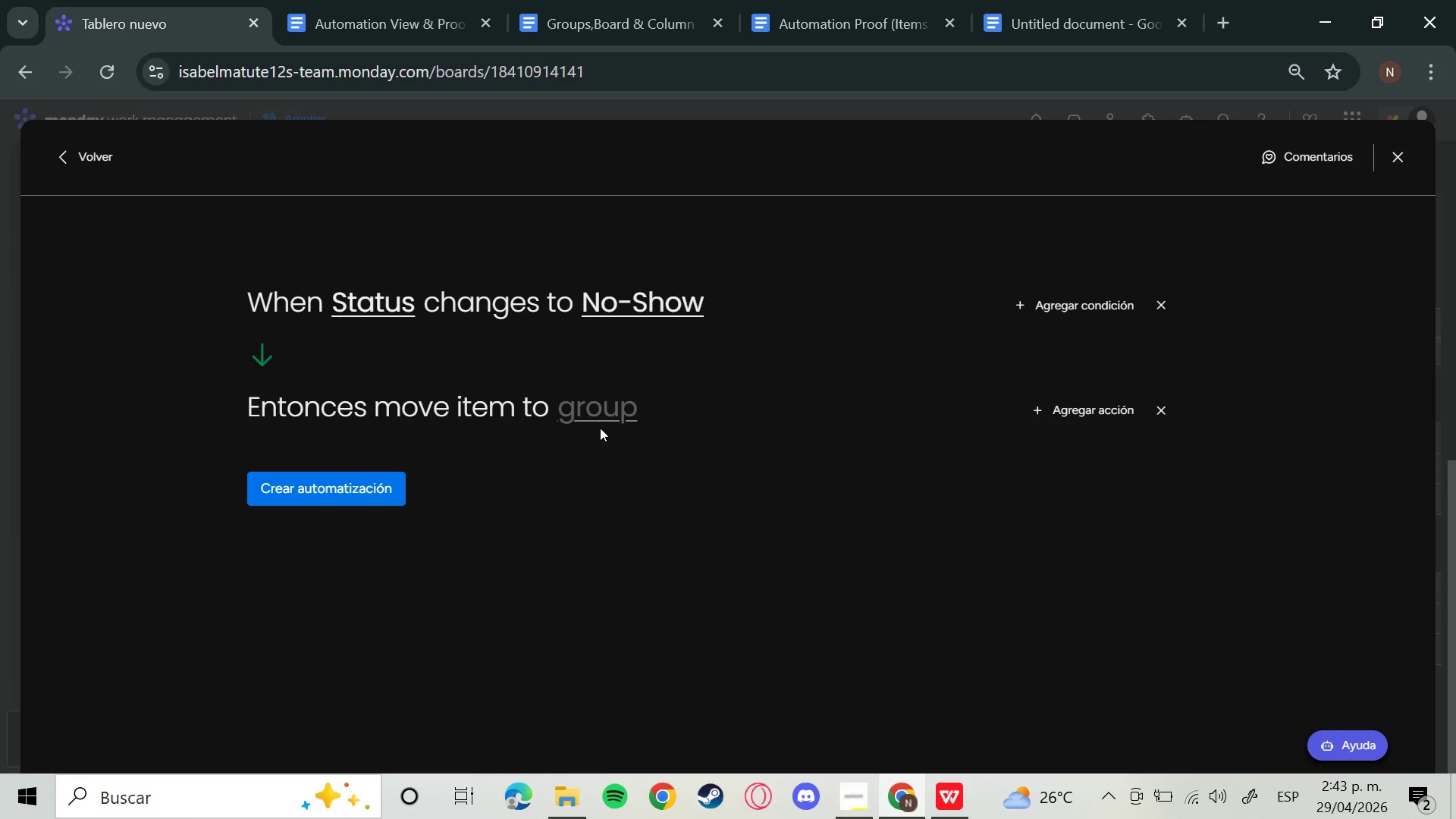 
left_click([600, 410])
 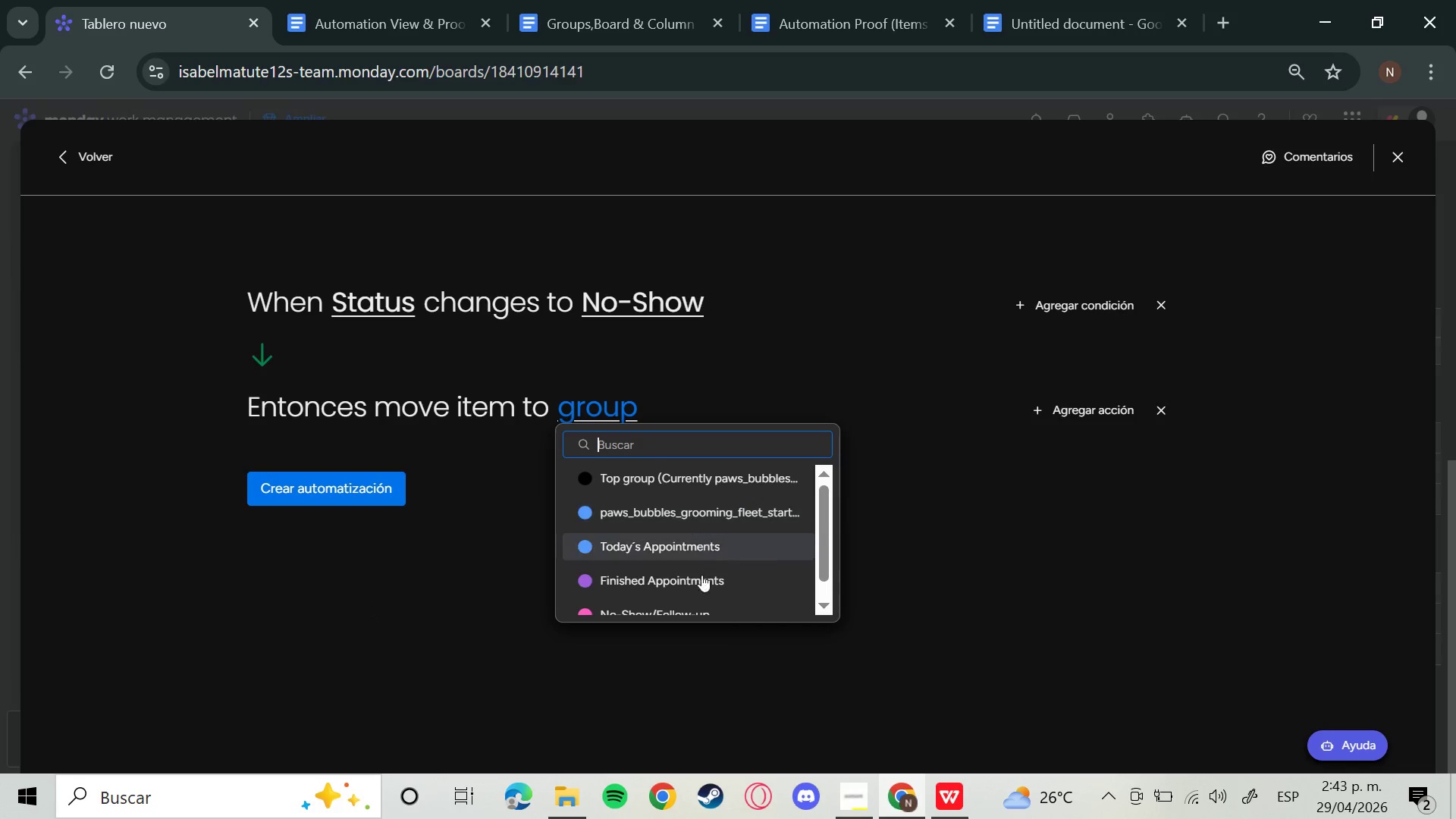 
left_click([696, 581])
 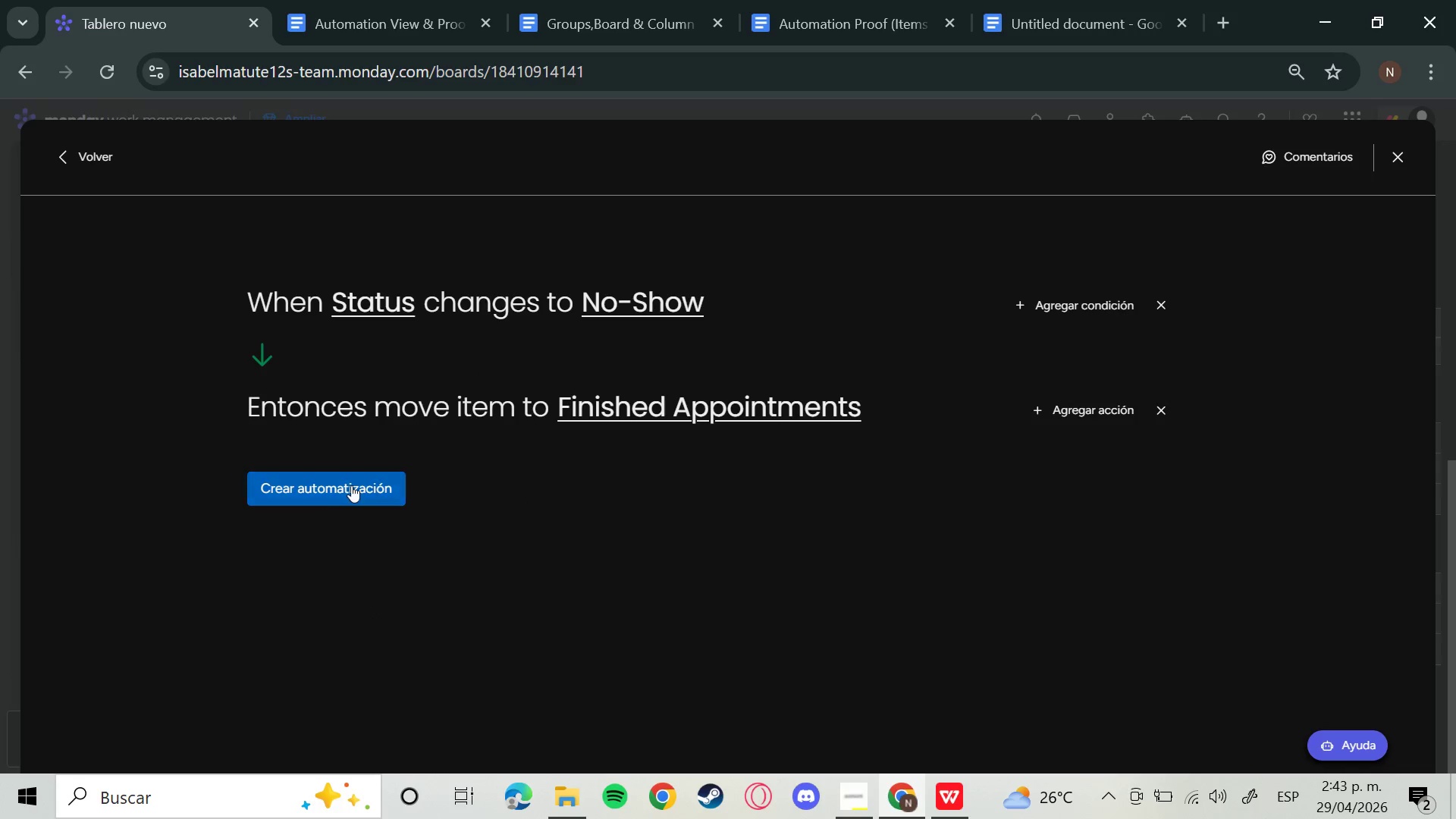 
left_click([351, 485])
 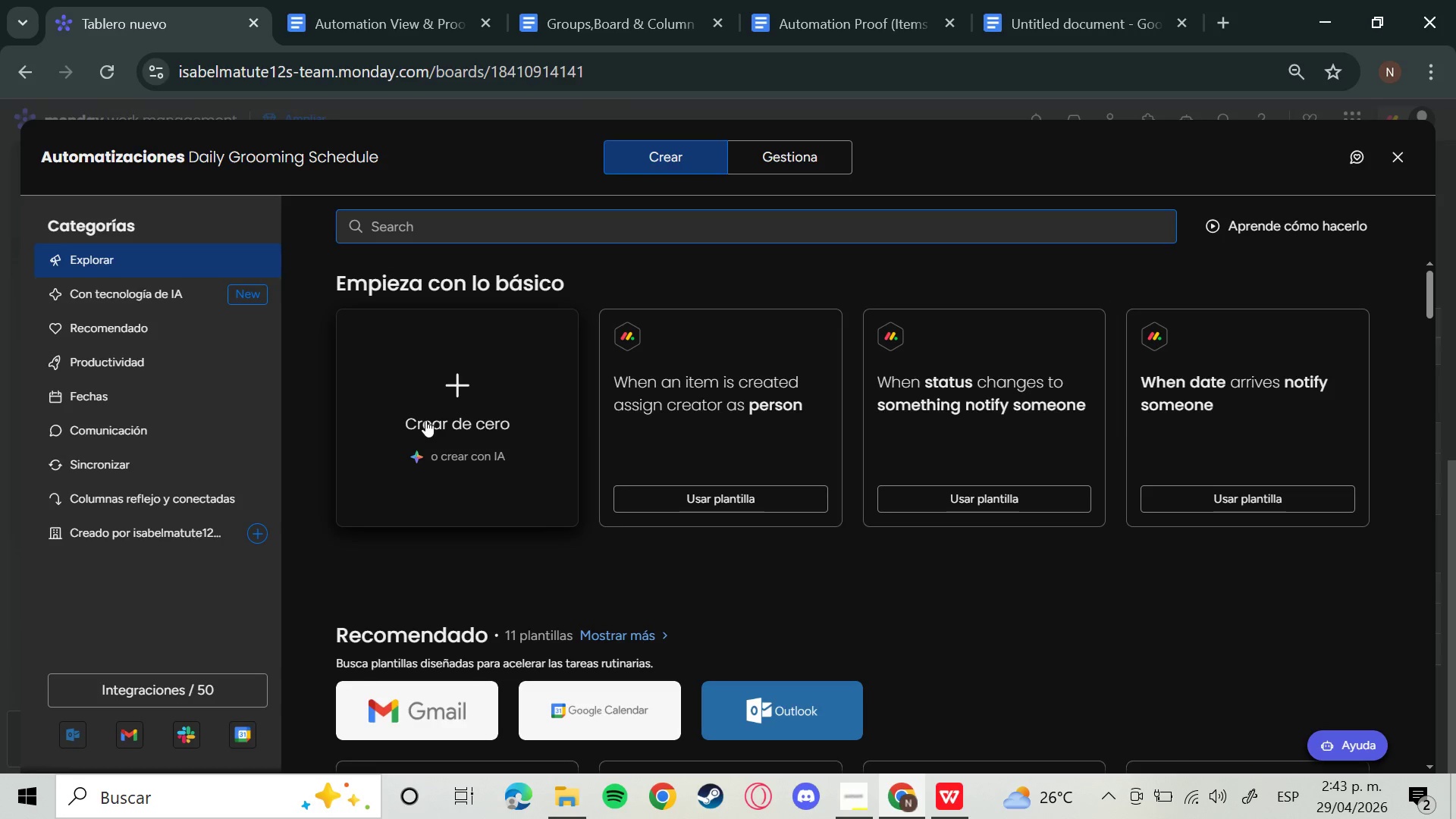 
left_click([425, 420])
 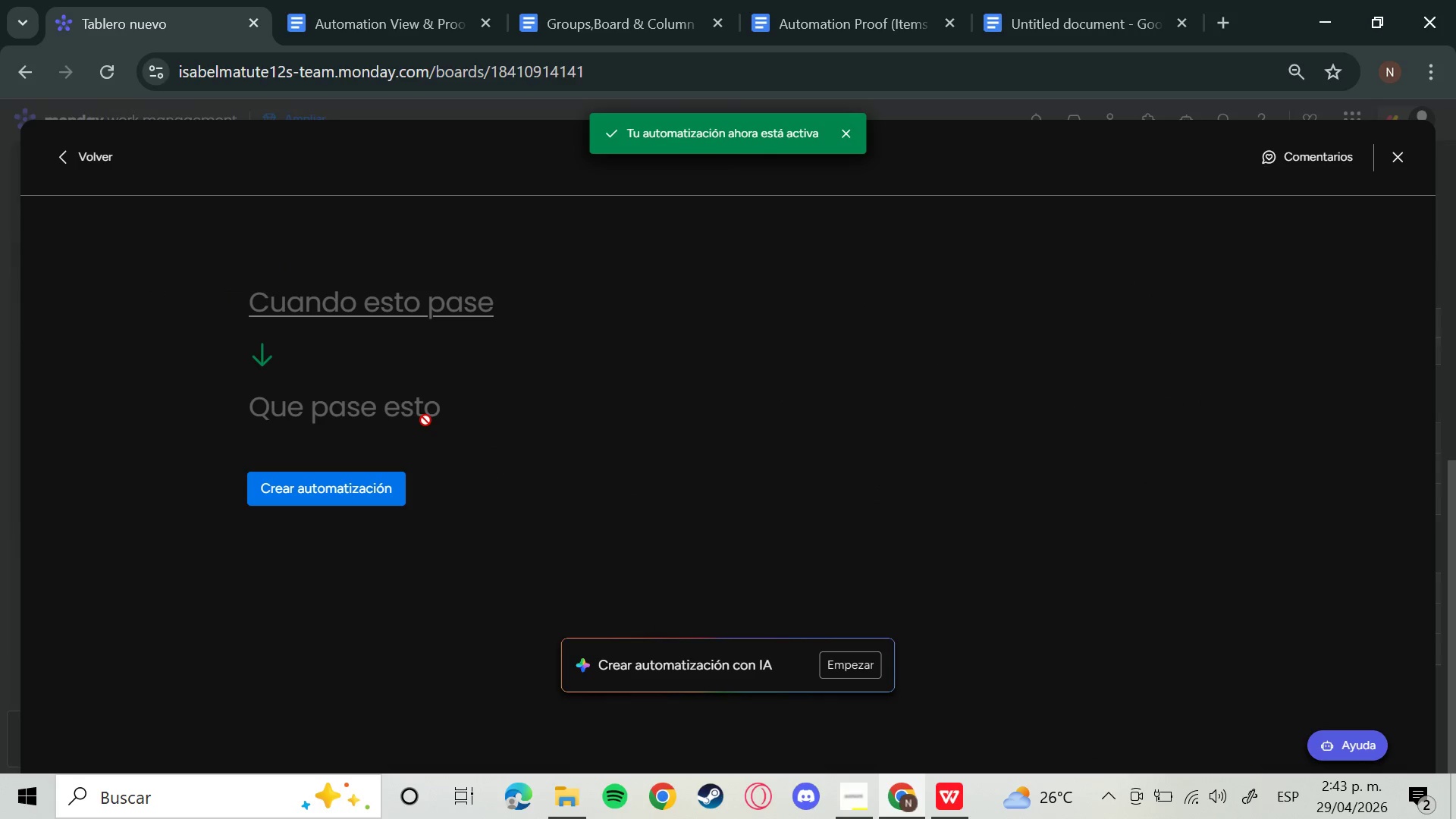 
left_click([381, 304])
 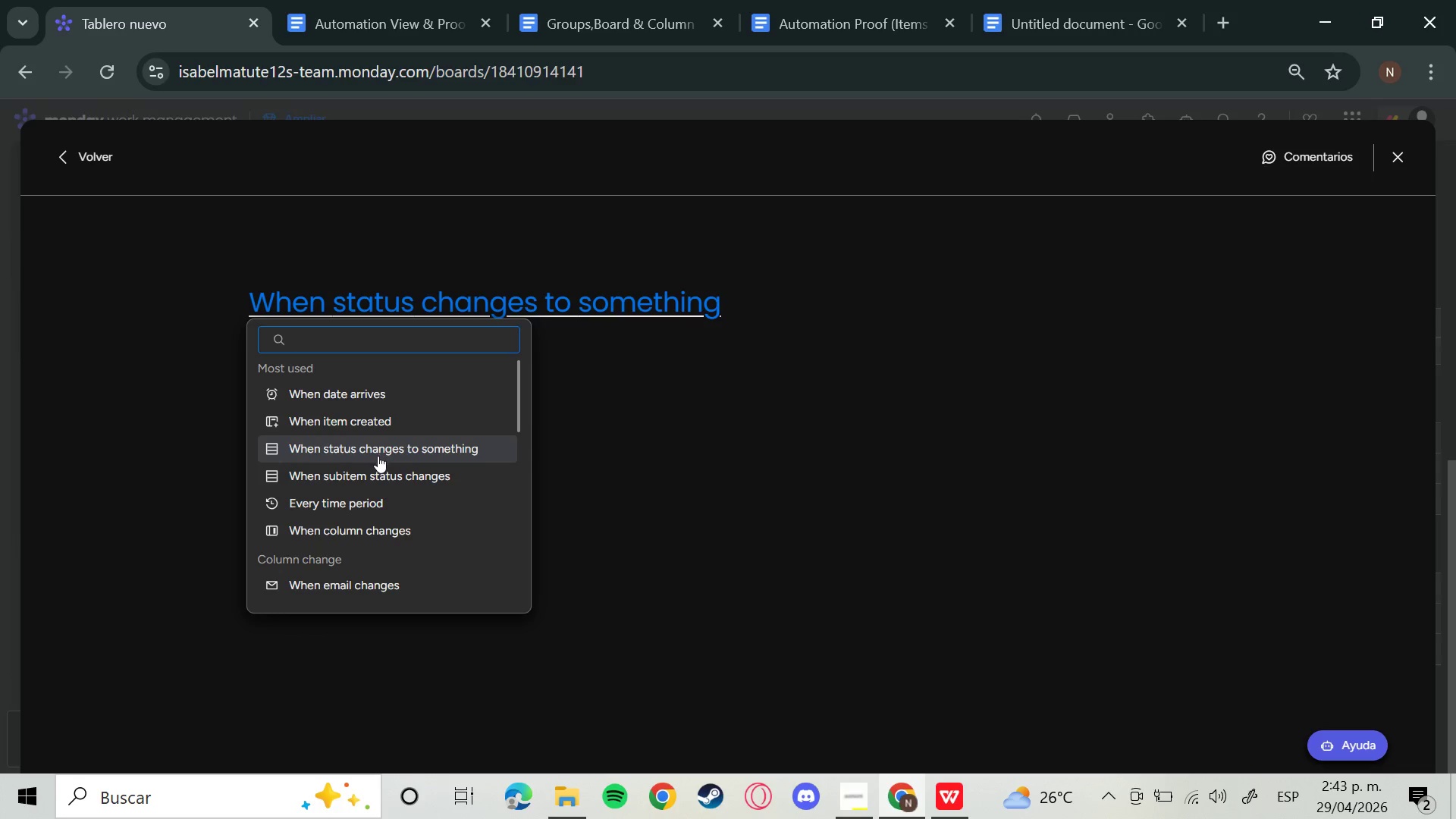 
wait(9.34)
 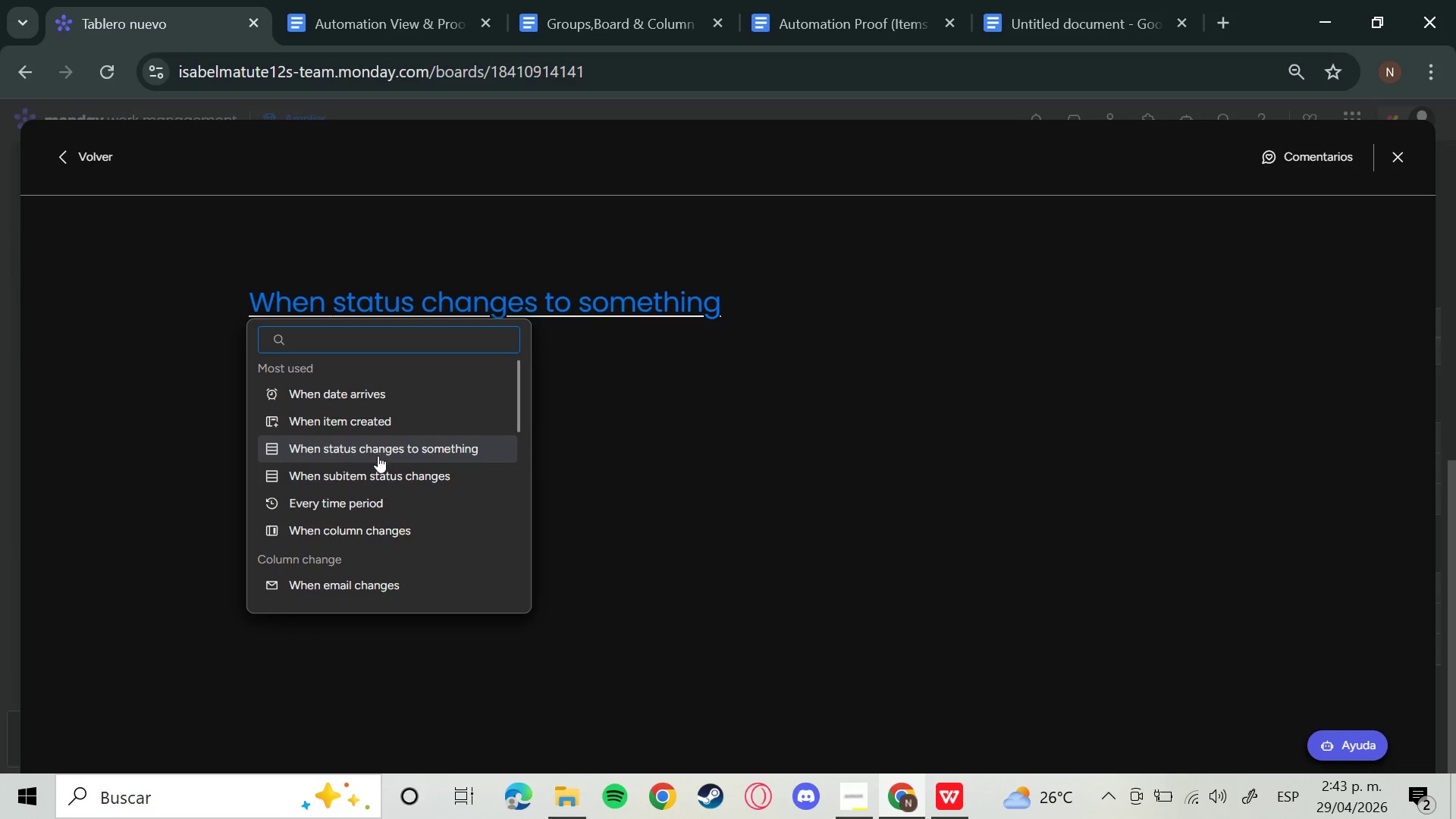 
left_click([380, 448])
 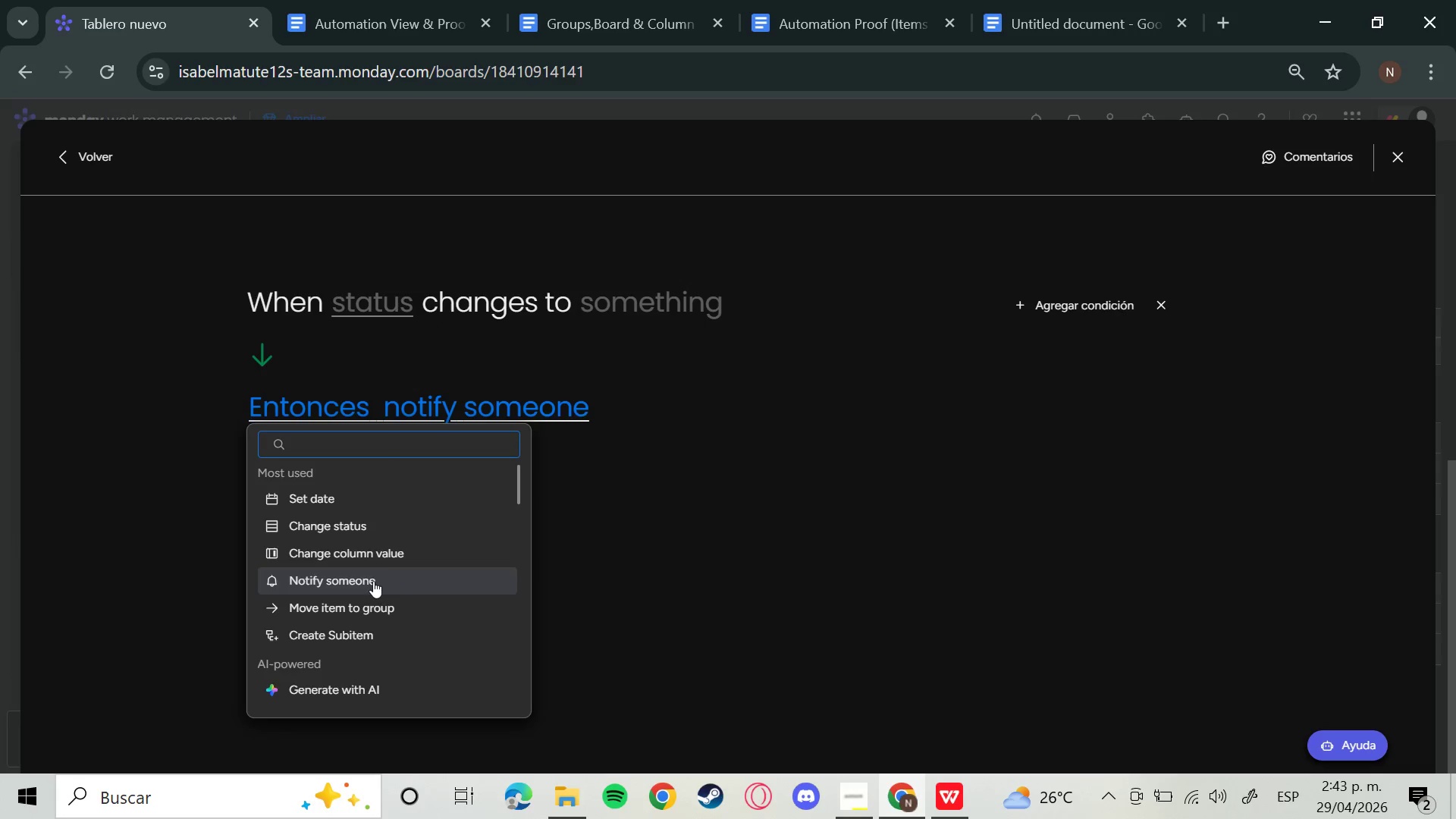 
double_click([374, 312])
 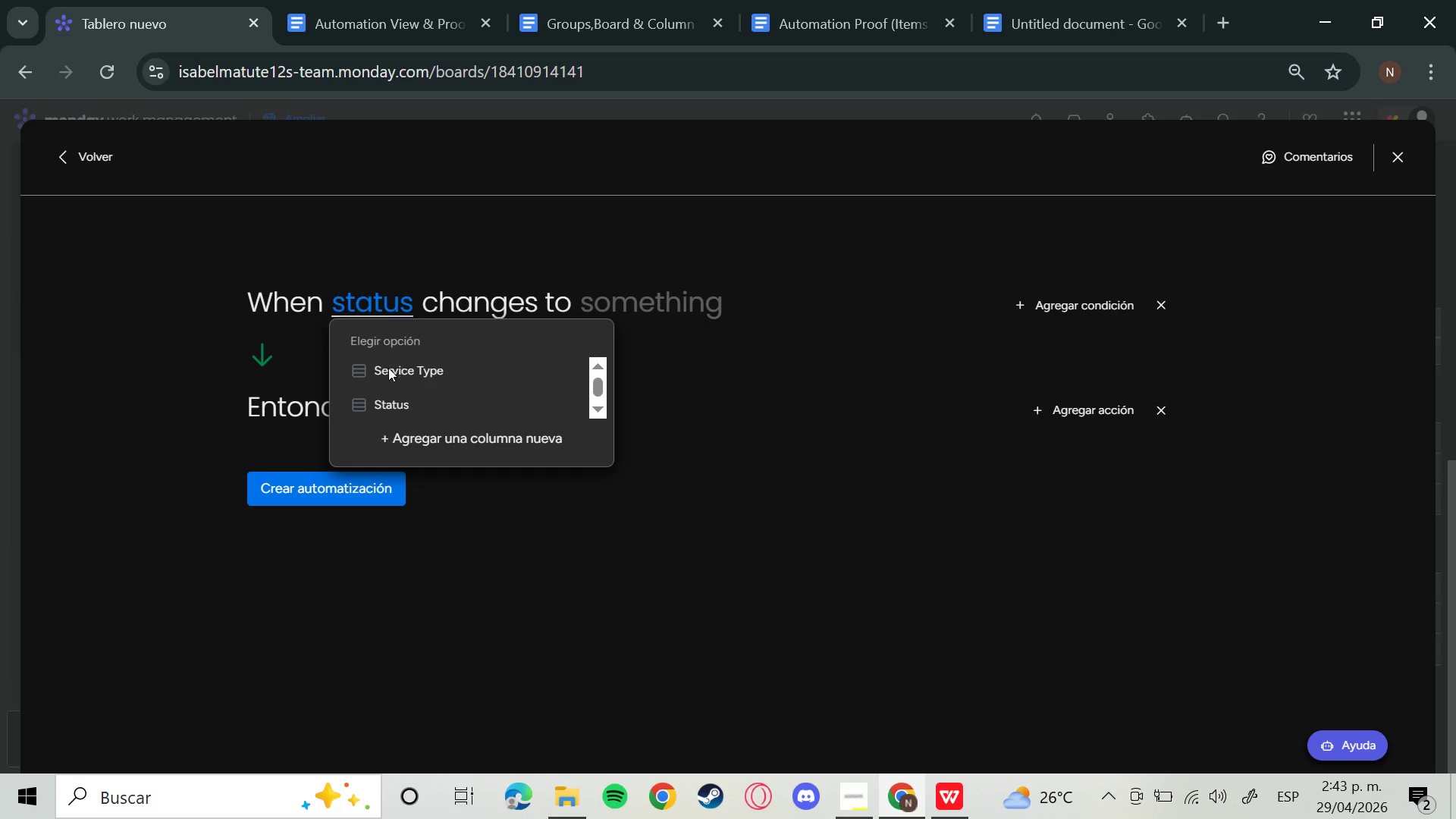 
left_click([394, 392])
 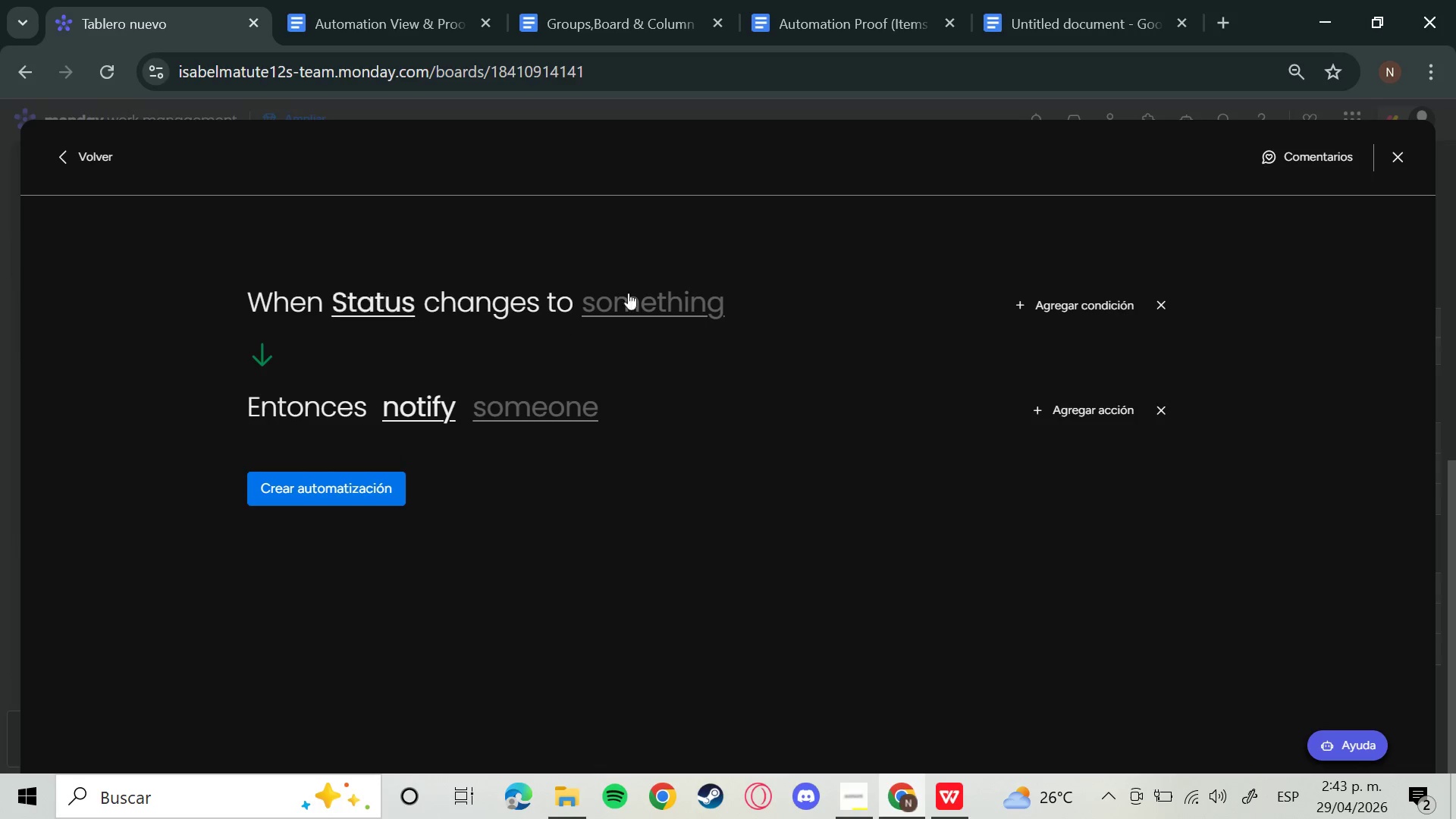 
left_click([642, 284])
 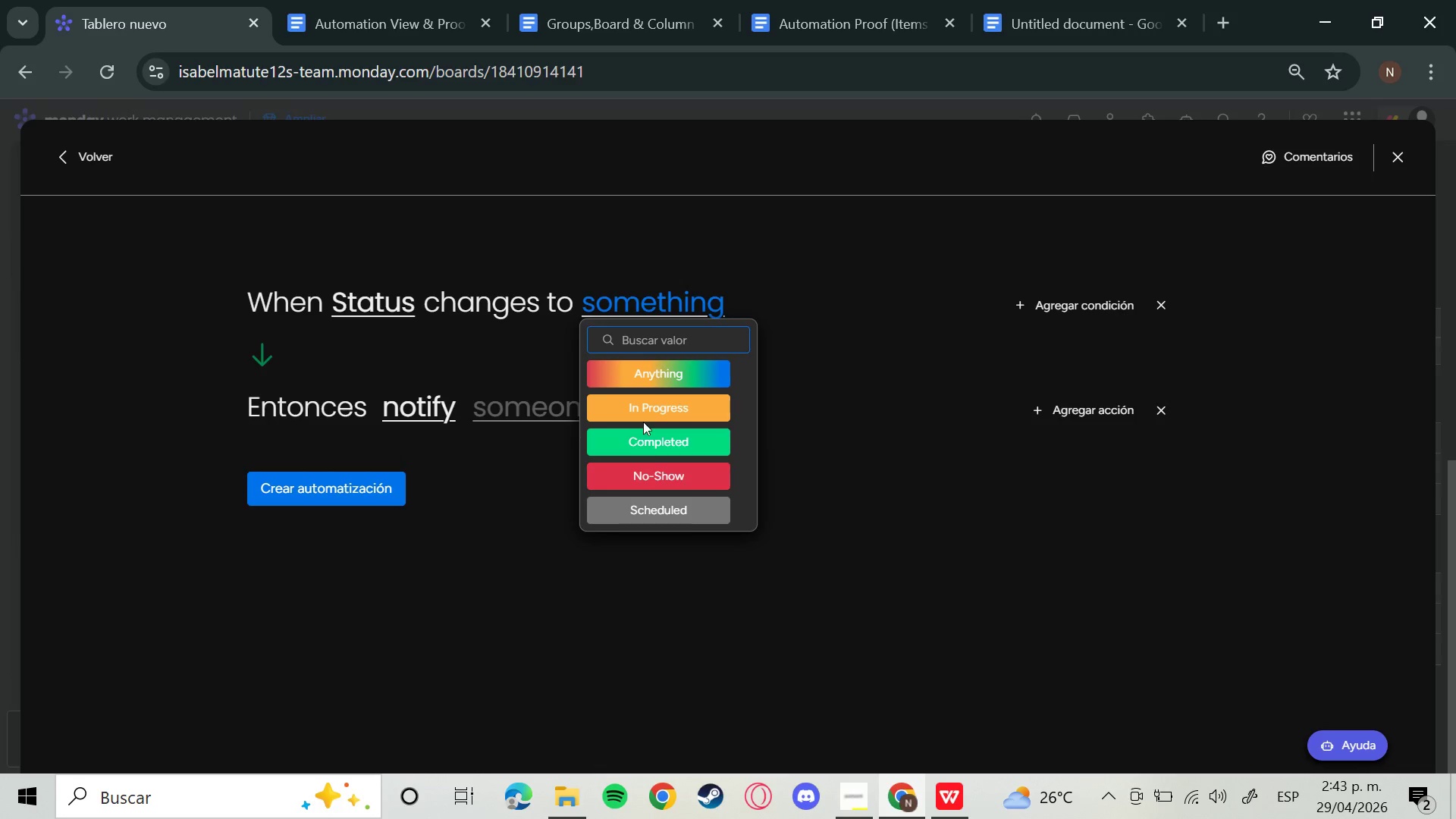 
left_click([650, 406])
 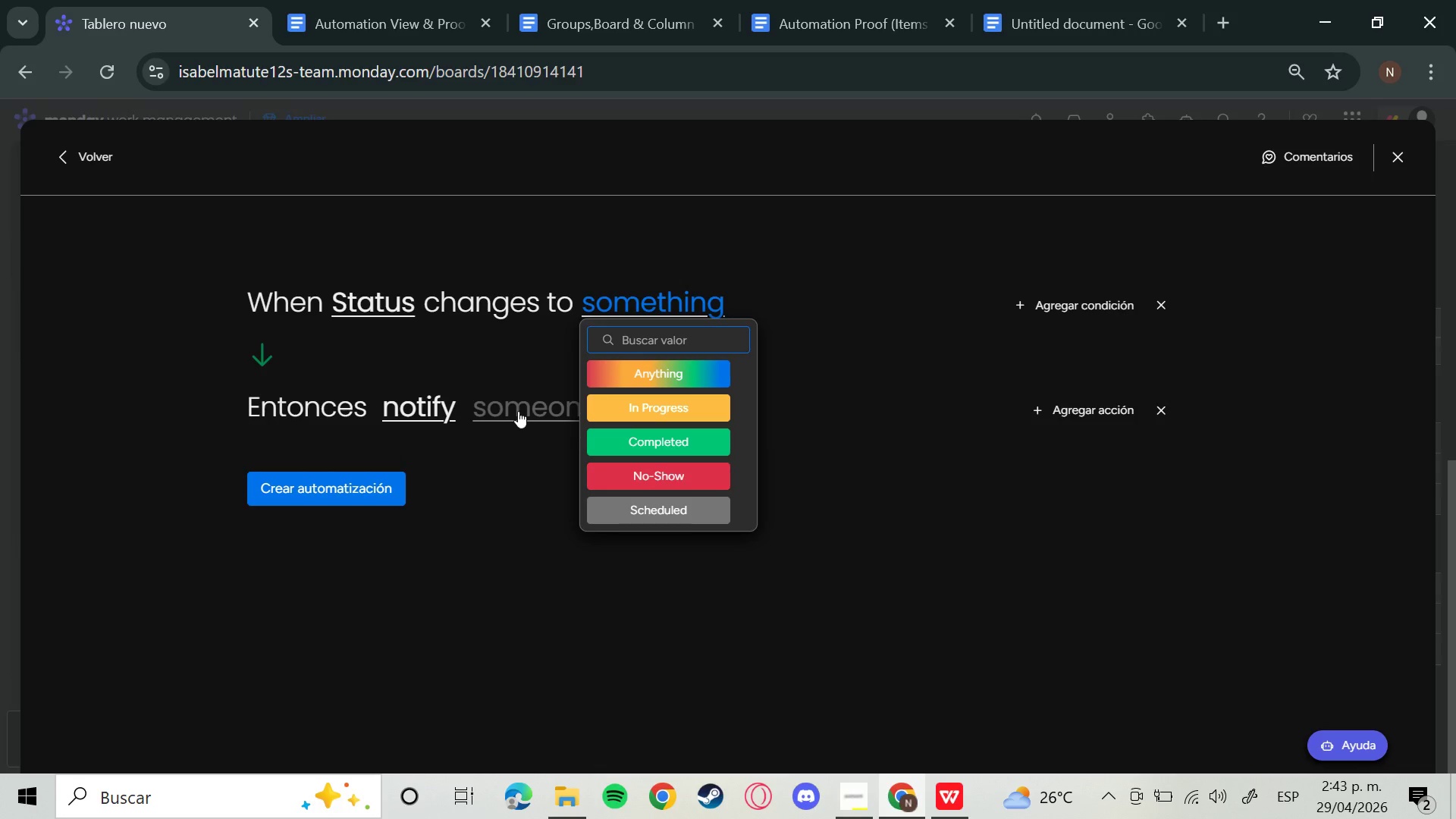 
left_click([520, 408])
 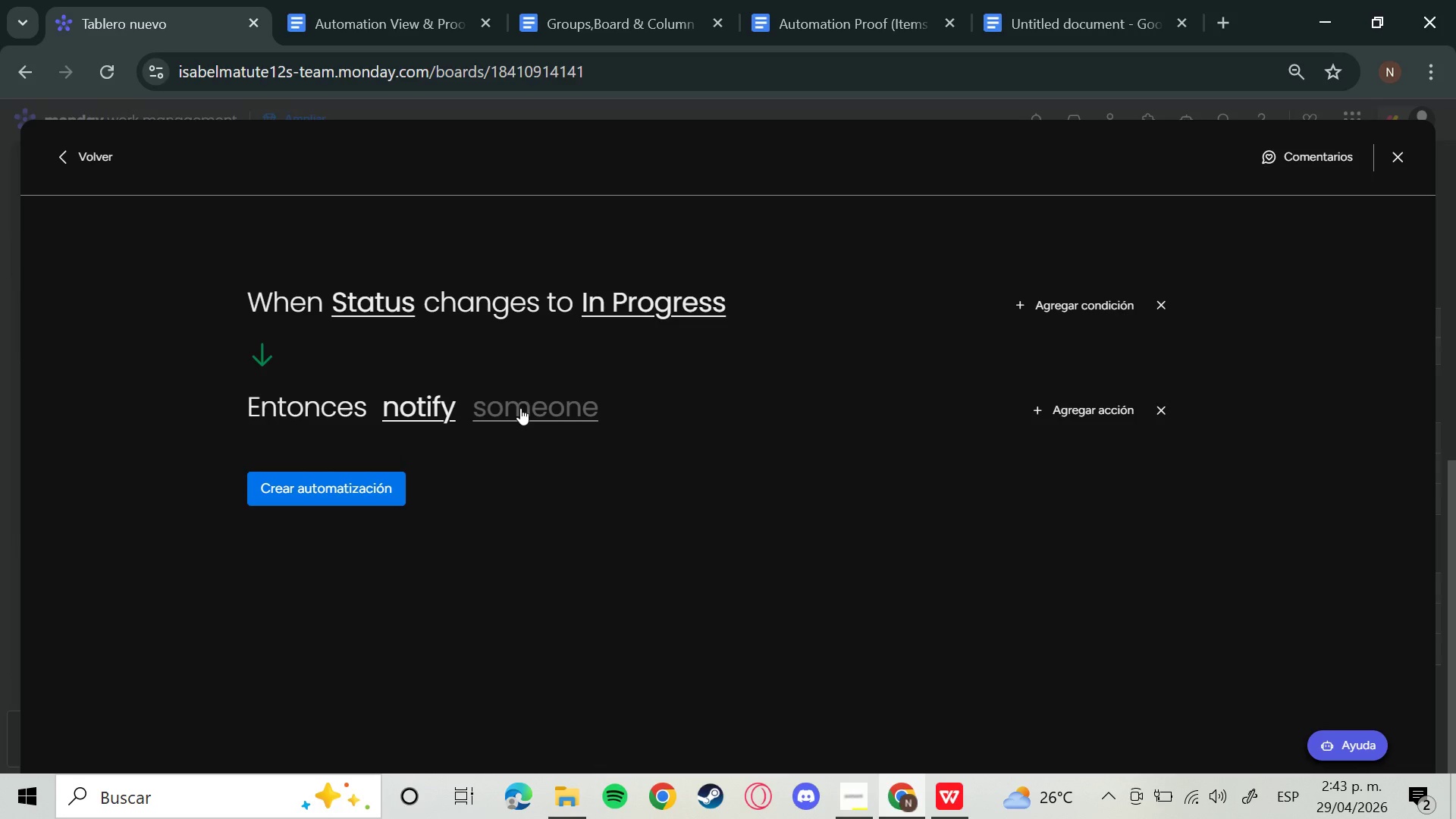 
left_click([520, 408])
 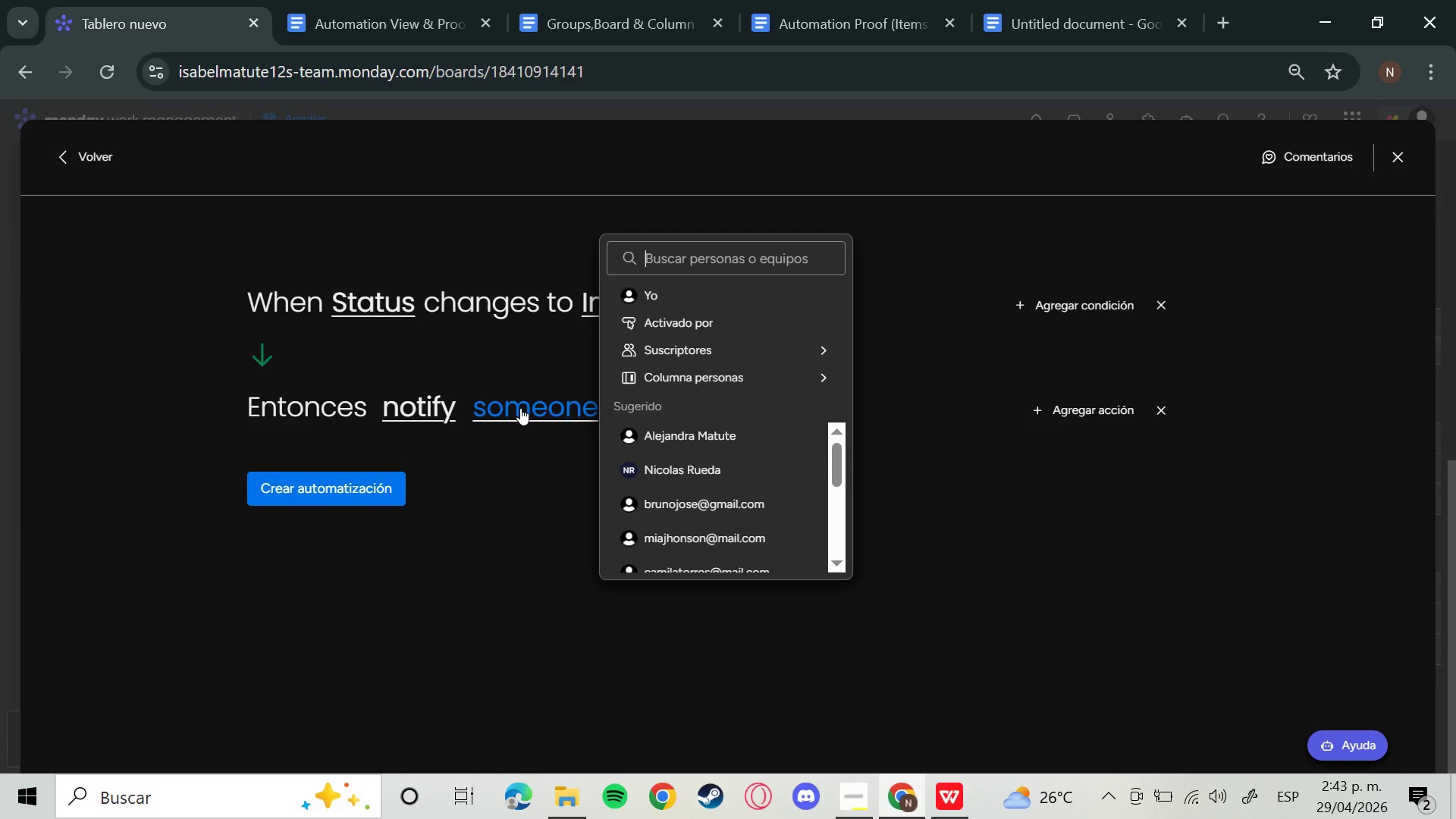 
wait(6.2)
 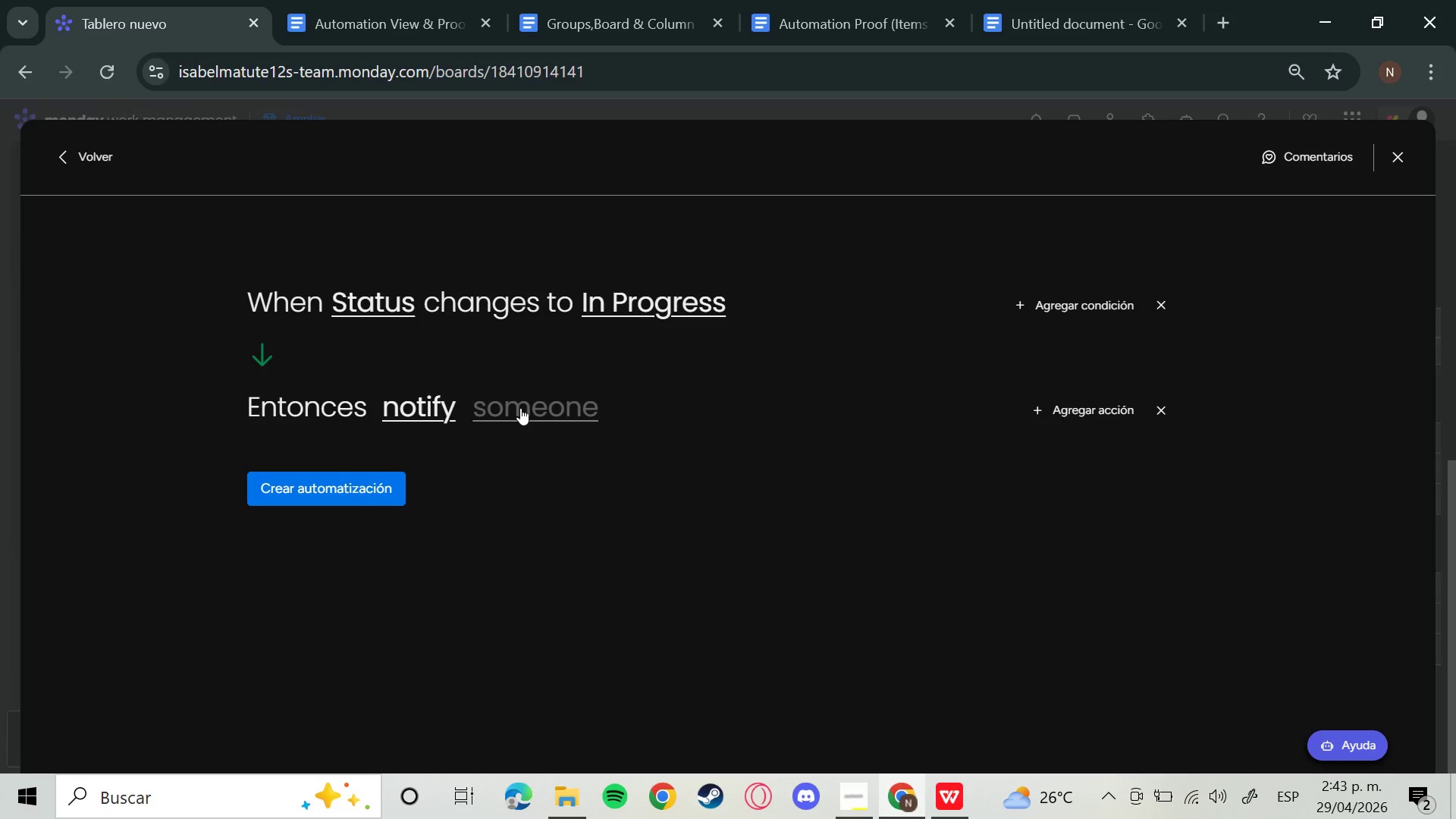 
left_click([668, 295])
 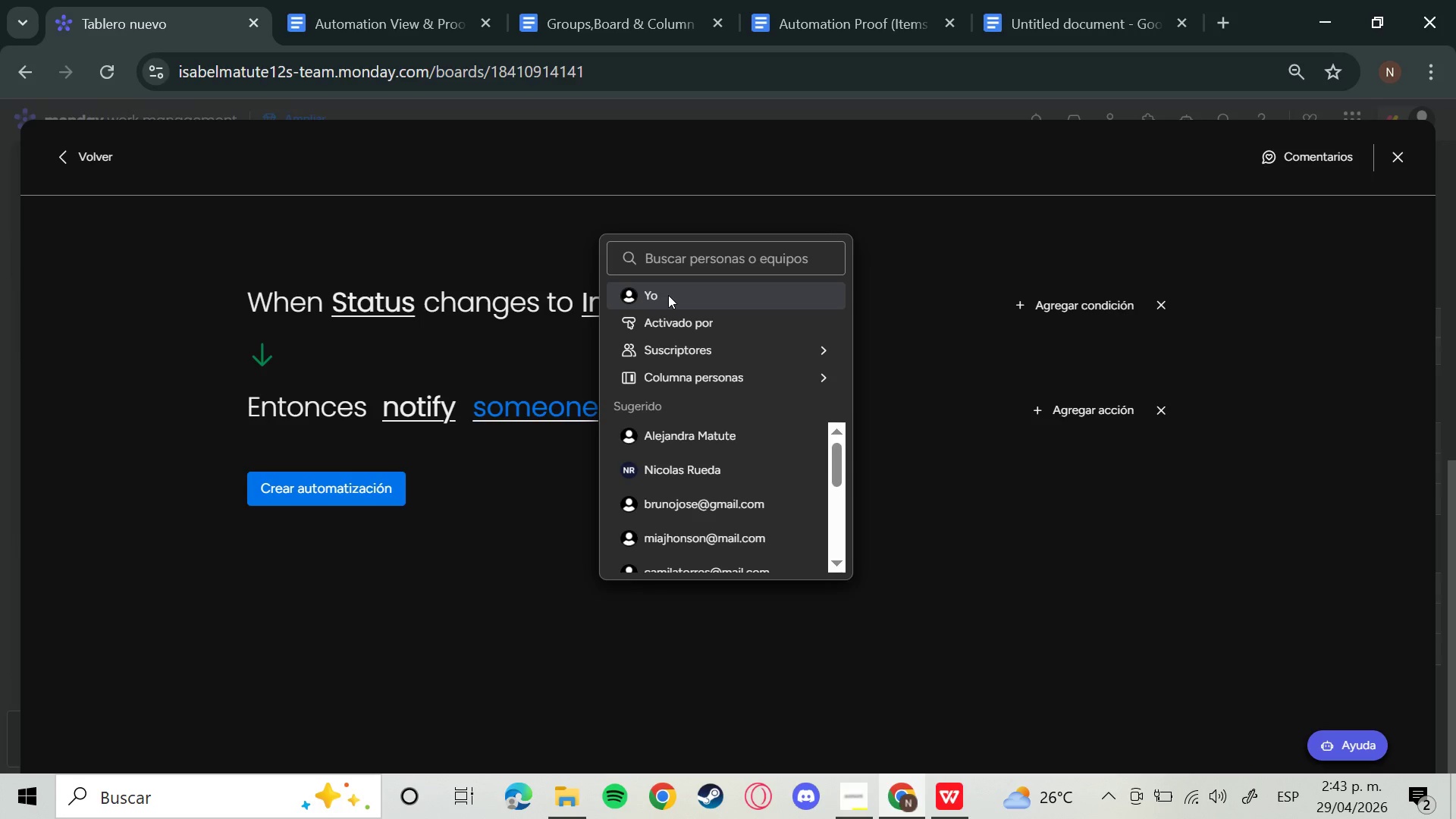 
wait(6.84)
 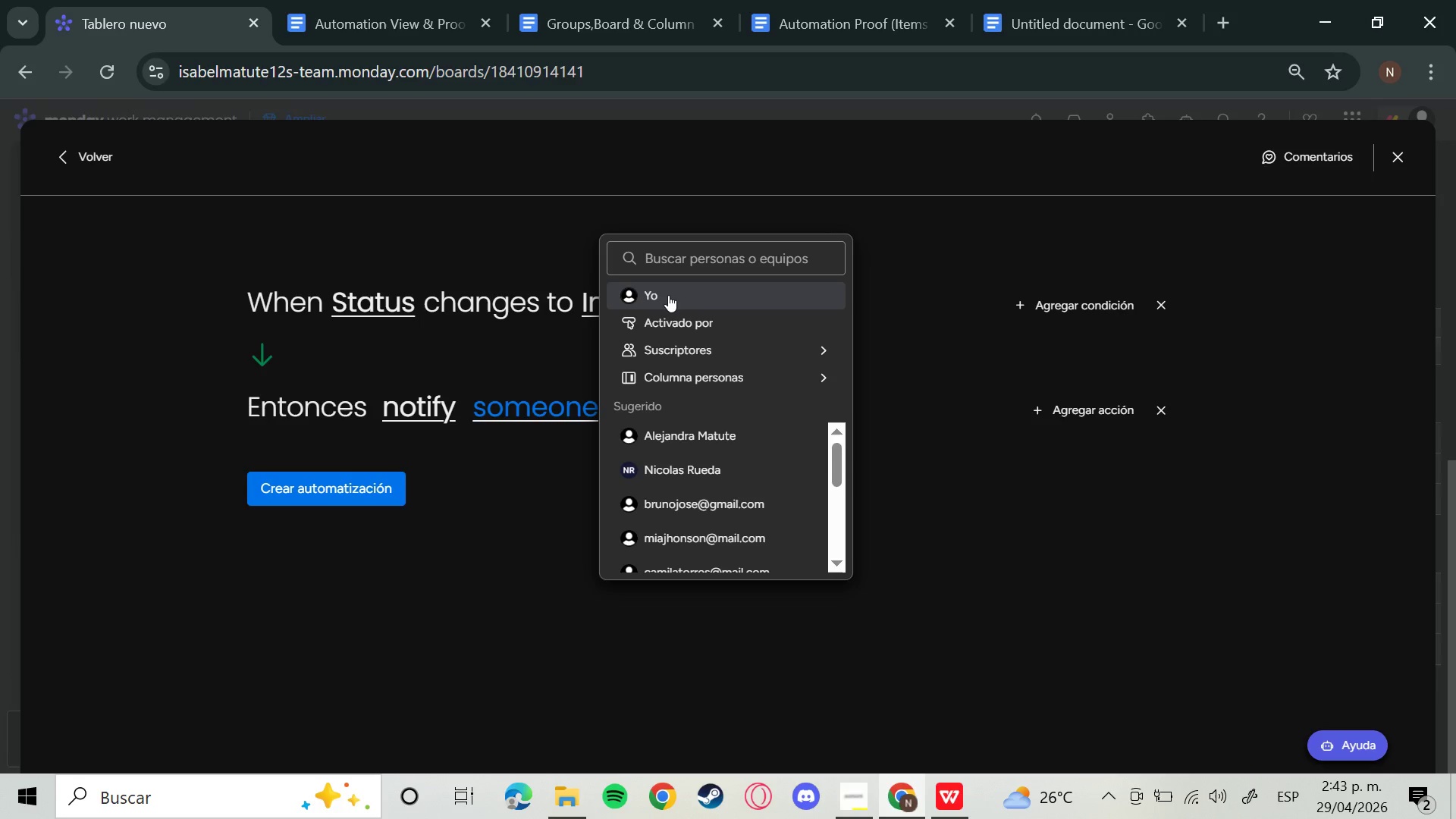 
left_click([422, 404])
 